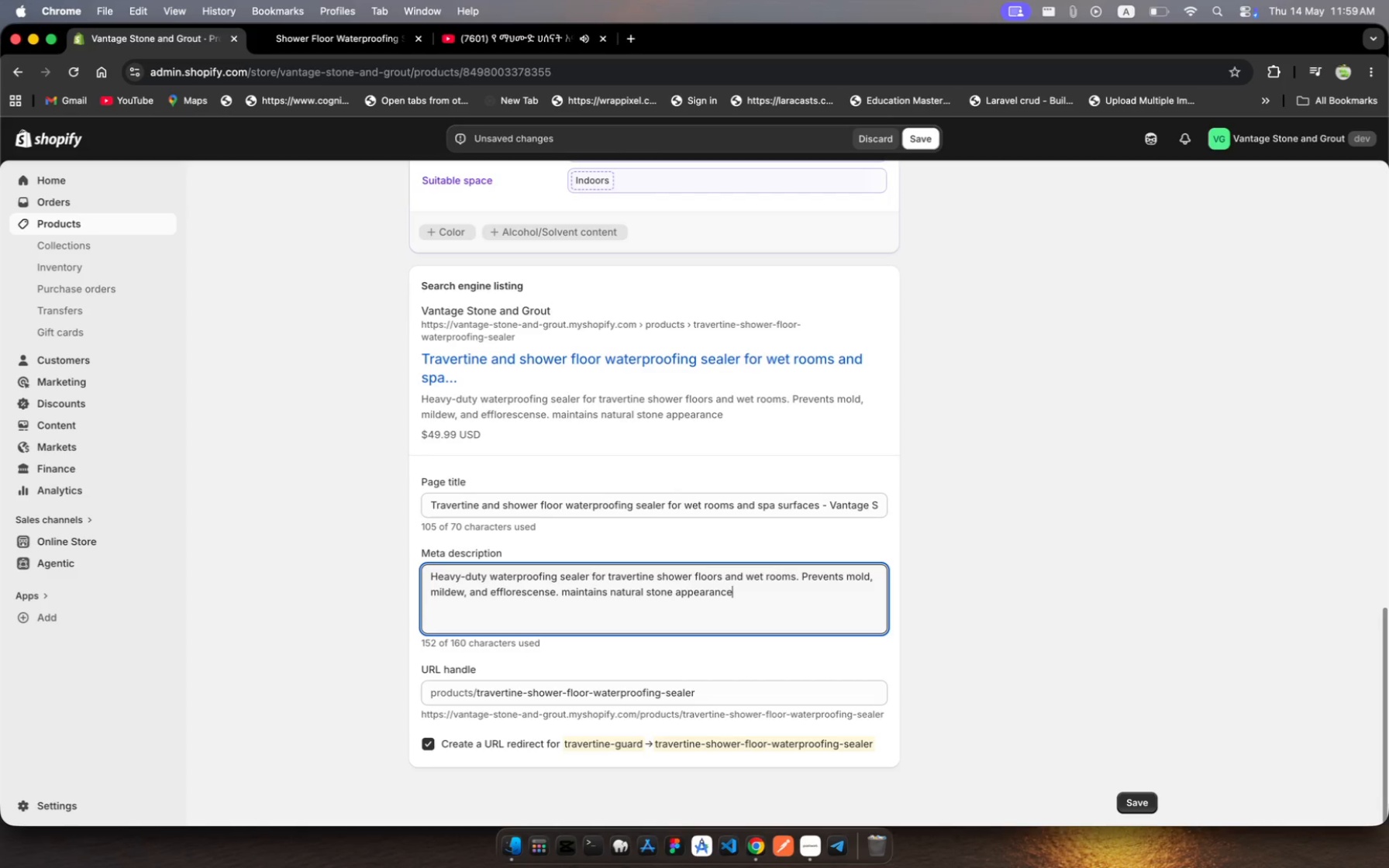 
key(Period)
 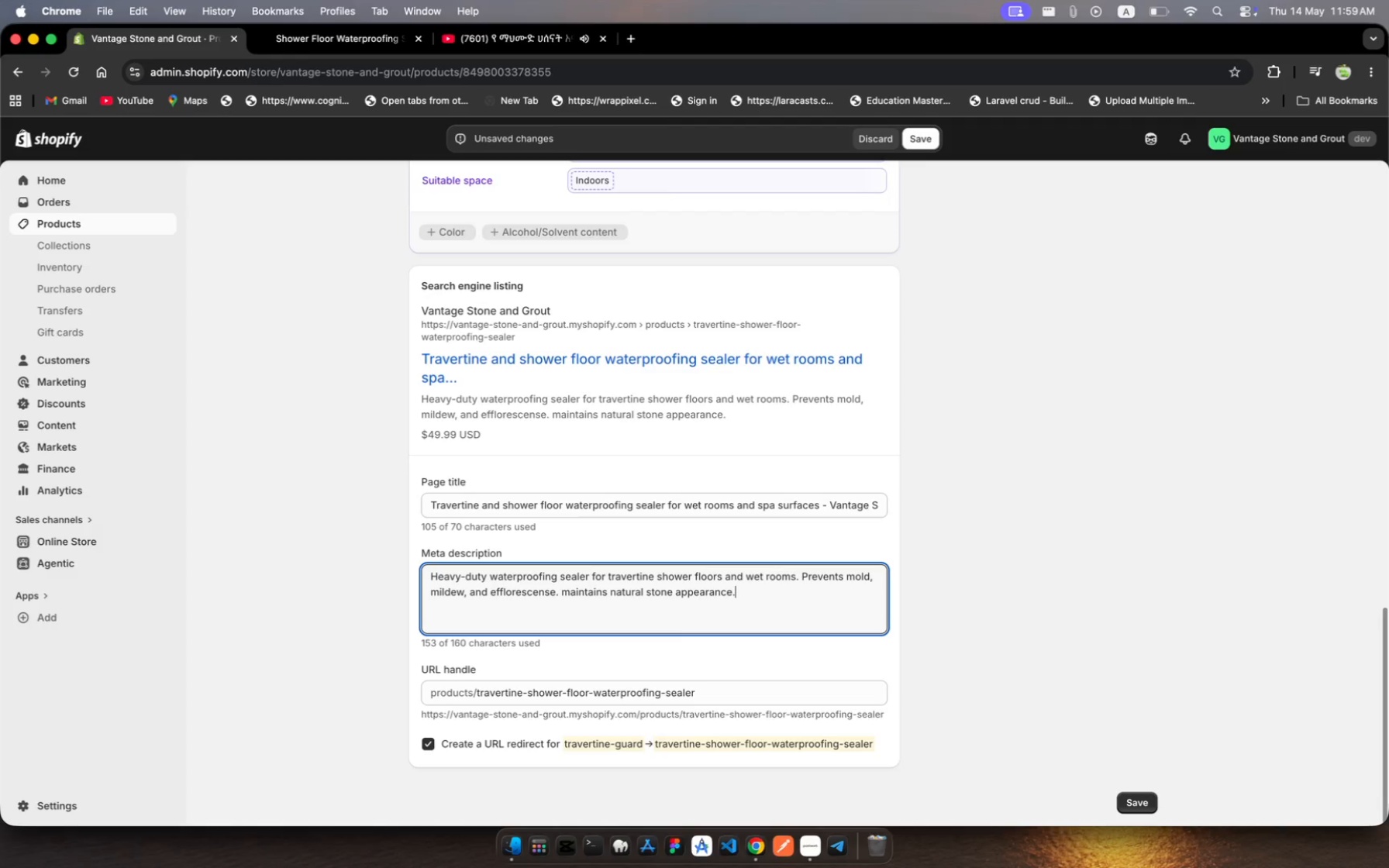 
key(Enter)
 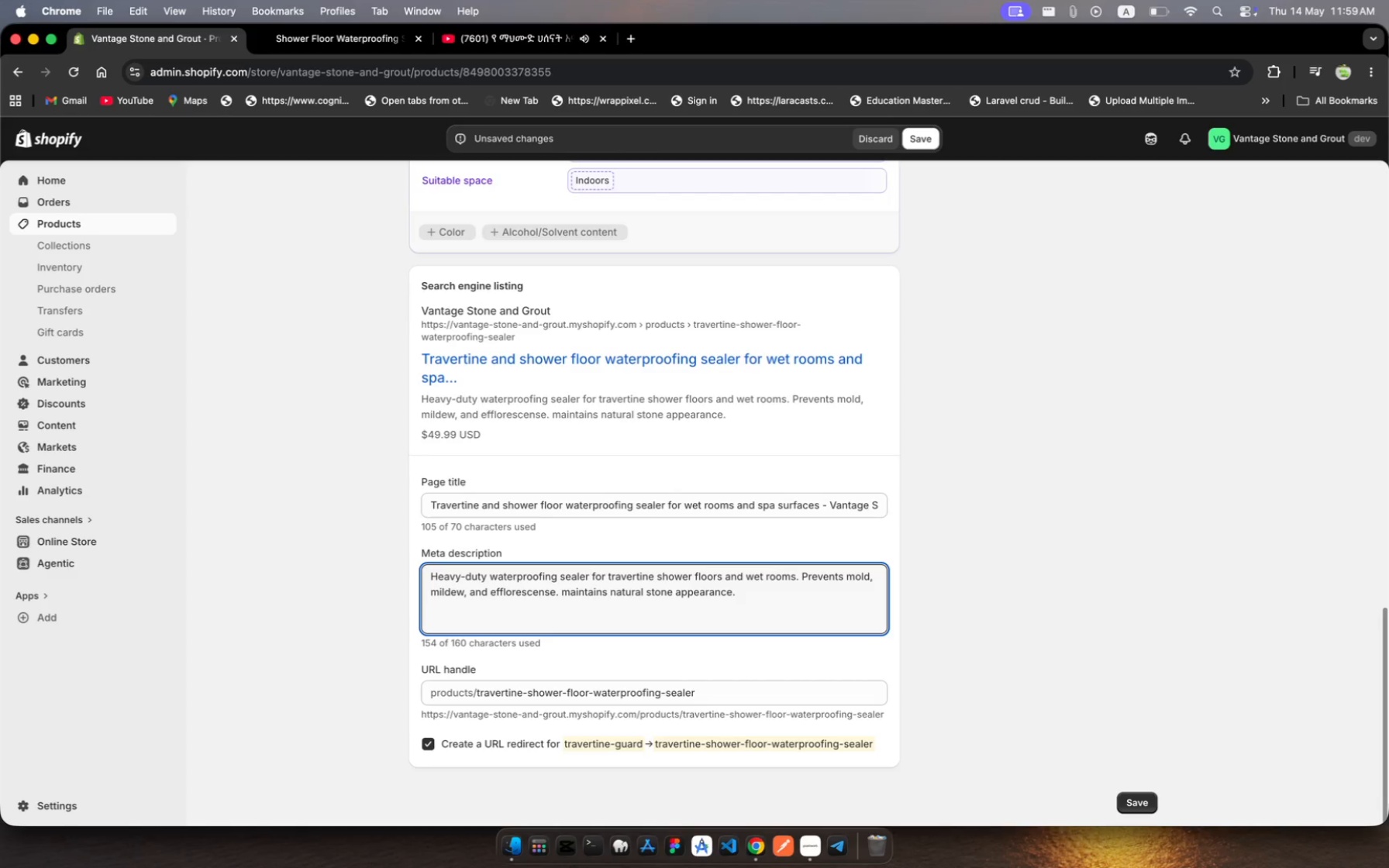 
wait(10.82)
 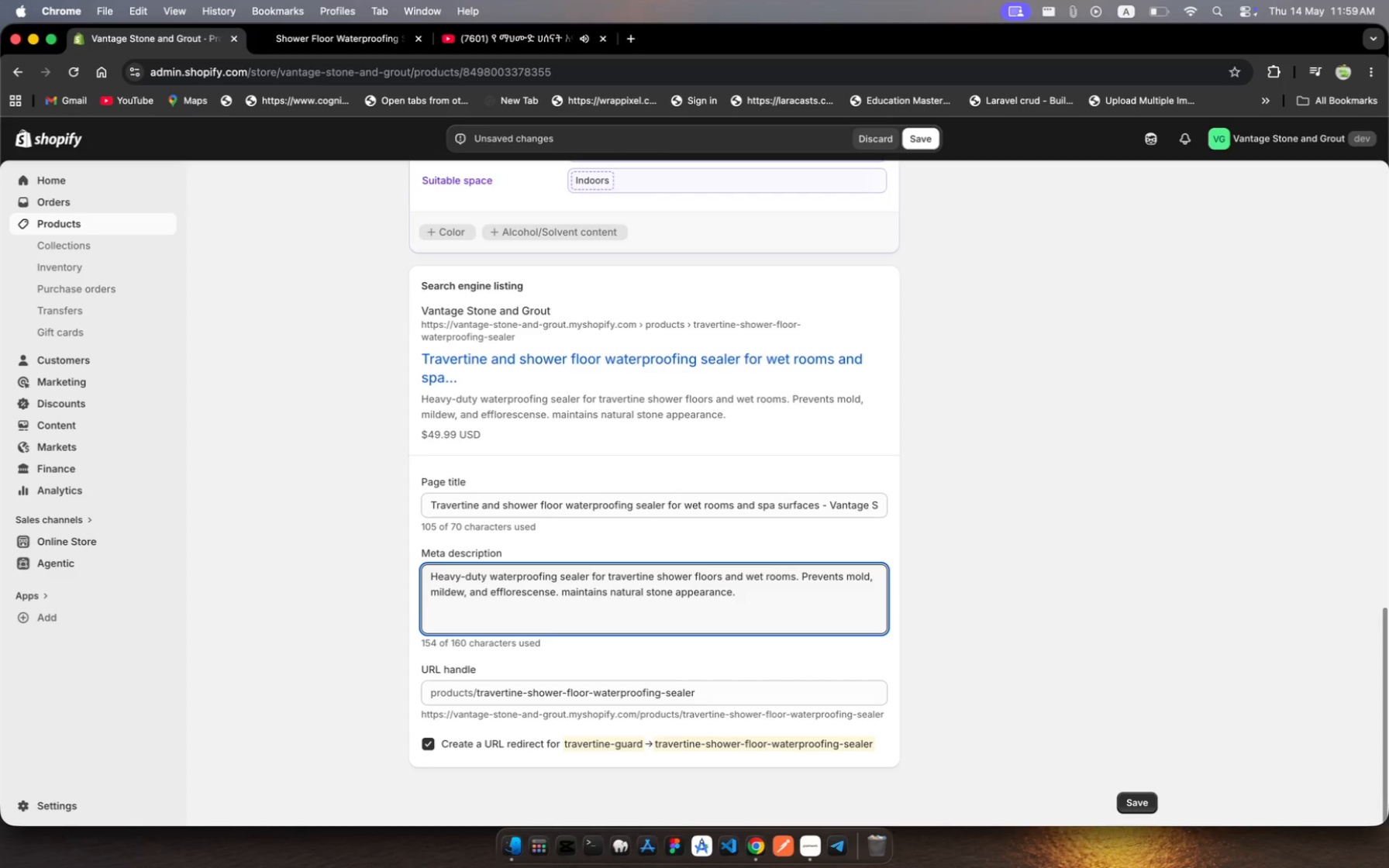 
key(Backspace)
 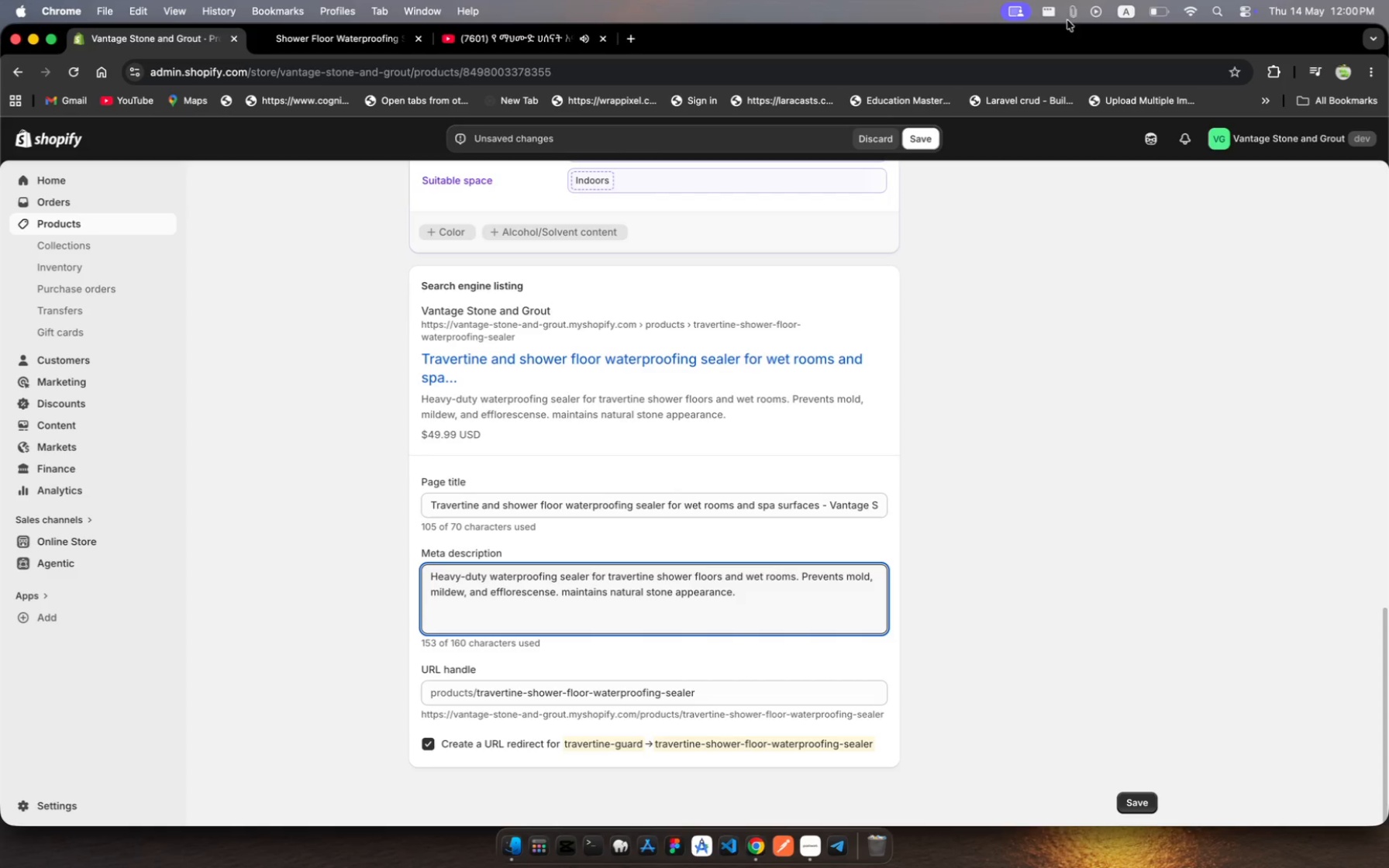 
left_click([929, 137])
 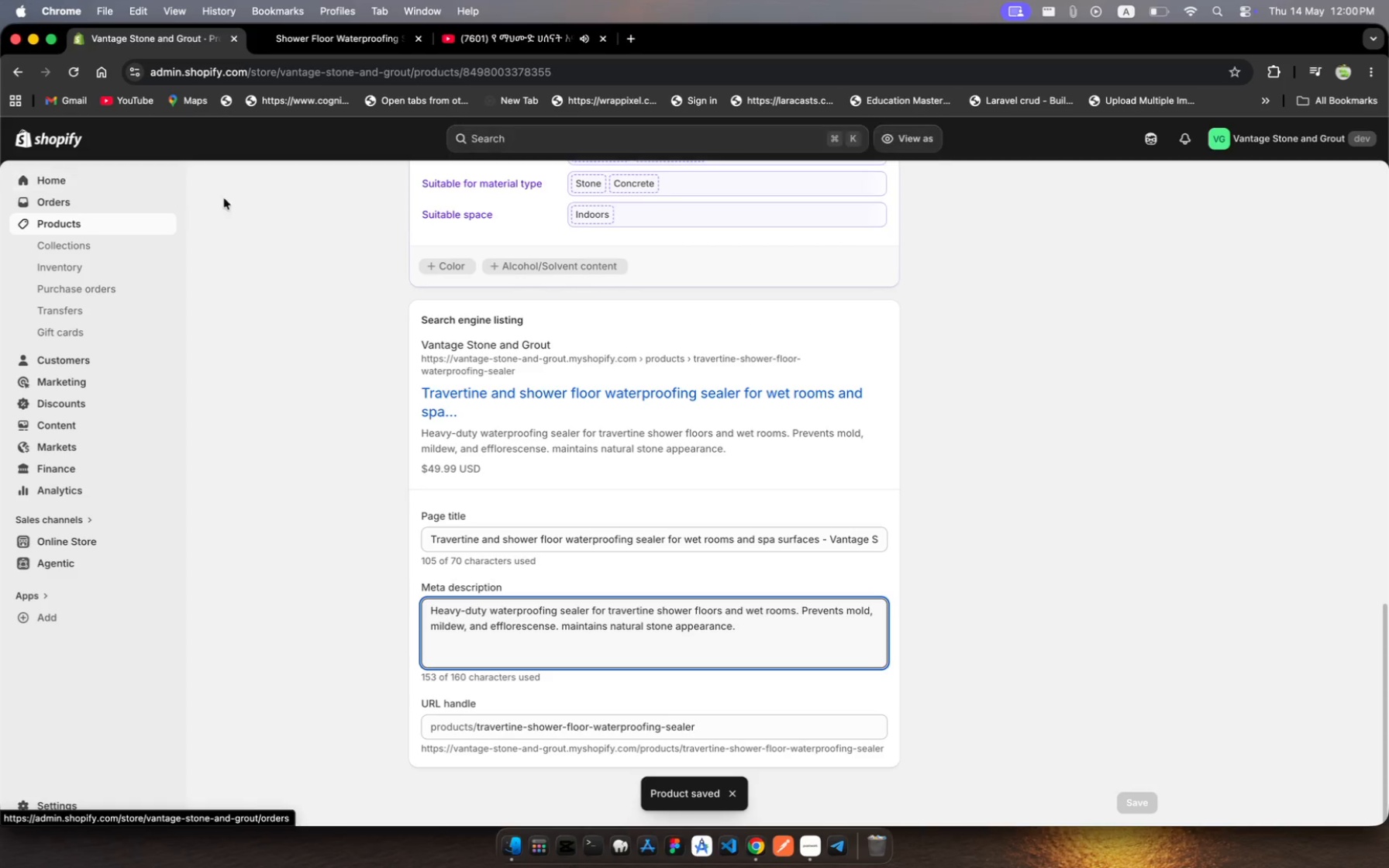 
wait(6.92)
 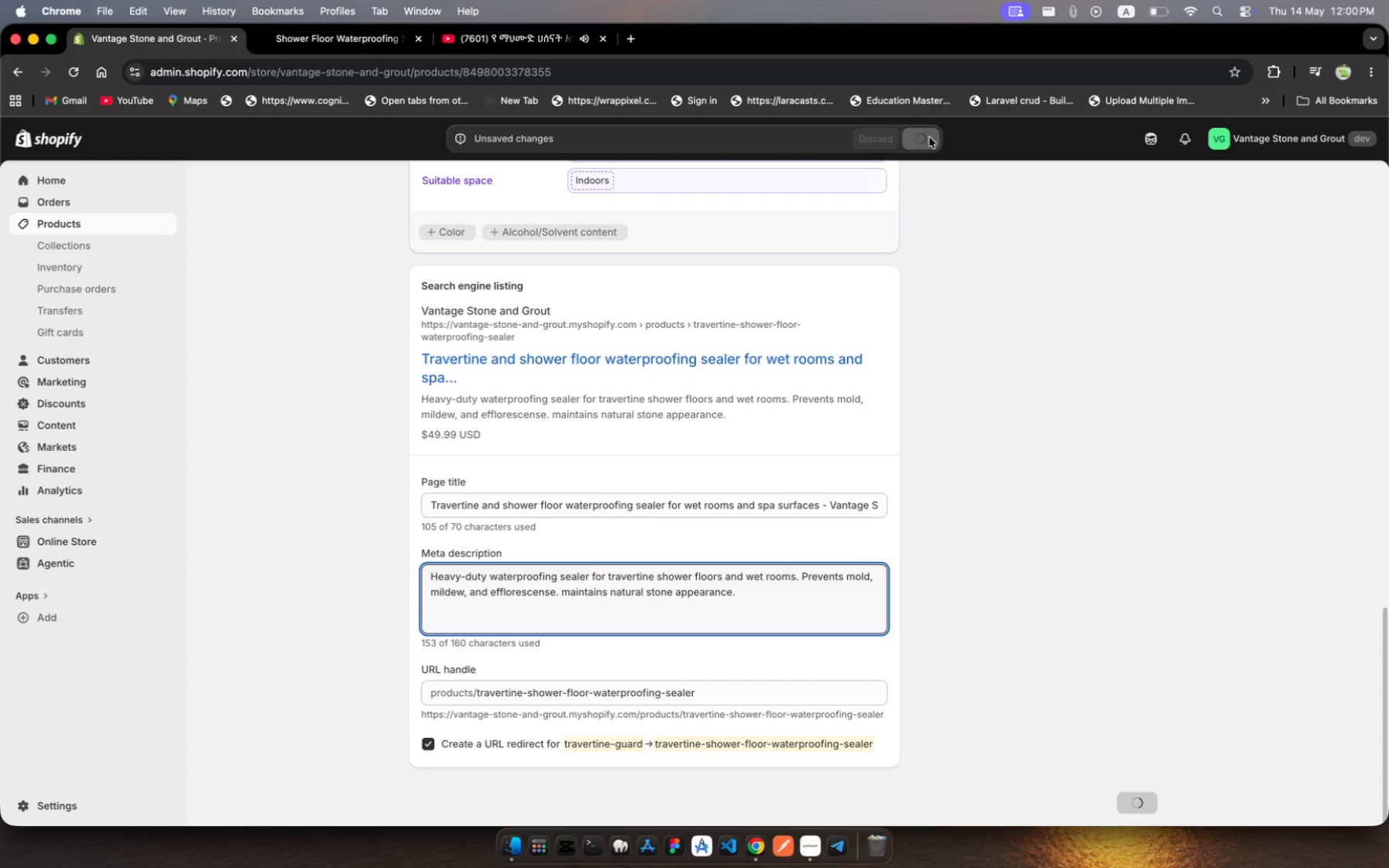 
left_click([126, 227])
 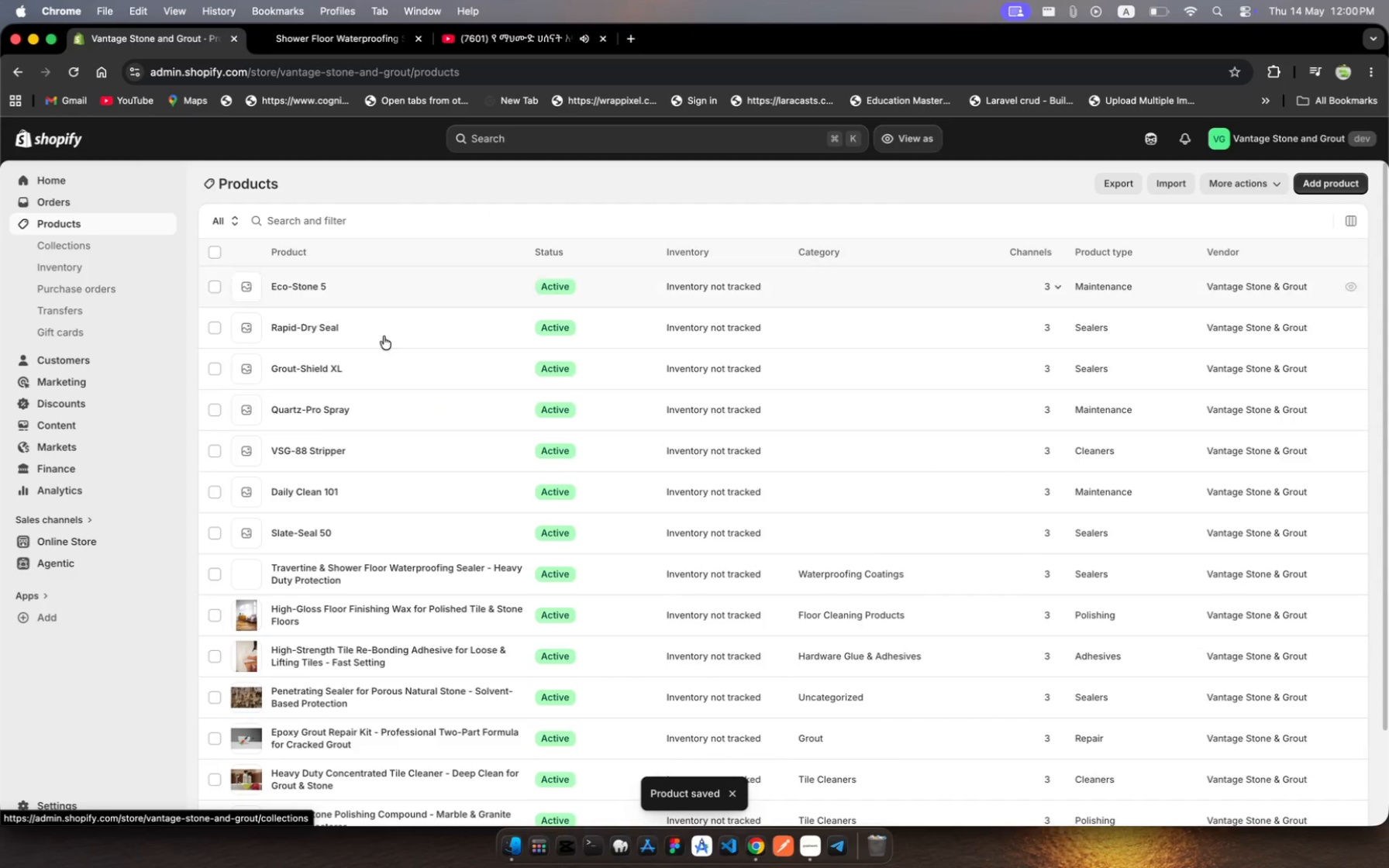 
scroll: coordinate [631, 428], scroll_direction: down, amount: 17.0
 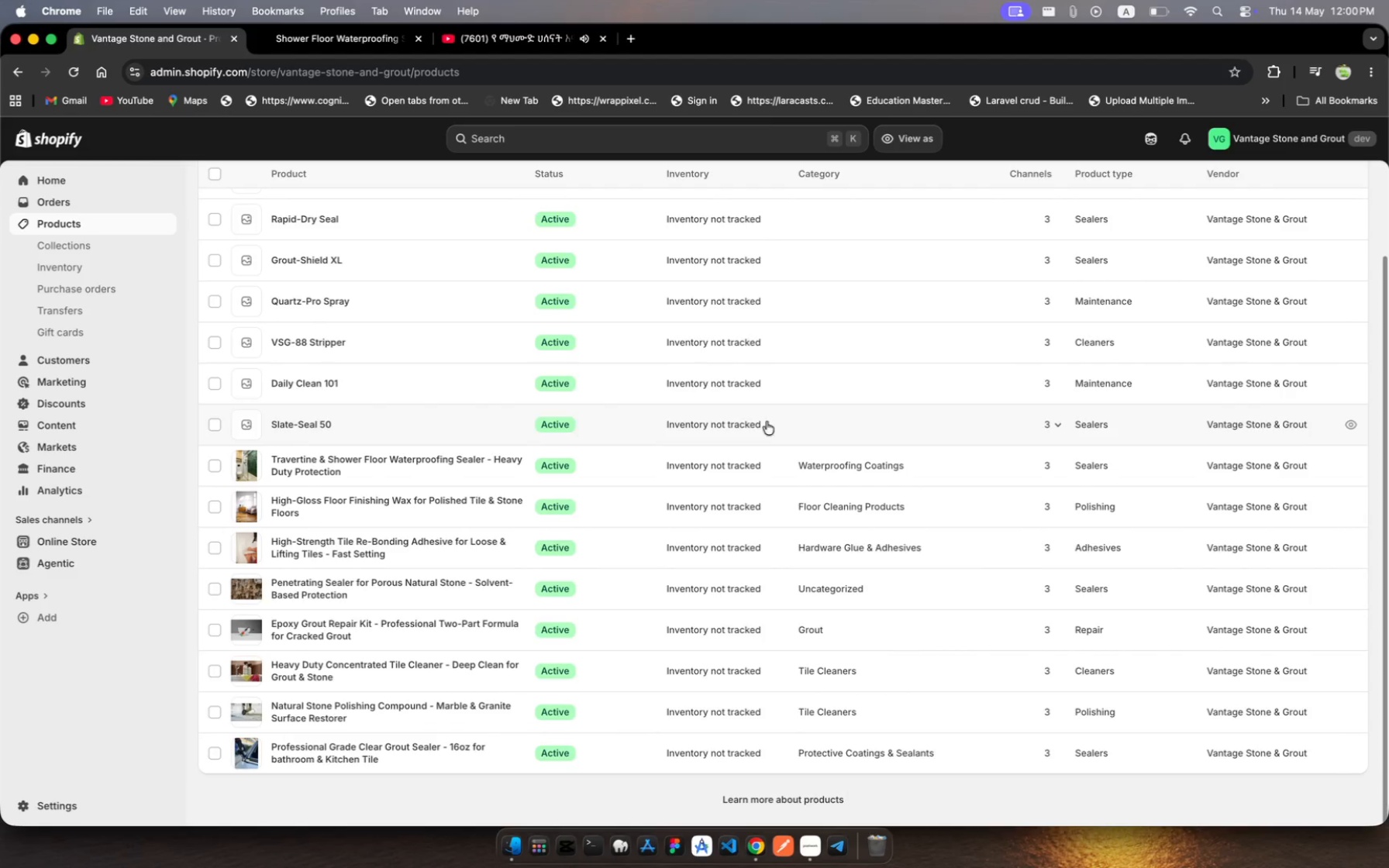 
left_click([781, 421])
 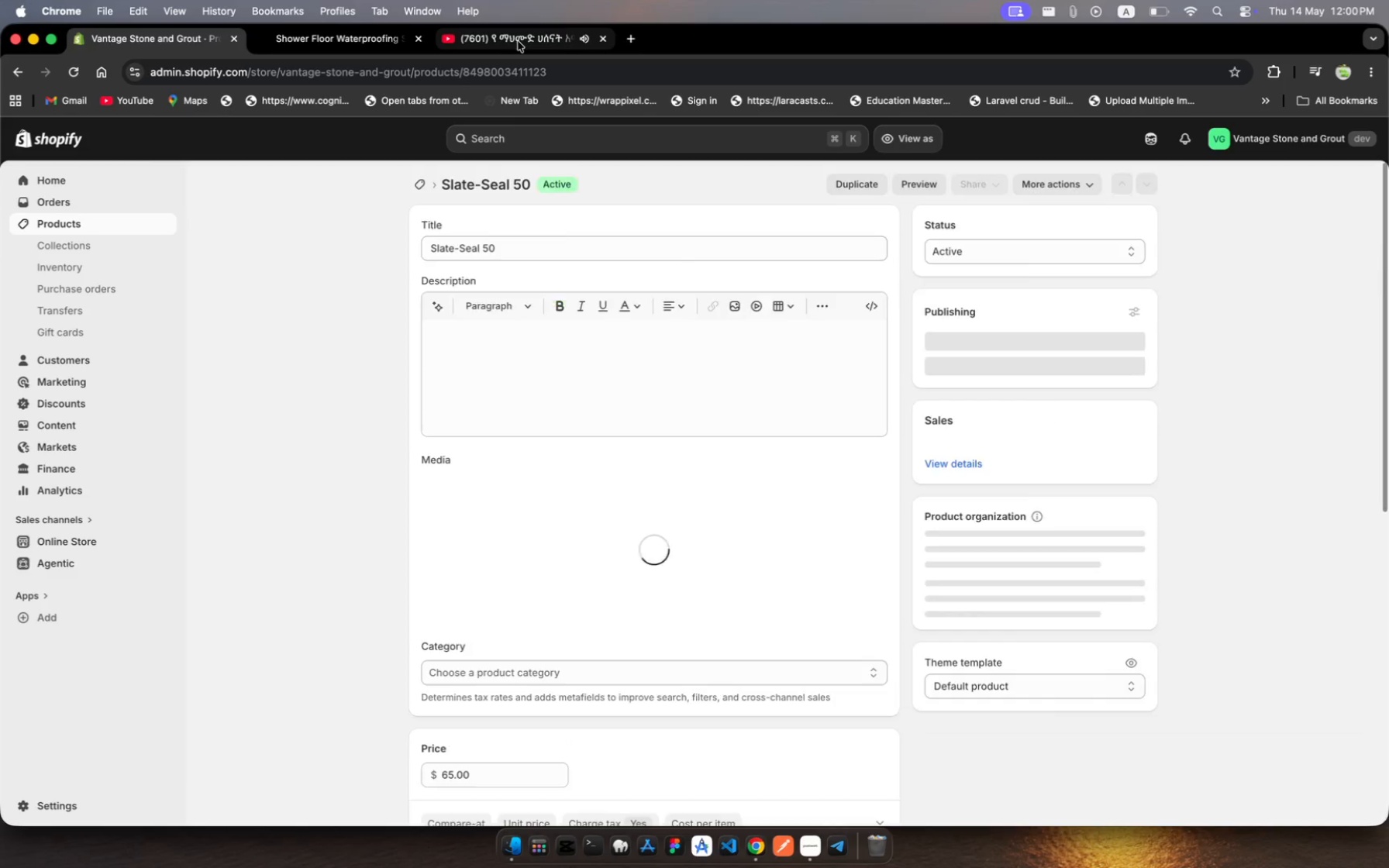 
left_click([518, 41])
 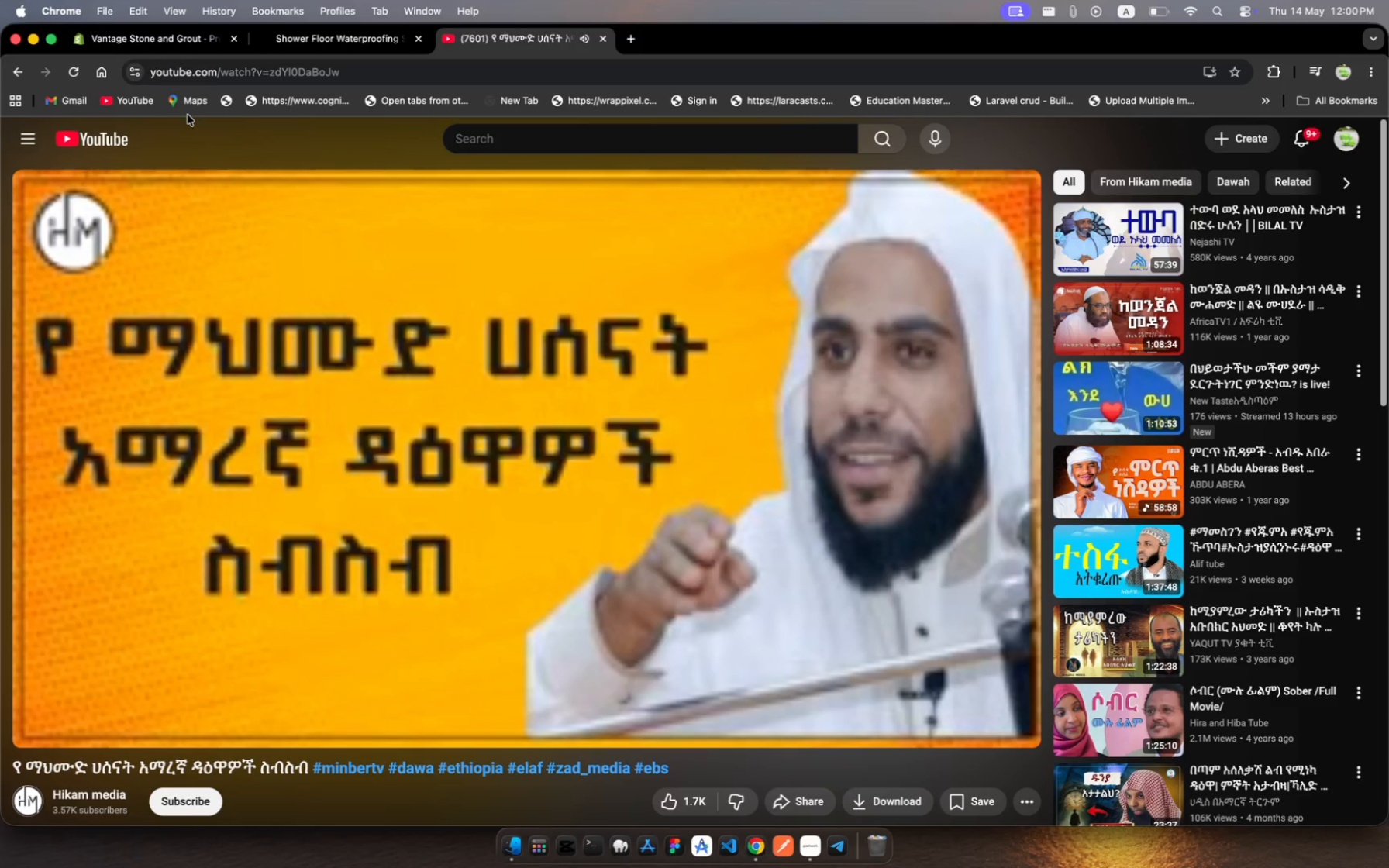 
left_click([188, 40])
 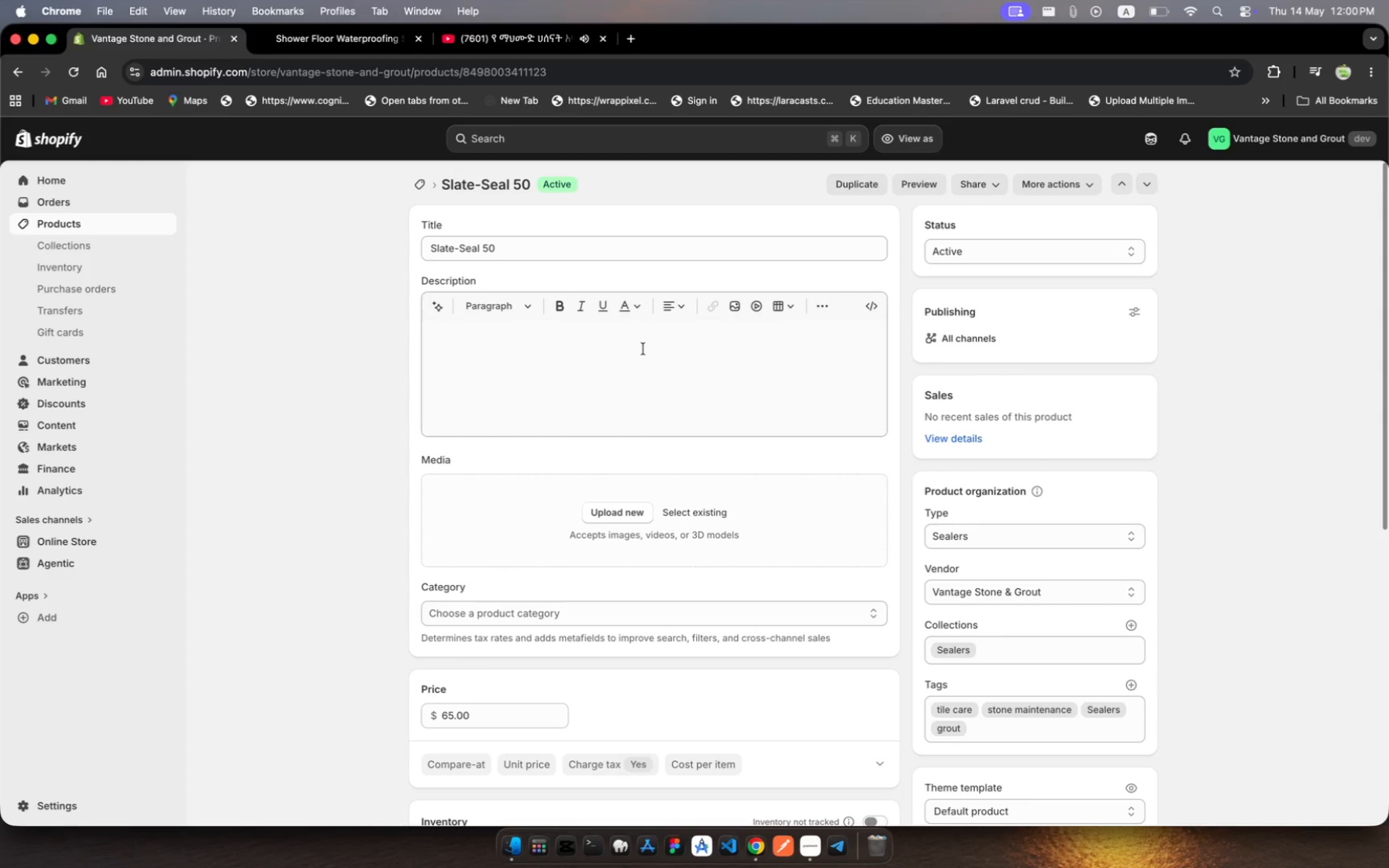 
wait(9.36)
 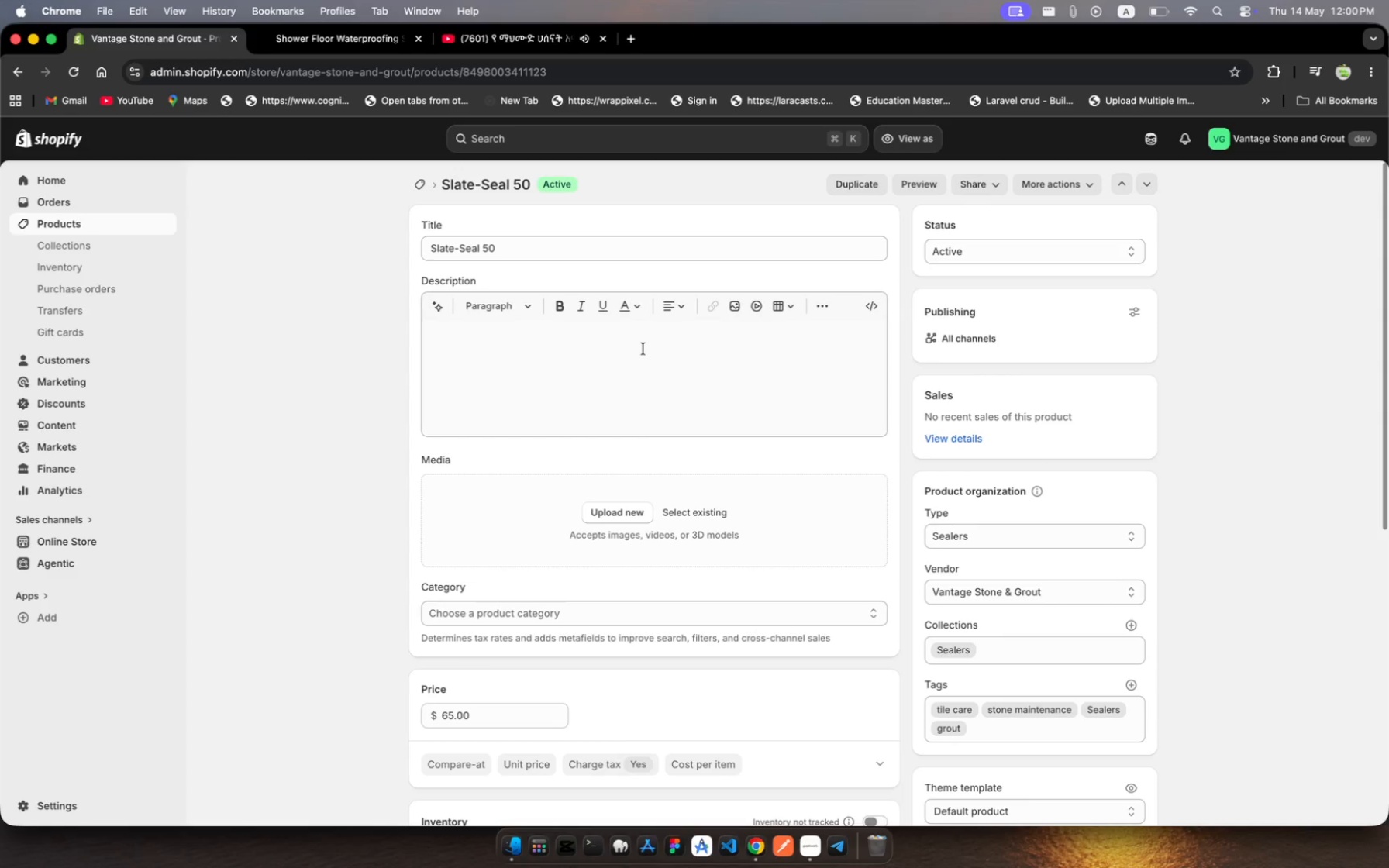 
left_click([89, 220])
 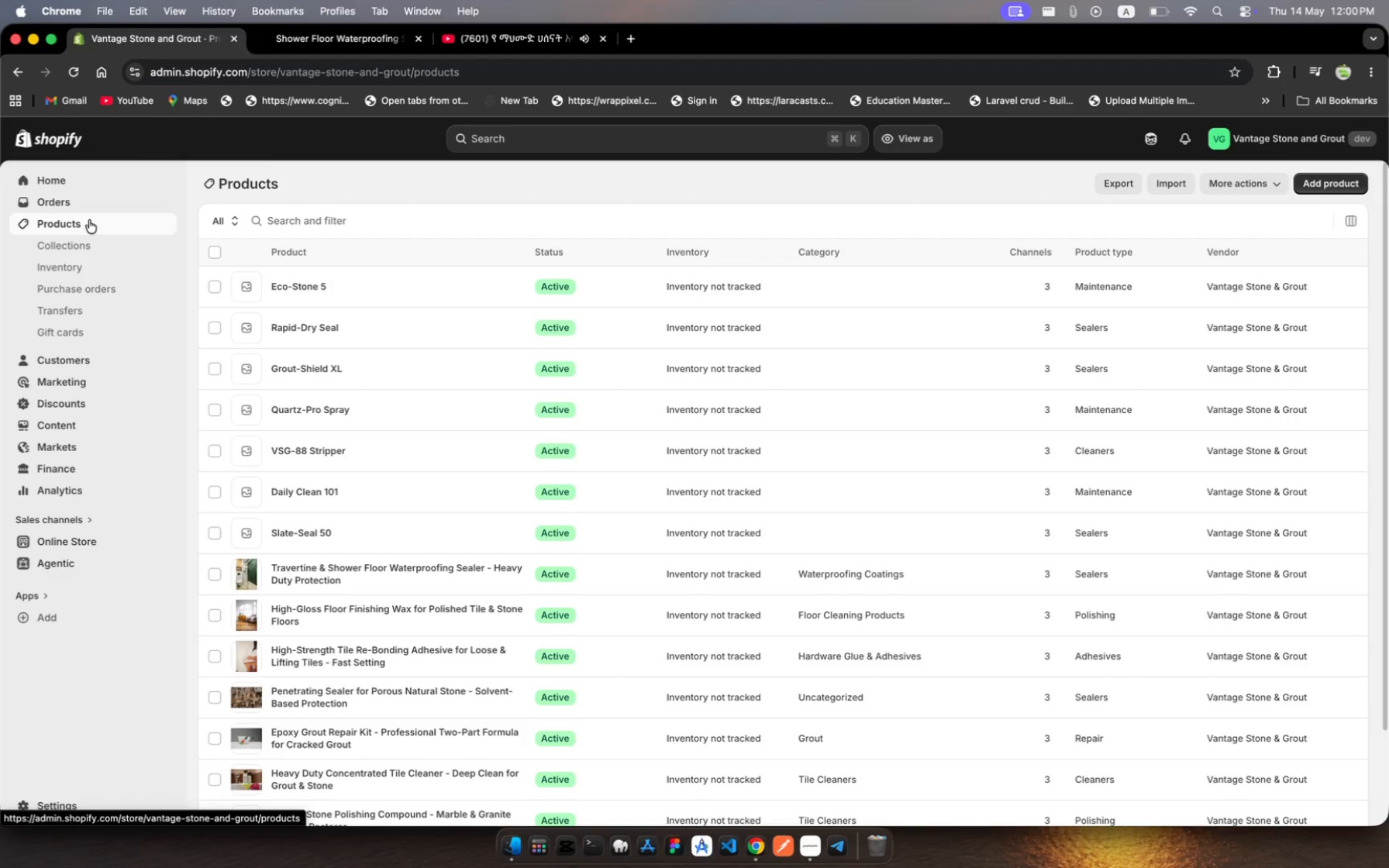 
wait(30.5)
 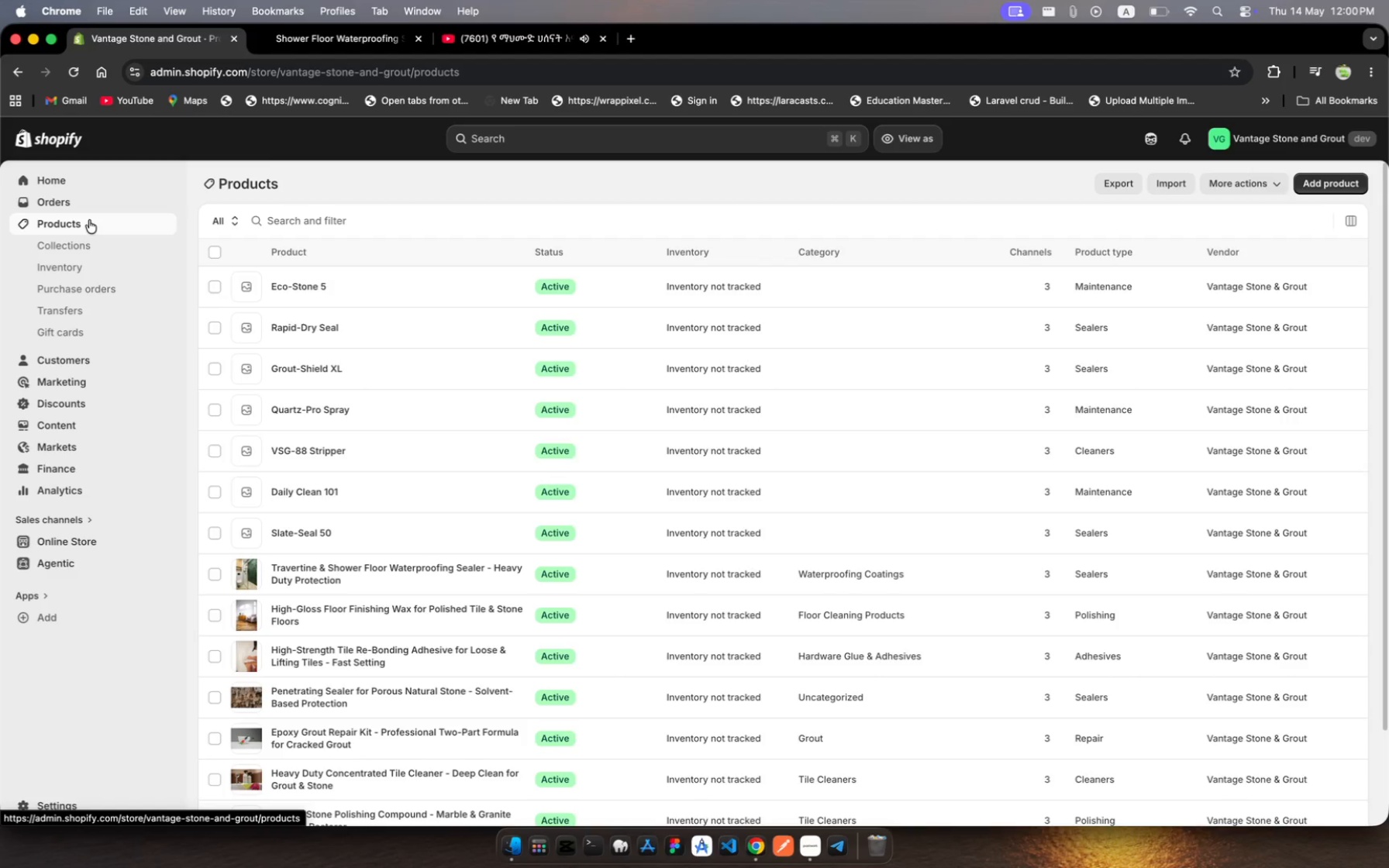 
scroll: coordinate [464, 416], scroll_direction: down, amount: 20.0
 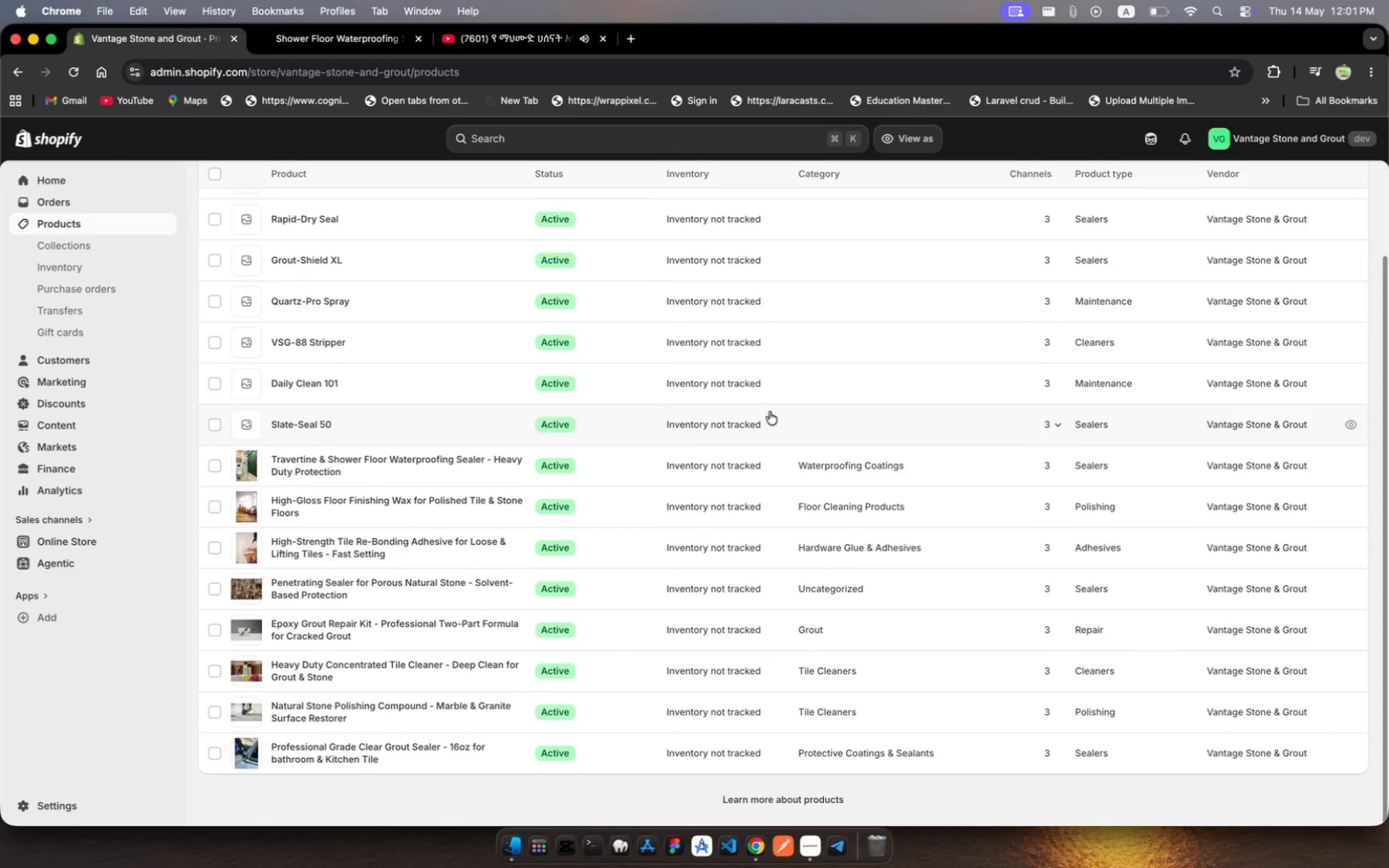 
scroll: coordinate [787, 412], scroll_direction: up, amount: 24.0
 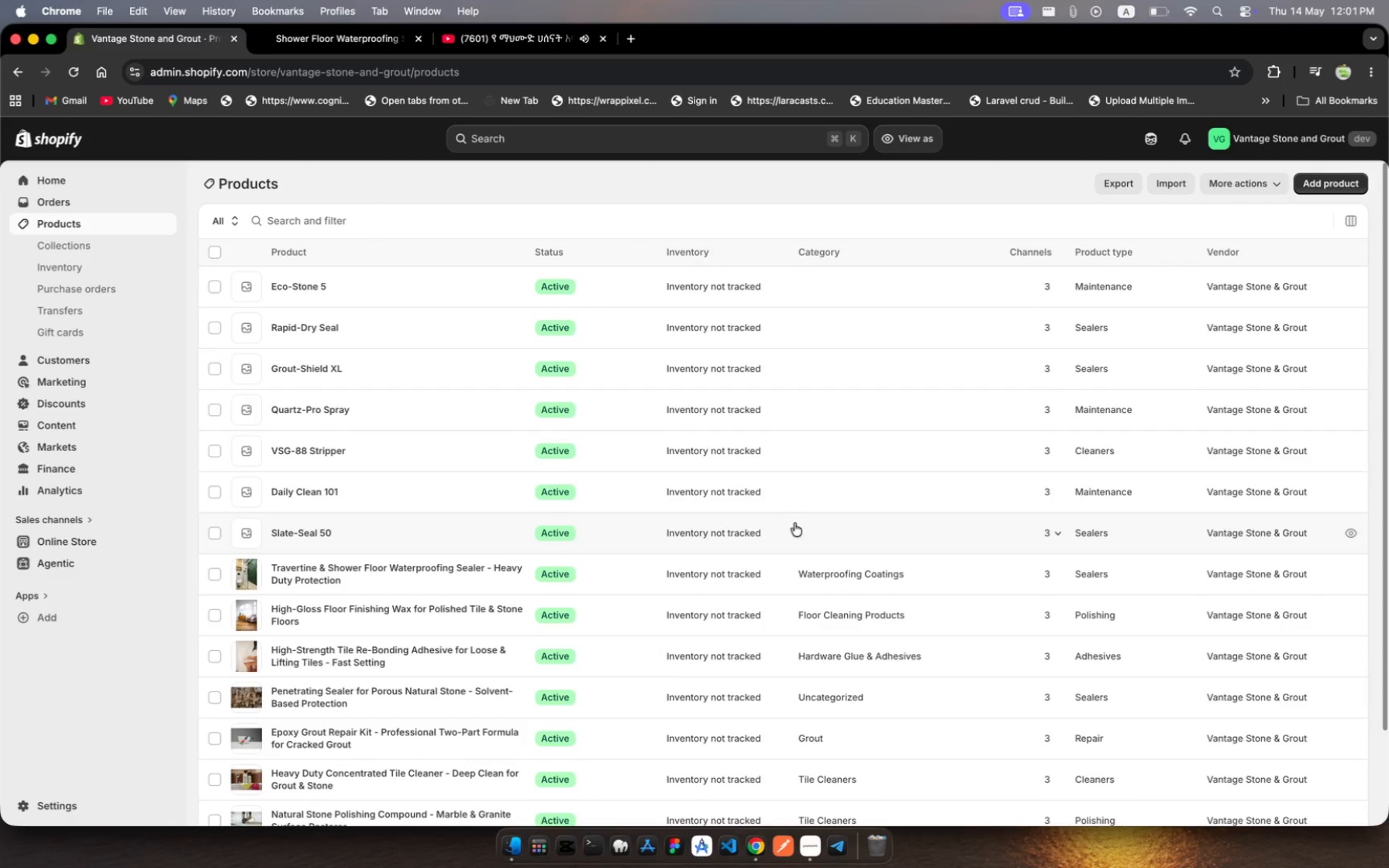 
left_click([857, 542])
 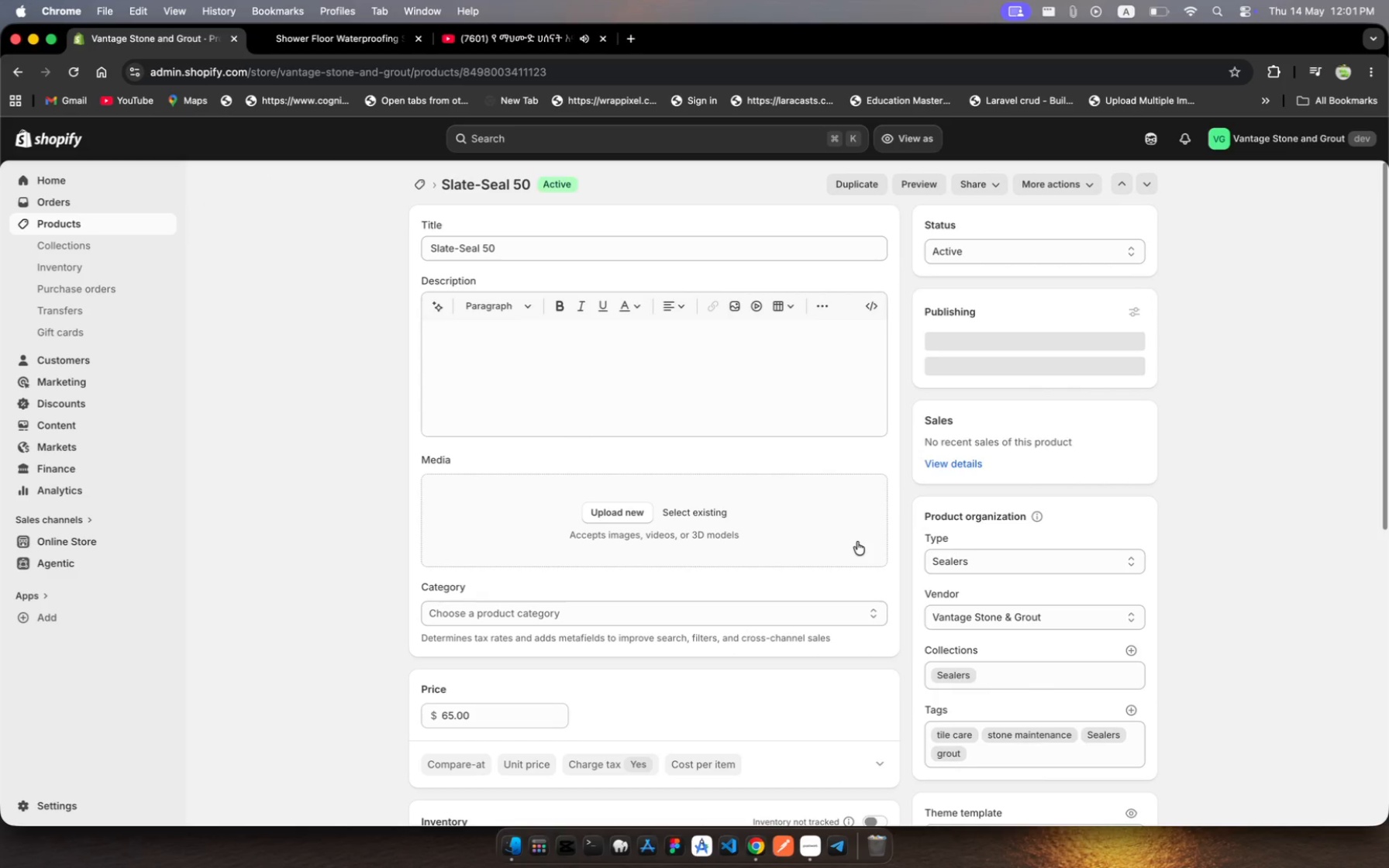 
scroll: coordinate [731, 548], scroll_direction: down, amount: 39.0
 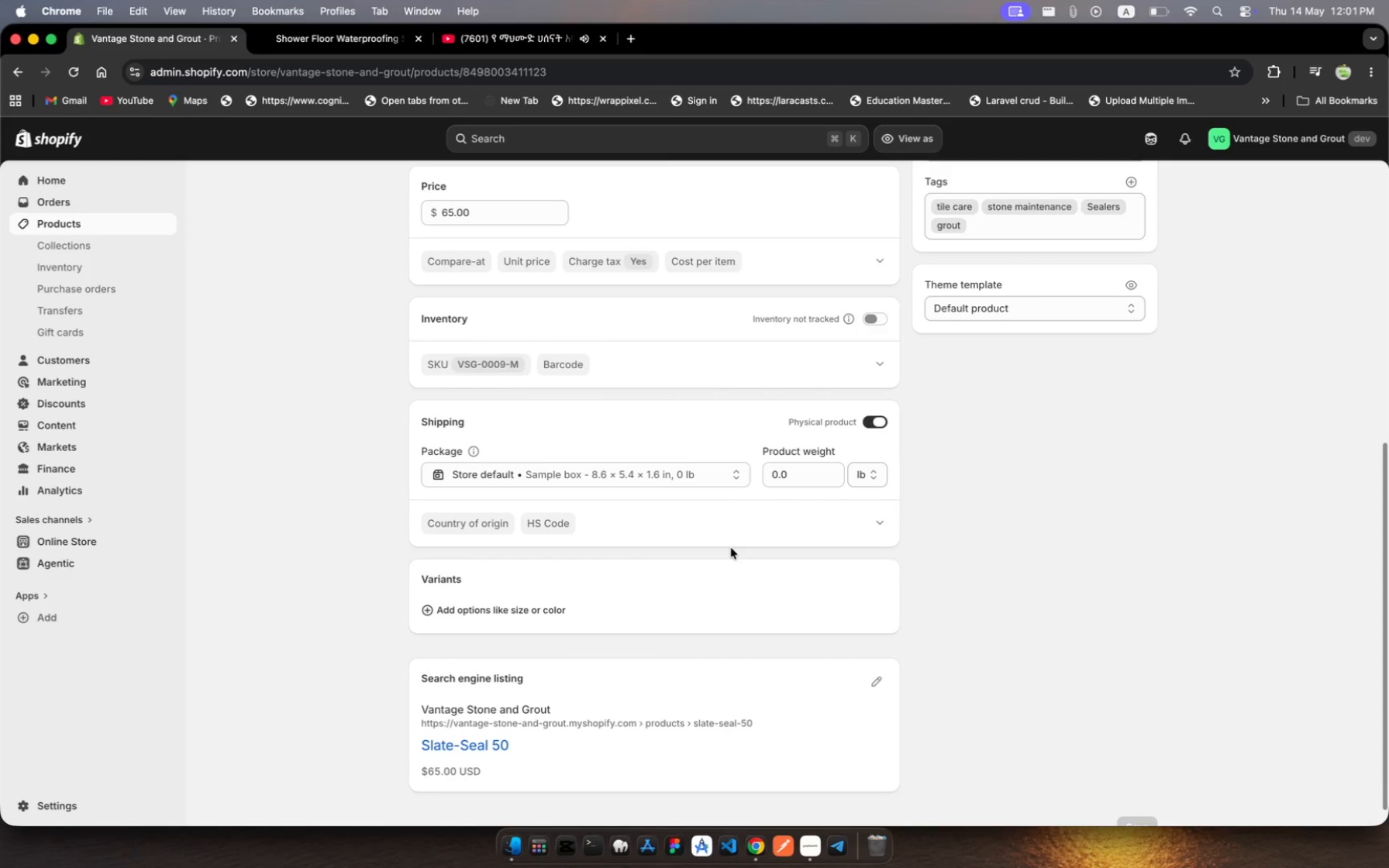 
scroll: coordinate [731, 548], scroll_direction: up, amount: 326.0
 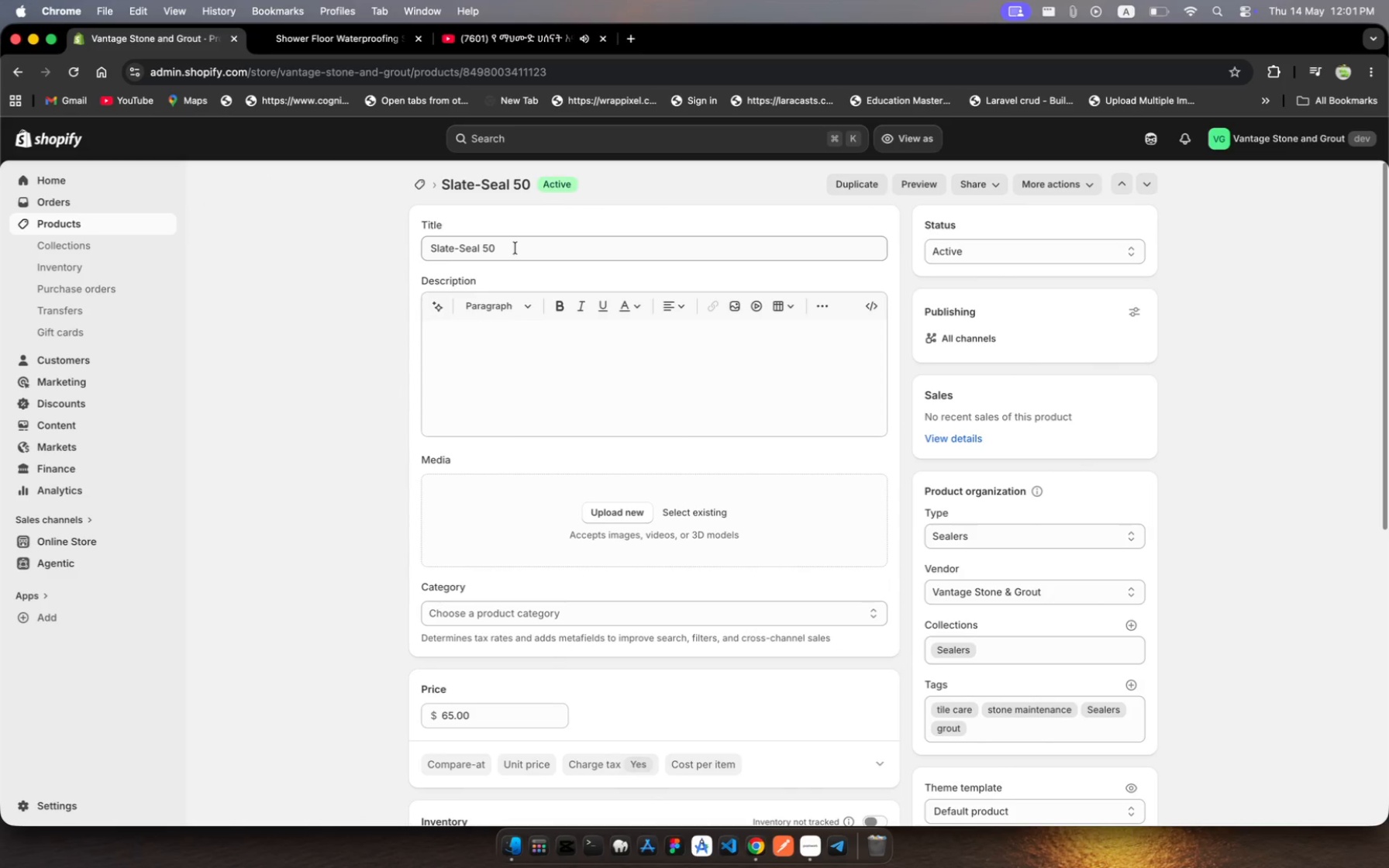 
left_click([516, 248])
 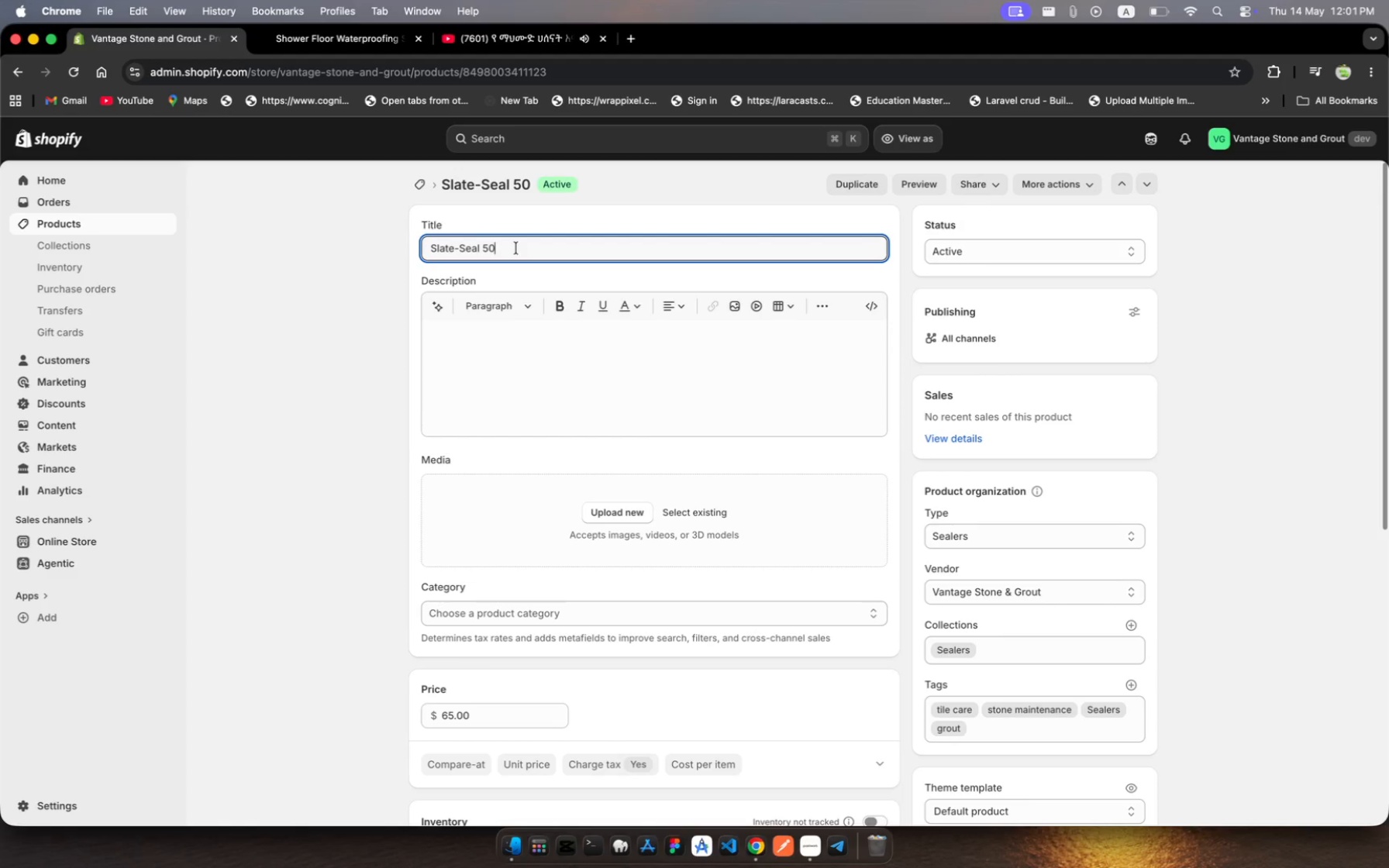 
wait(5.54)
 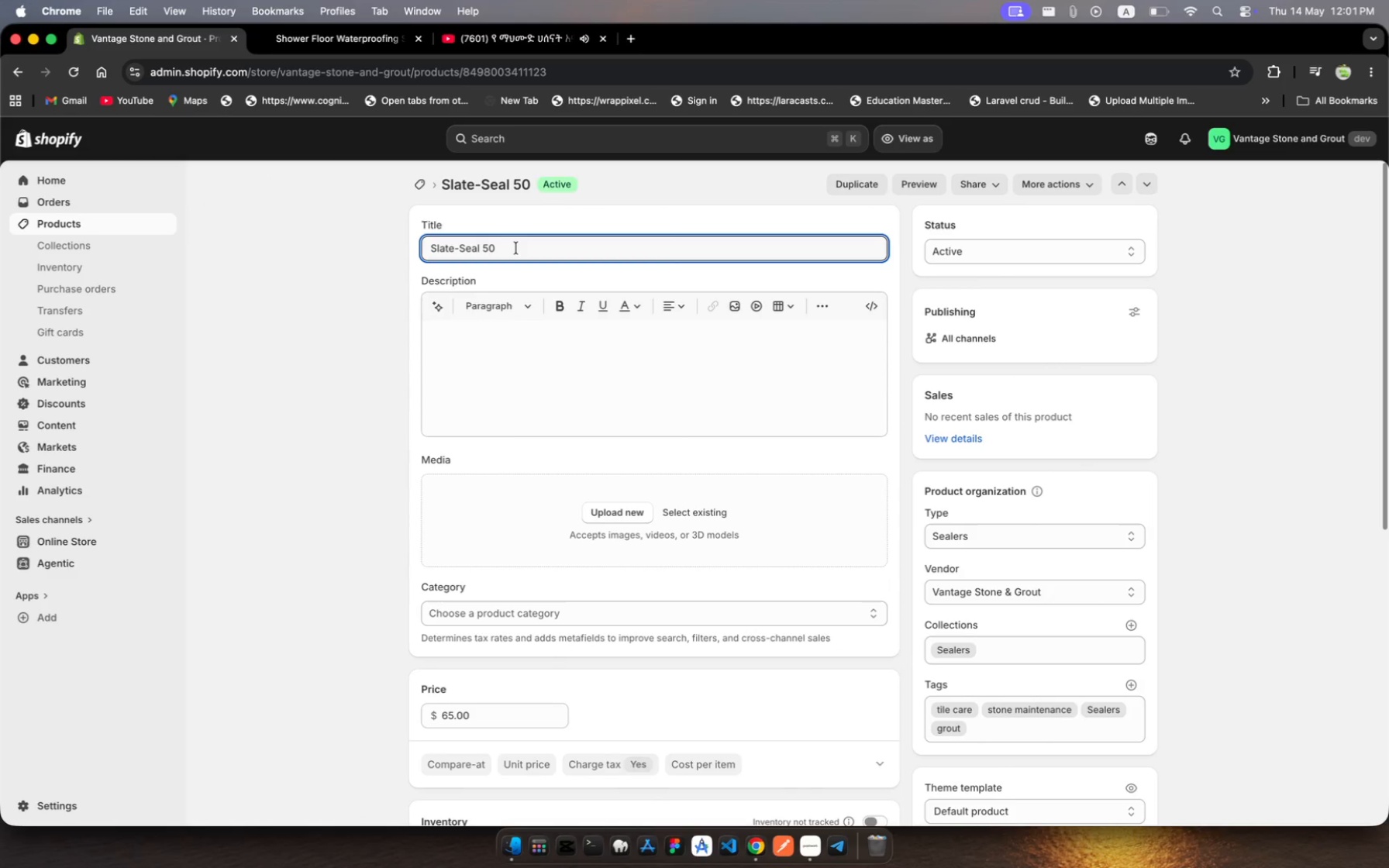 
key(Meta+A)
 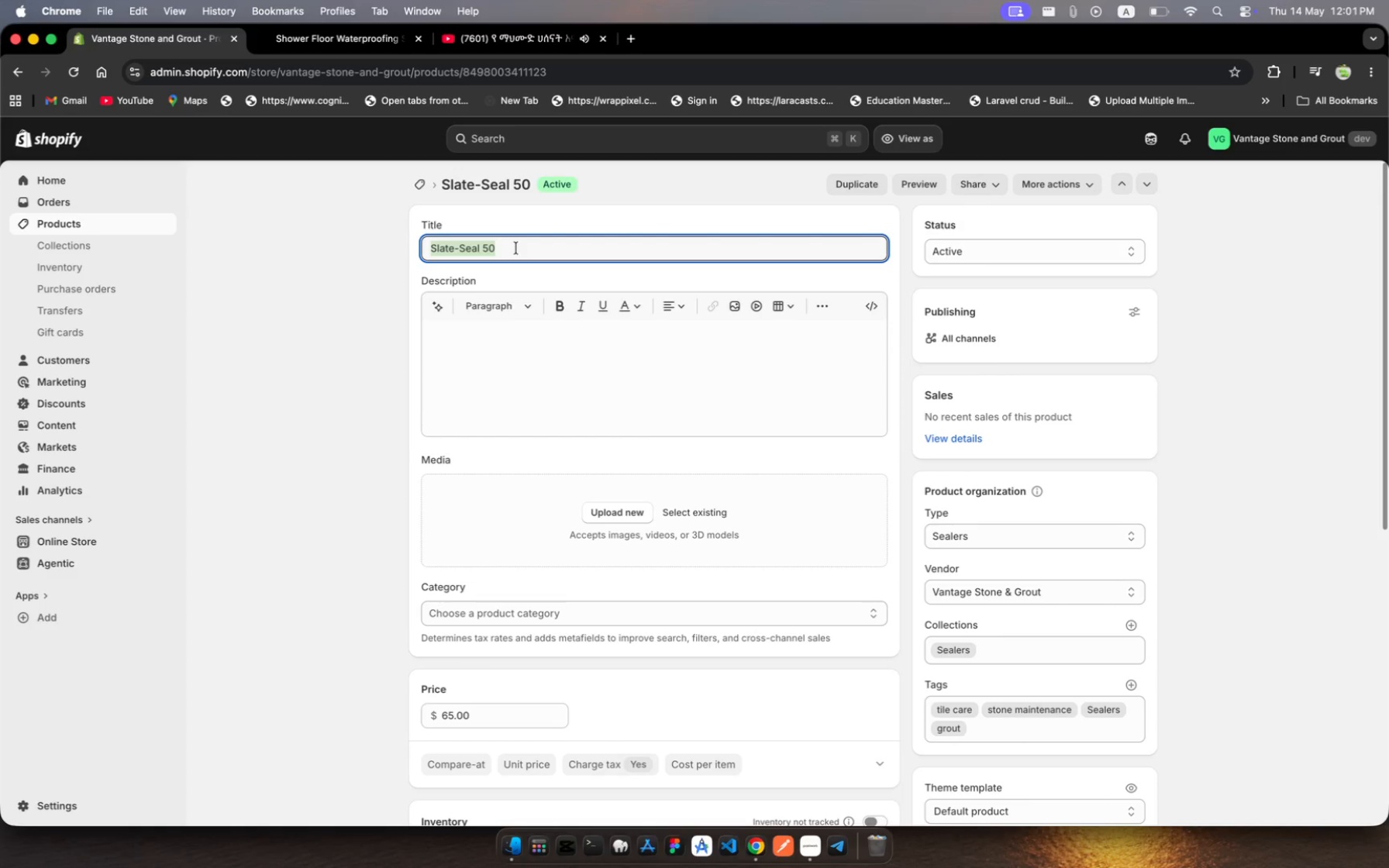 
type(Slate )
 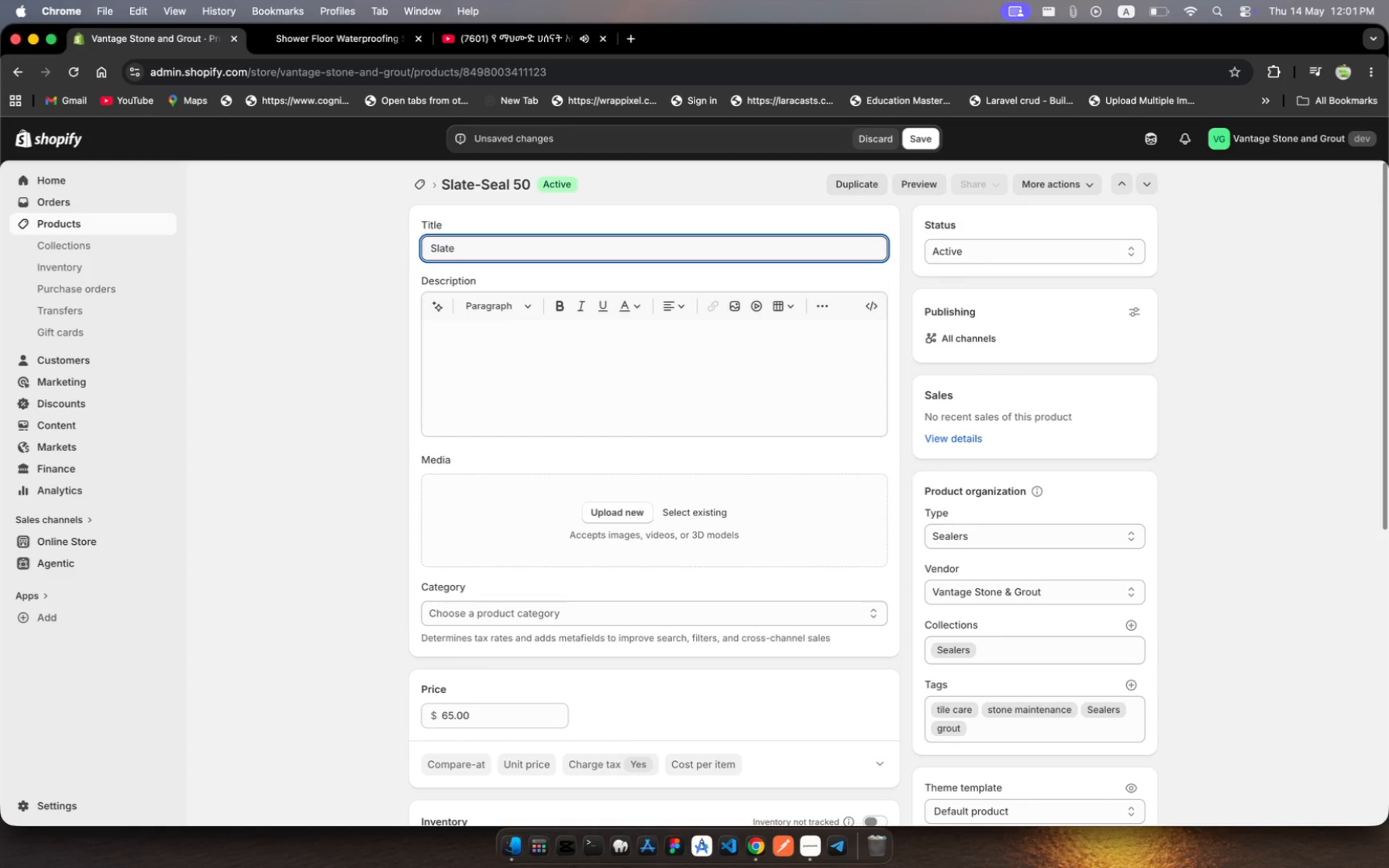 
hold_key(key=ShiftLeft, duration=0.62)
 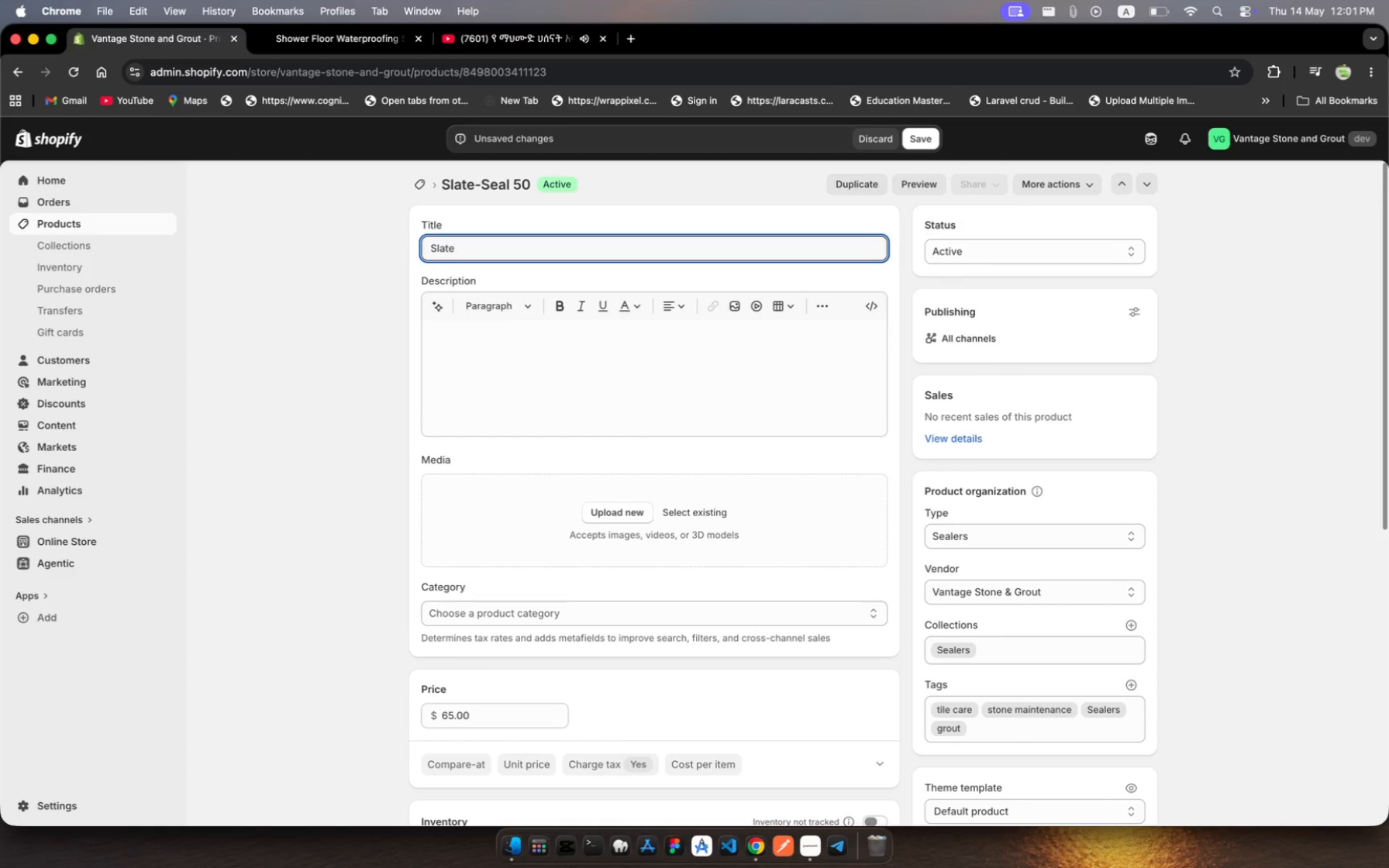 
type(& Outdoor)
 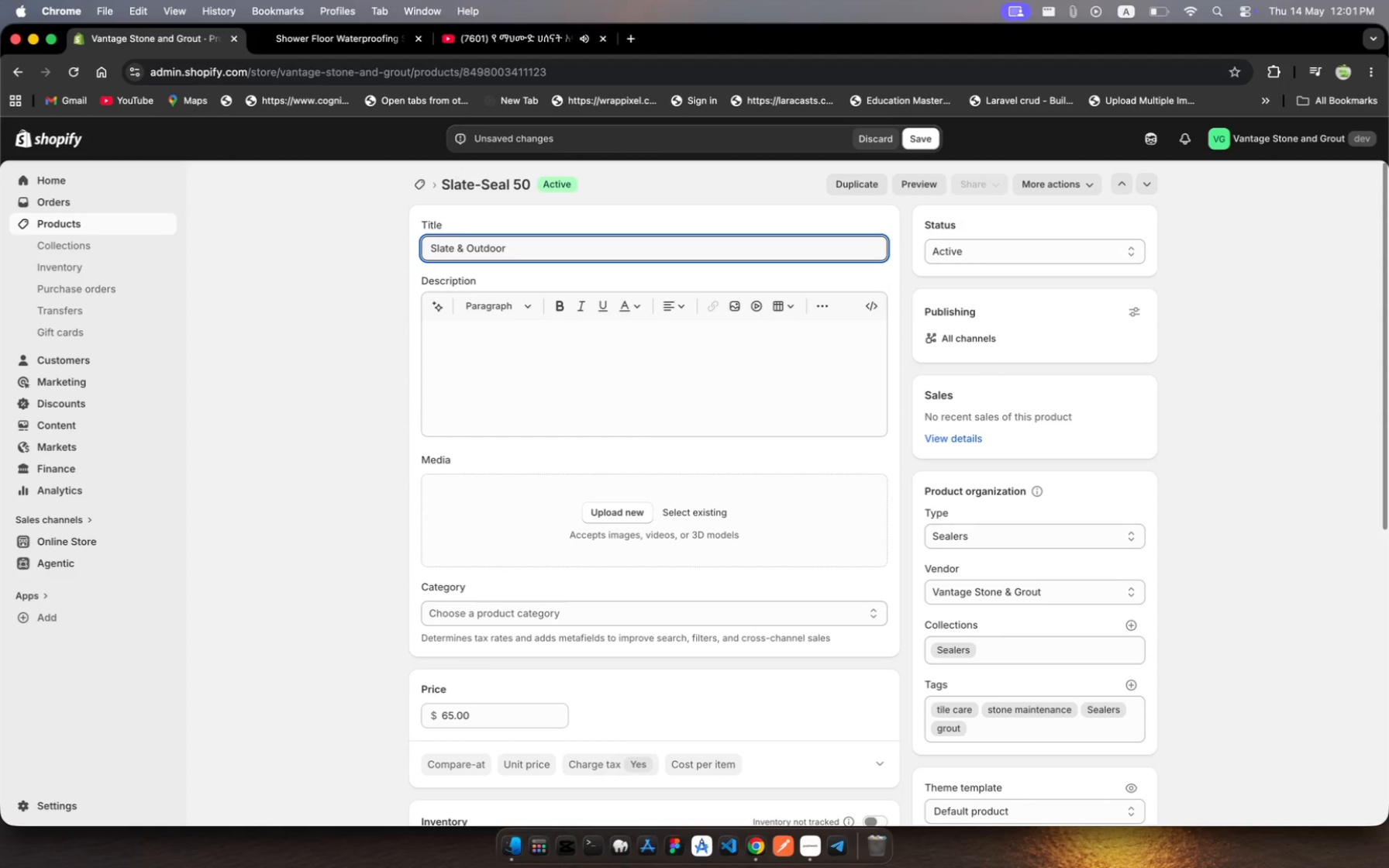 
wait(9.45)
 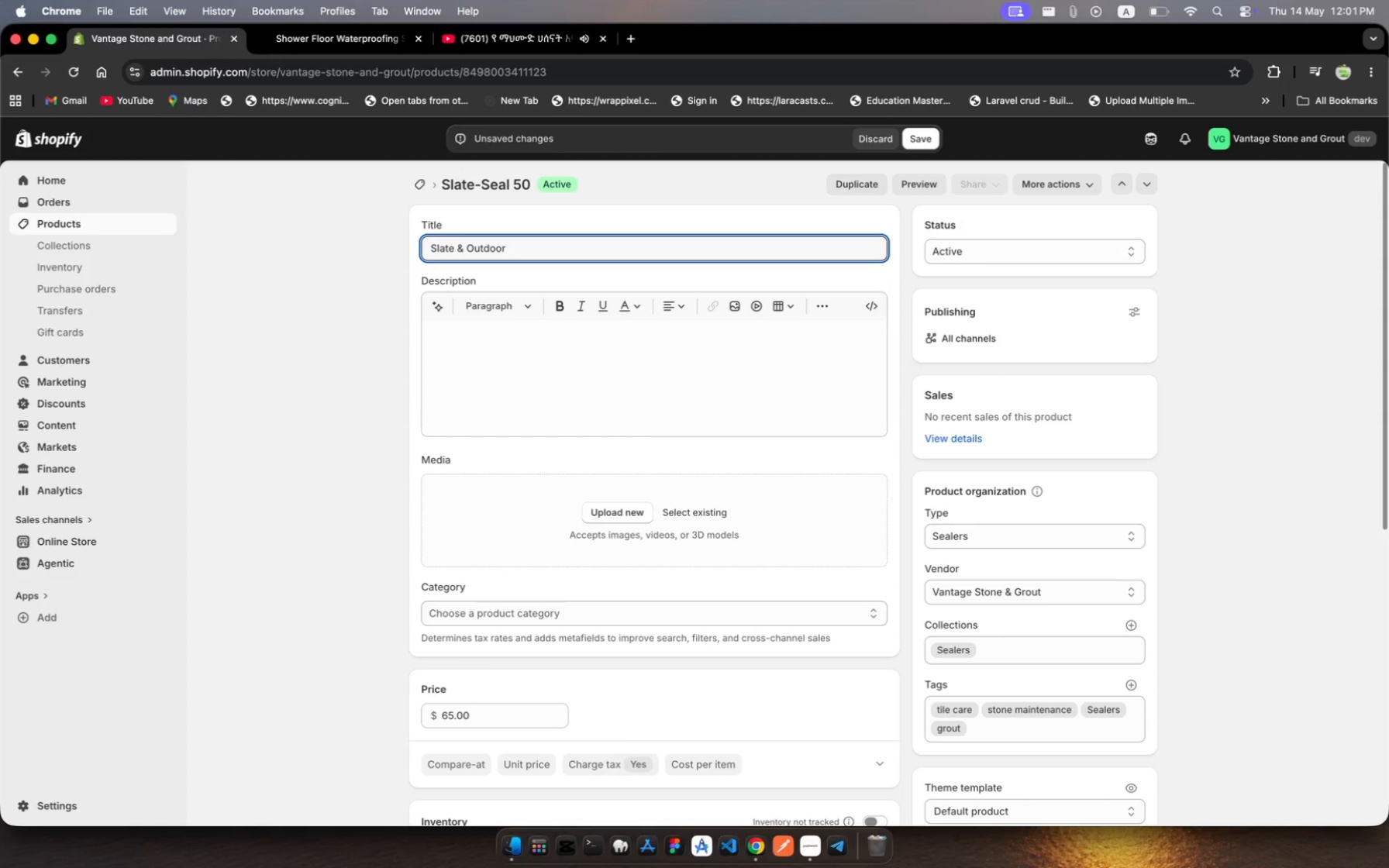 
type( Paver Protective )
 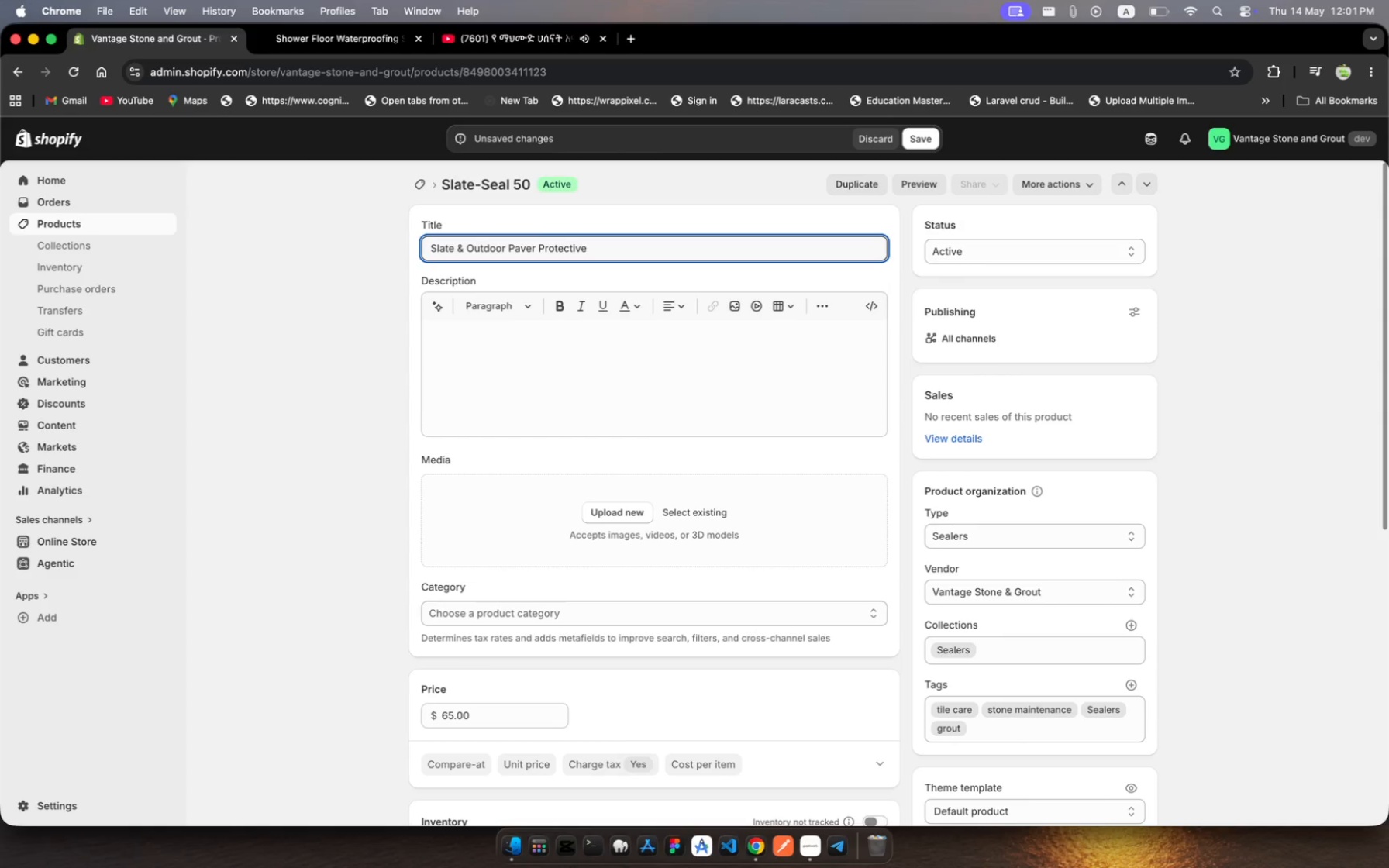 
type(Coating Sealer - Wheter)
 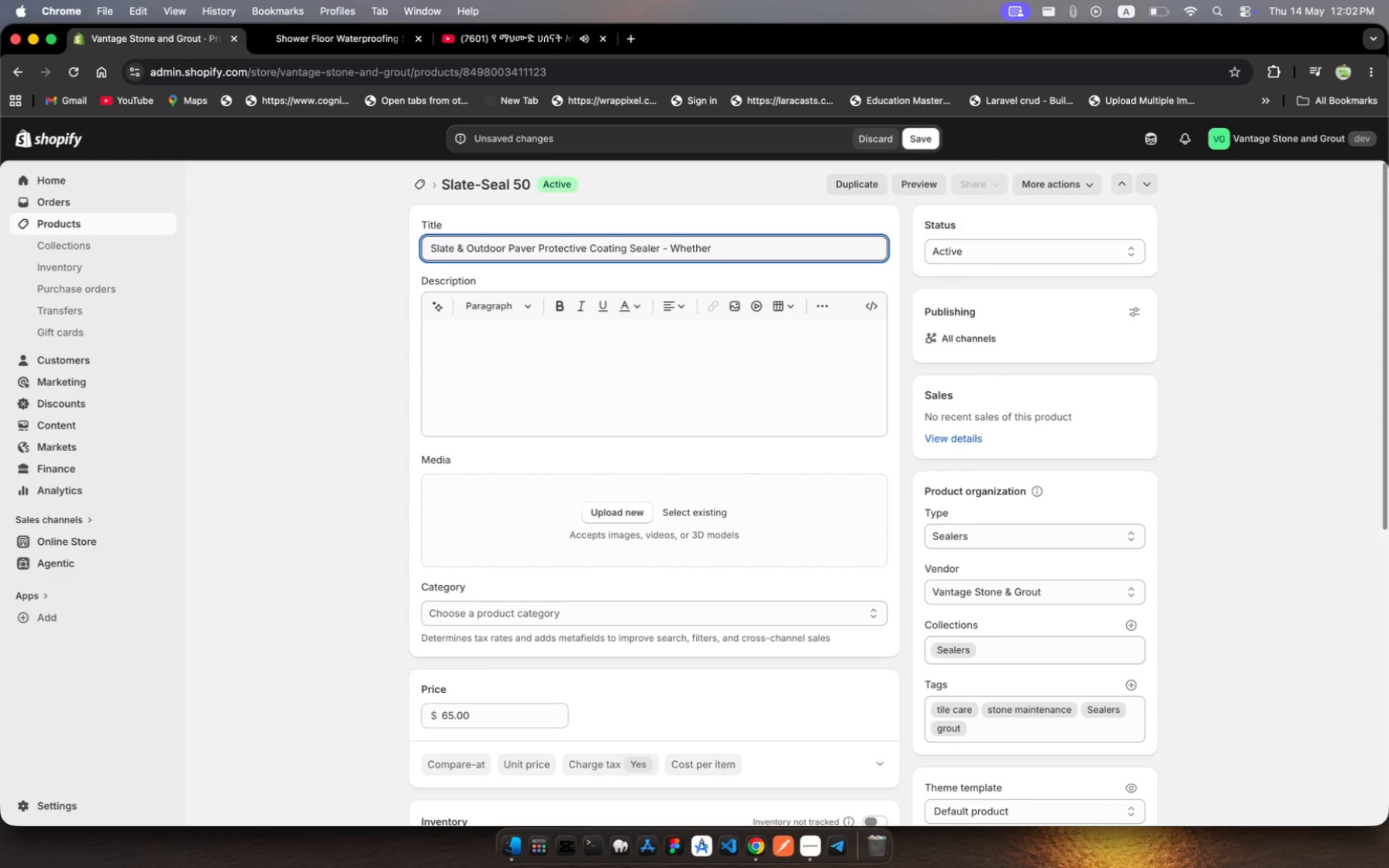 
hold_key(key=H, duration=0.42)
 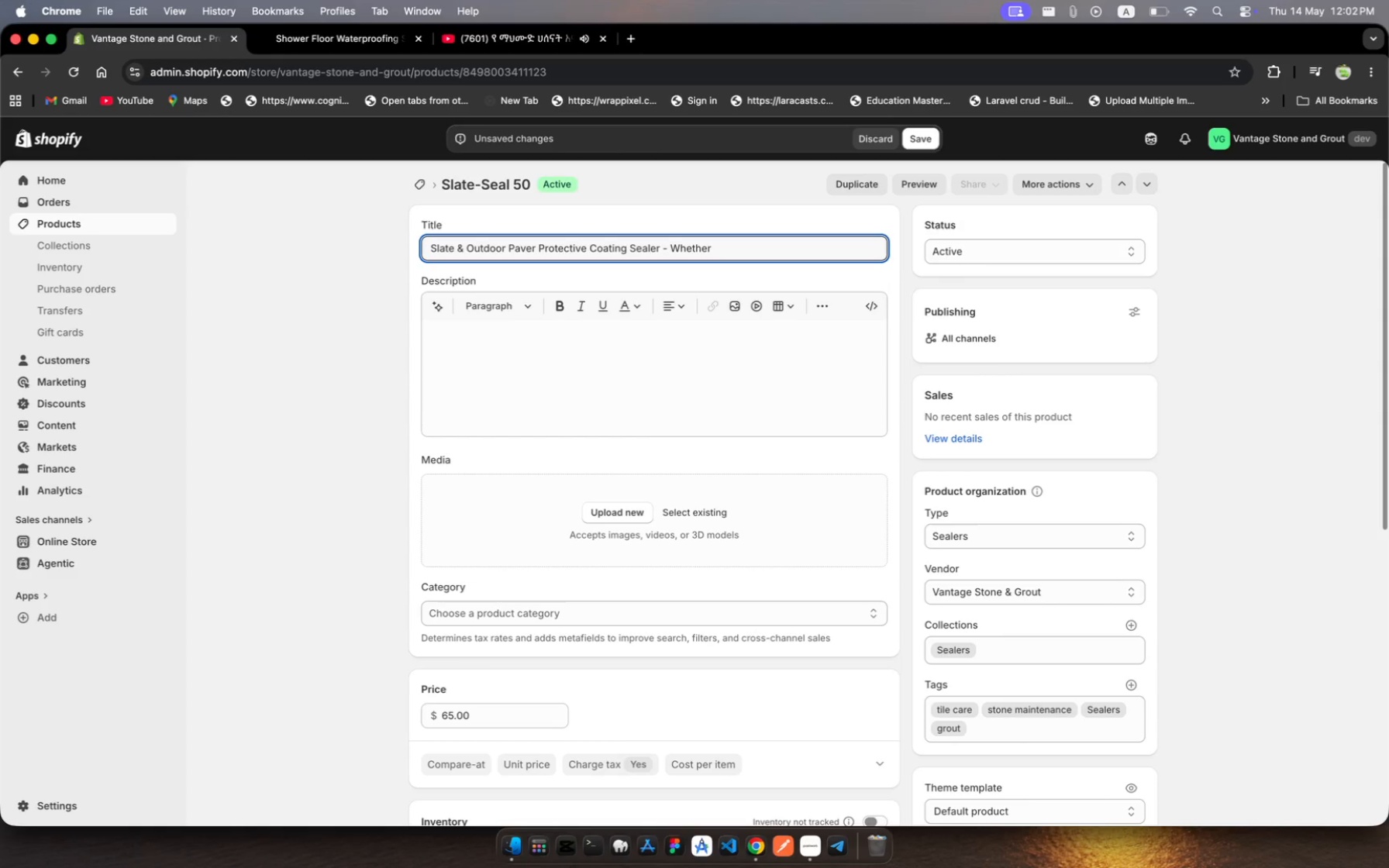 
key(Backspace)
key(Backspace)
key(Backspace)
key(Backspace)
key(Backspace)
key(Backspace)
type(a)
key(Backspace)
type(eater Resistant)
 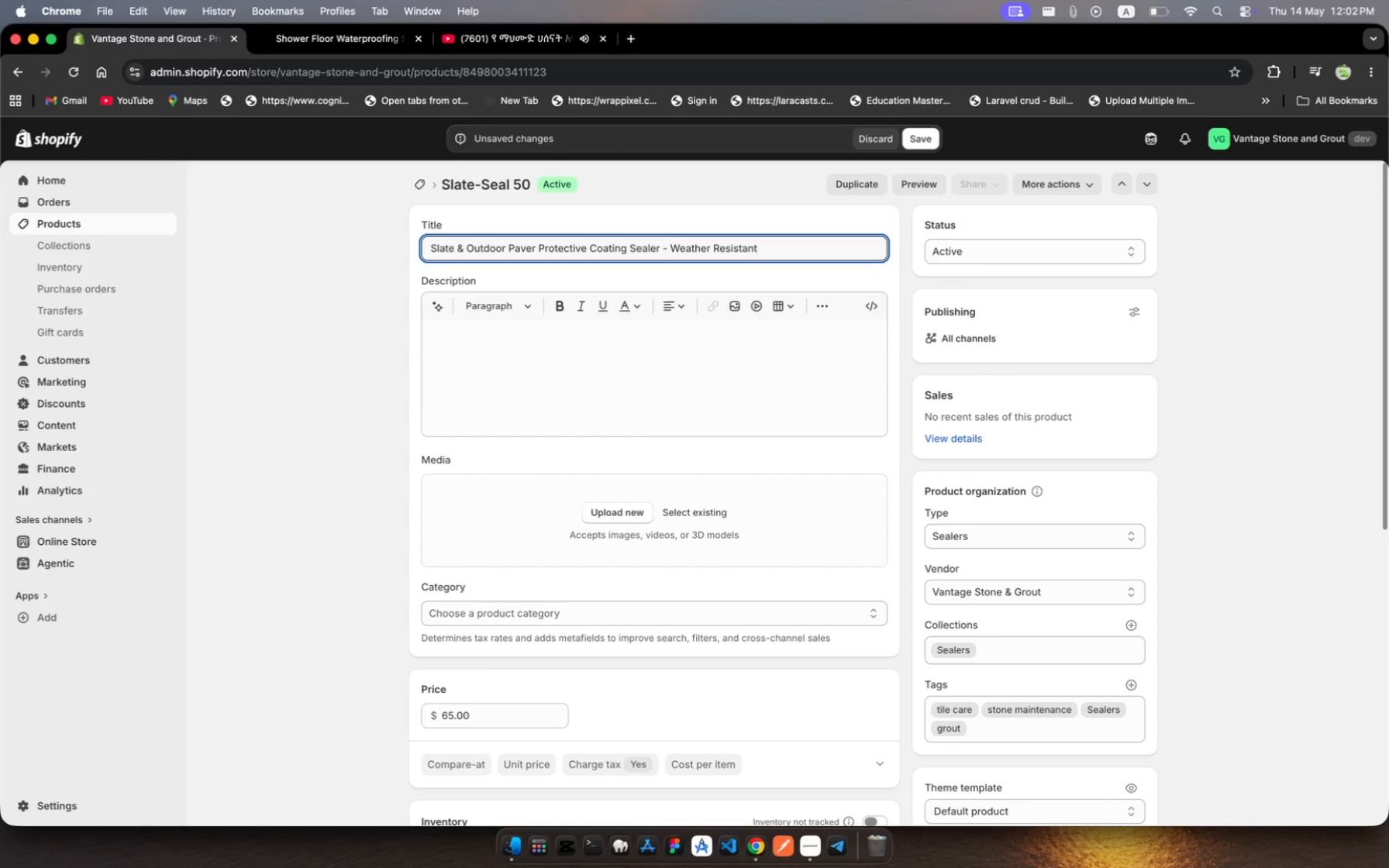 
hold_key(key=H, duration=0.31)
 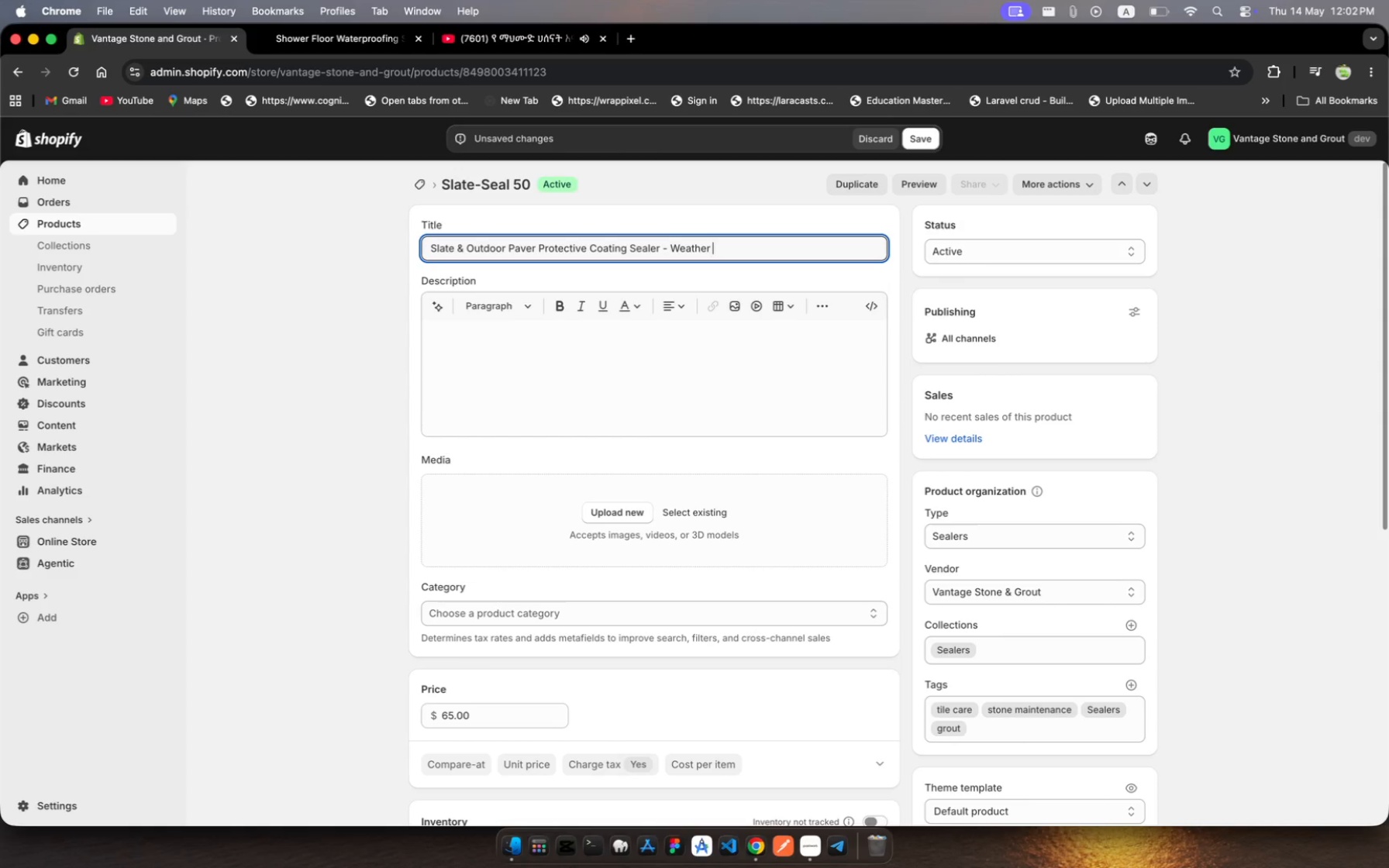 
wait(8.92)
 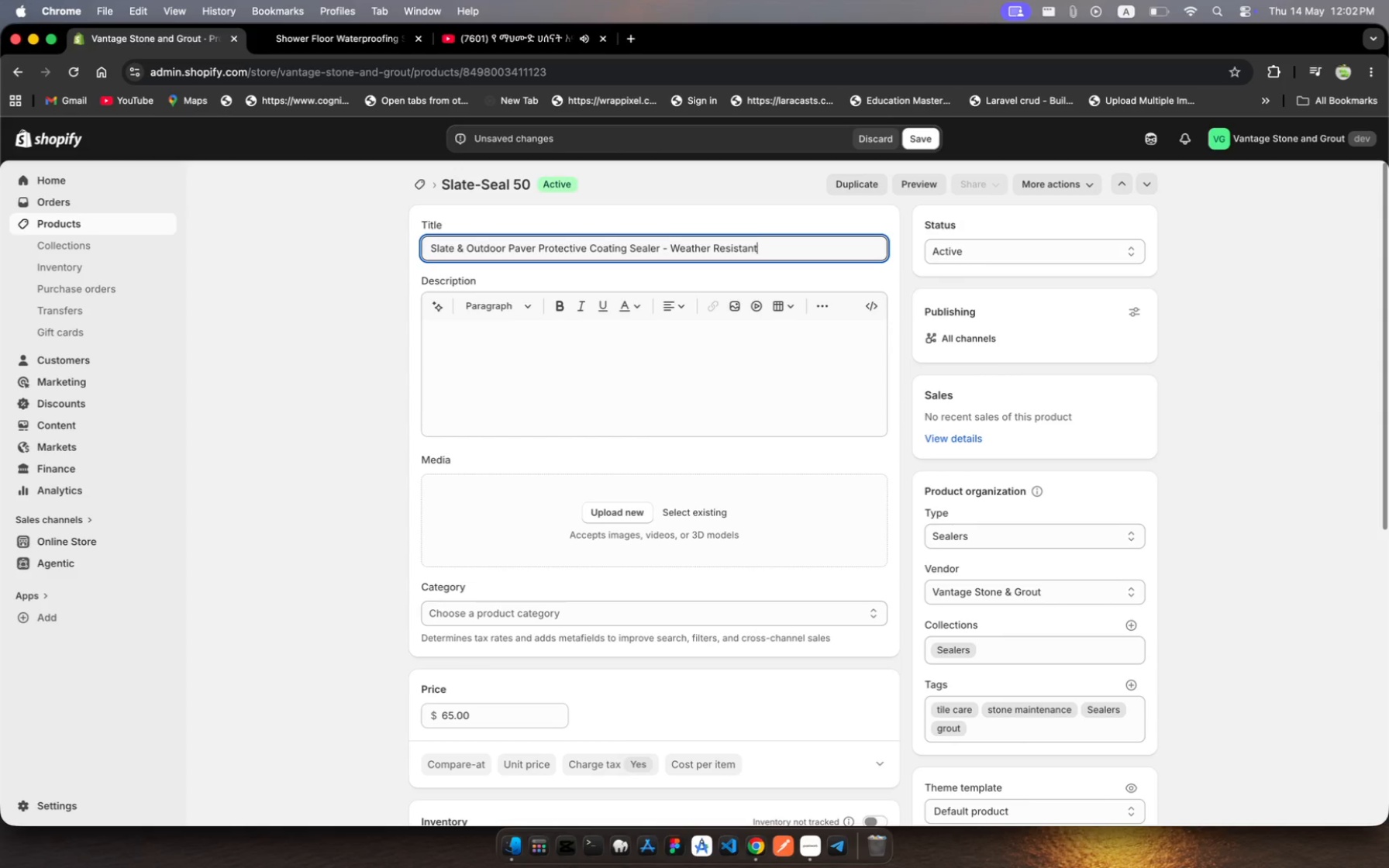 
scroll: coordinate [595, 422], scroll_direction: down, amount: 355.0
 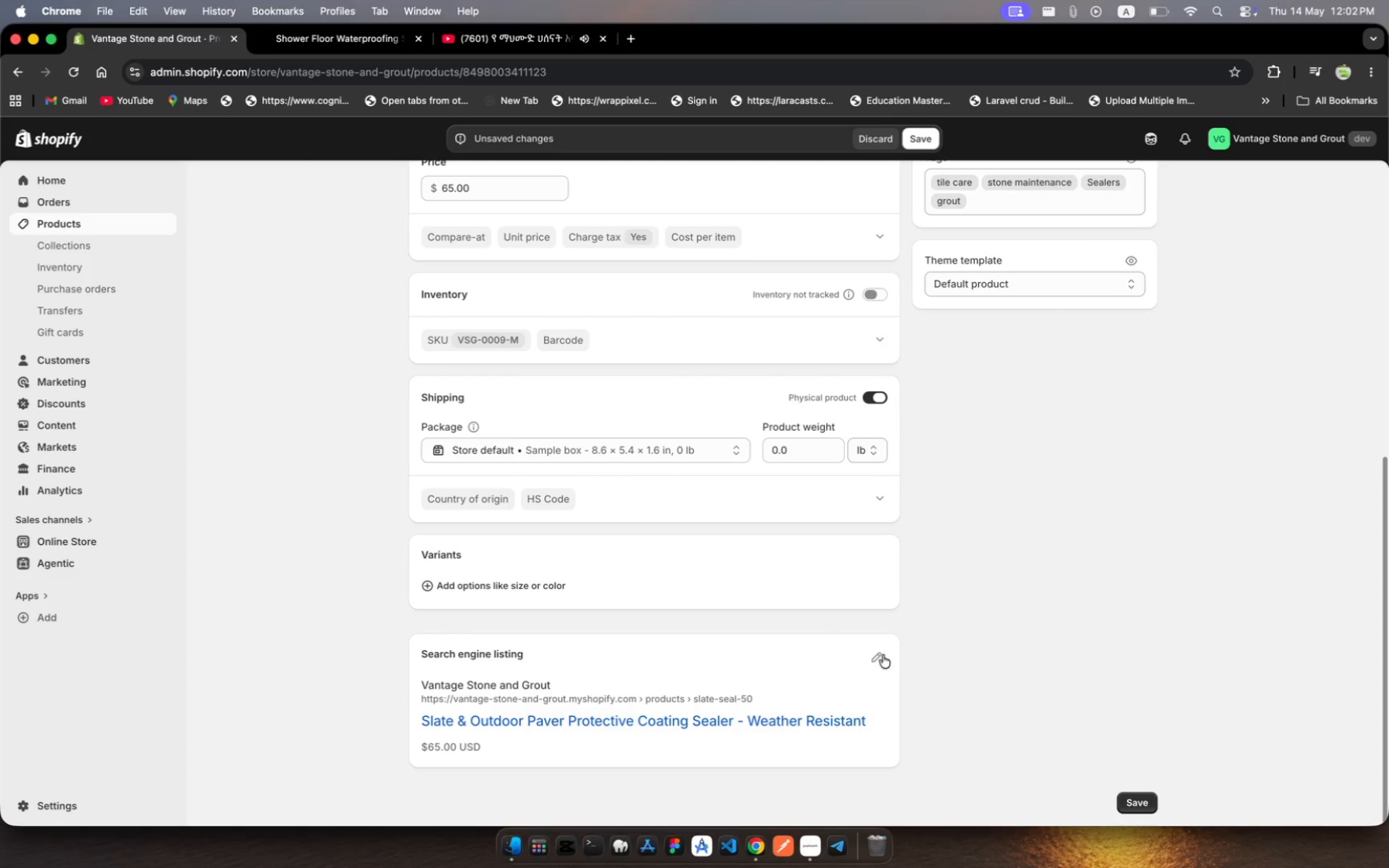 
left_click([880, 653])
 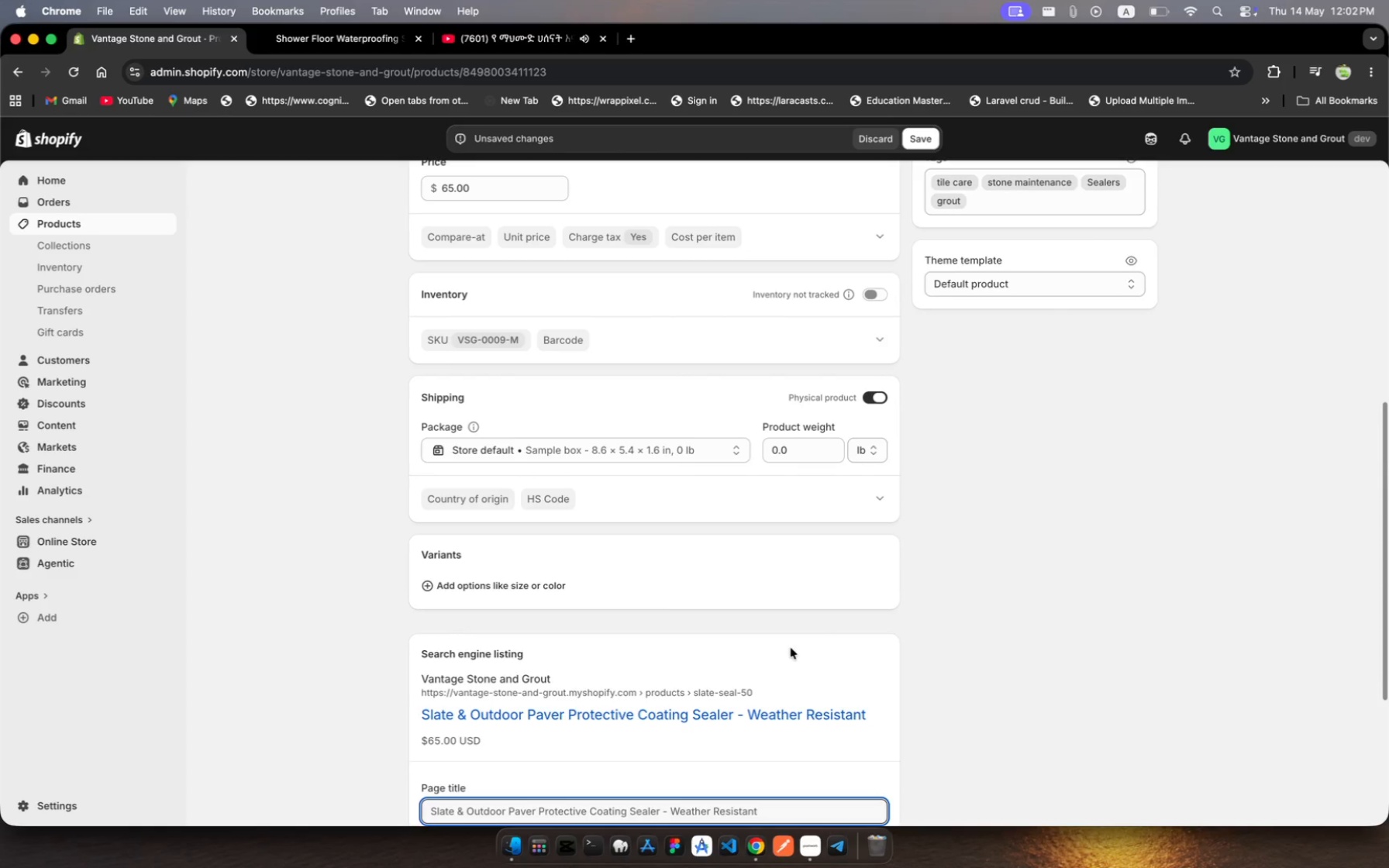 
scroll: coordinate [787, 660], scroll_direction: down, amount: 72.0
 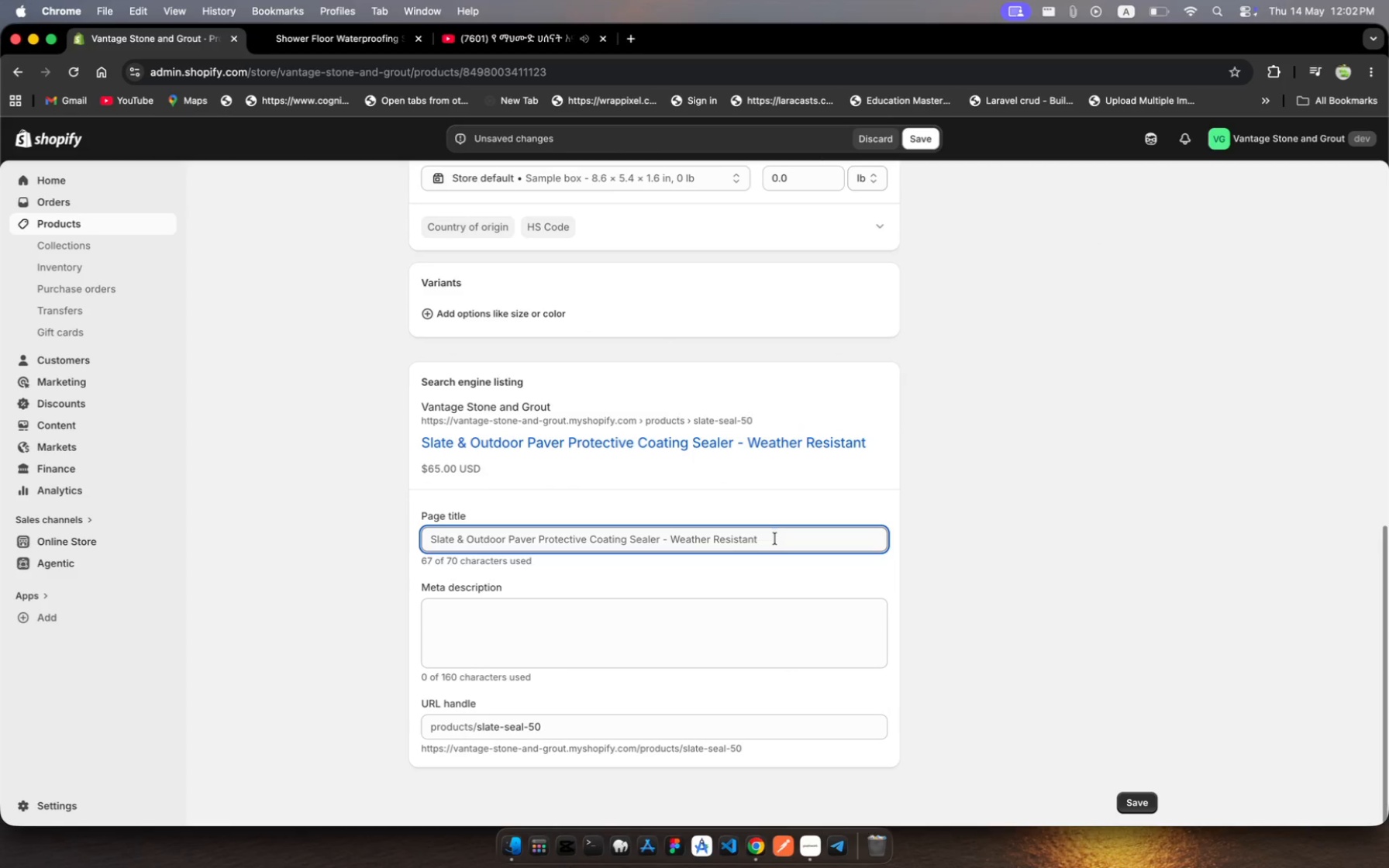 
left_click([776, 543])
 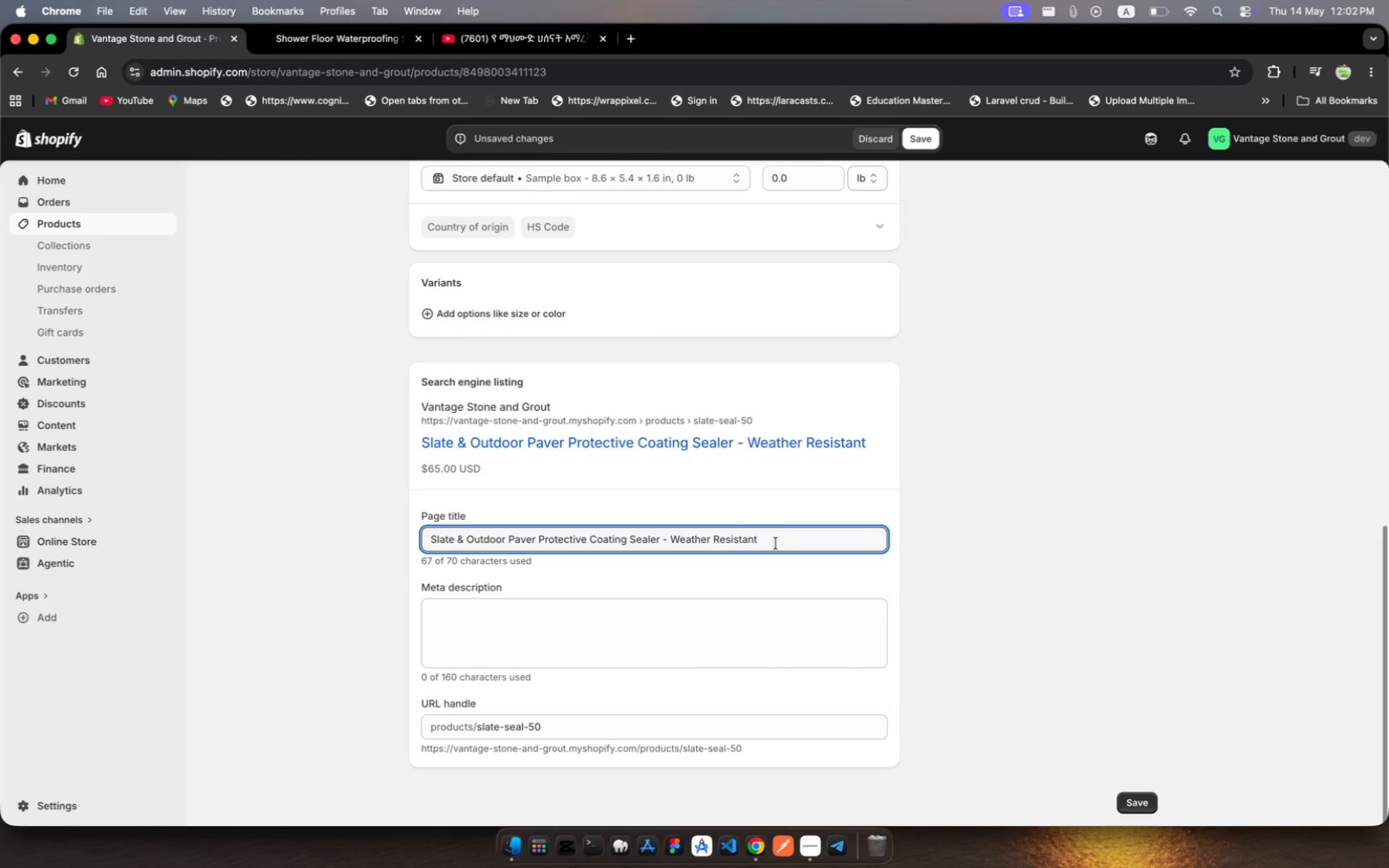 
wait(13.78)
 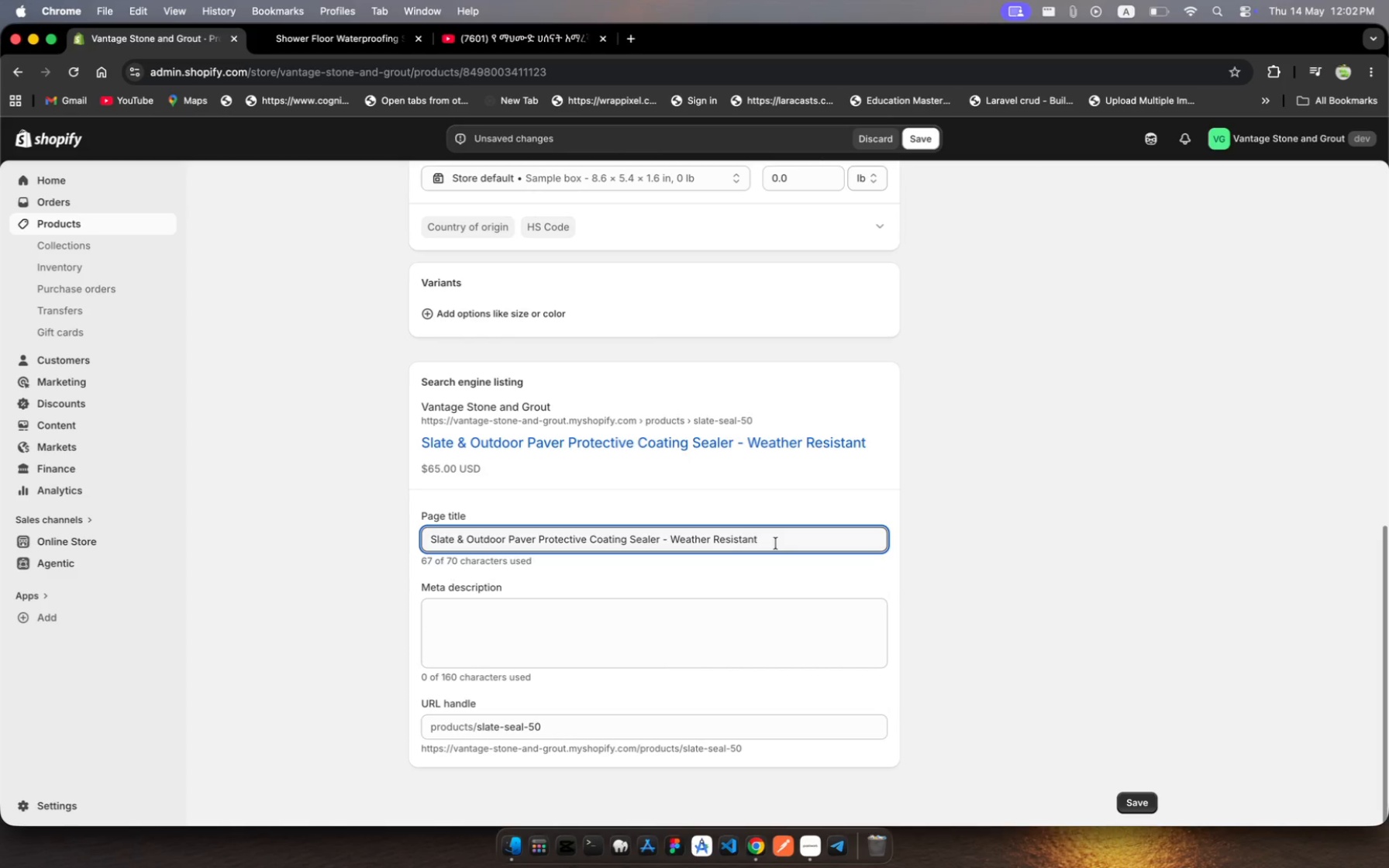 
left_click_drag(start_coordinate=[776, 543], to_coordinate=[770, 542])
 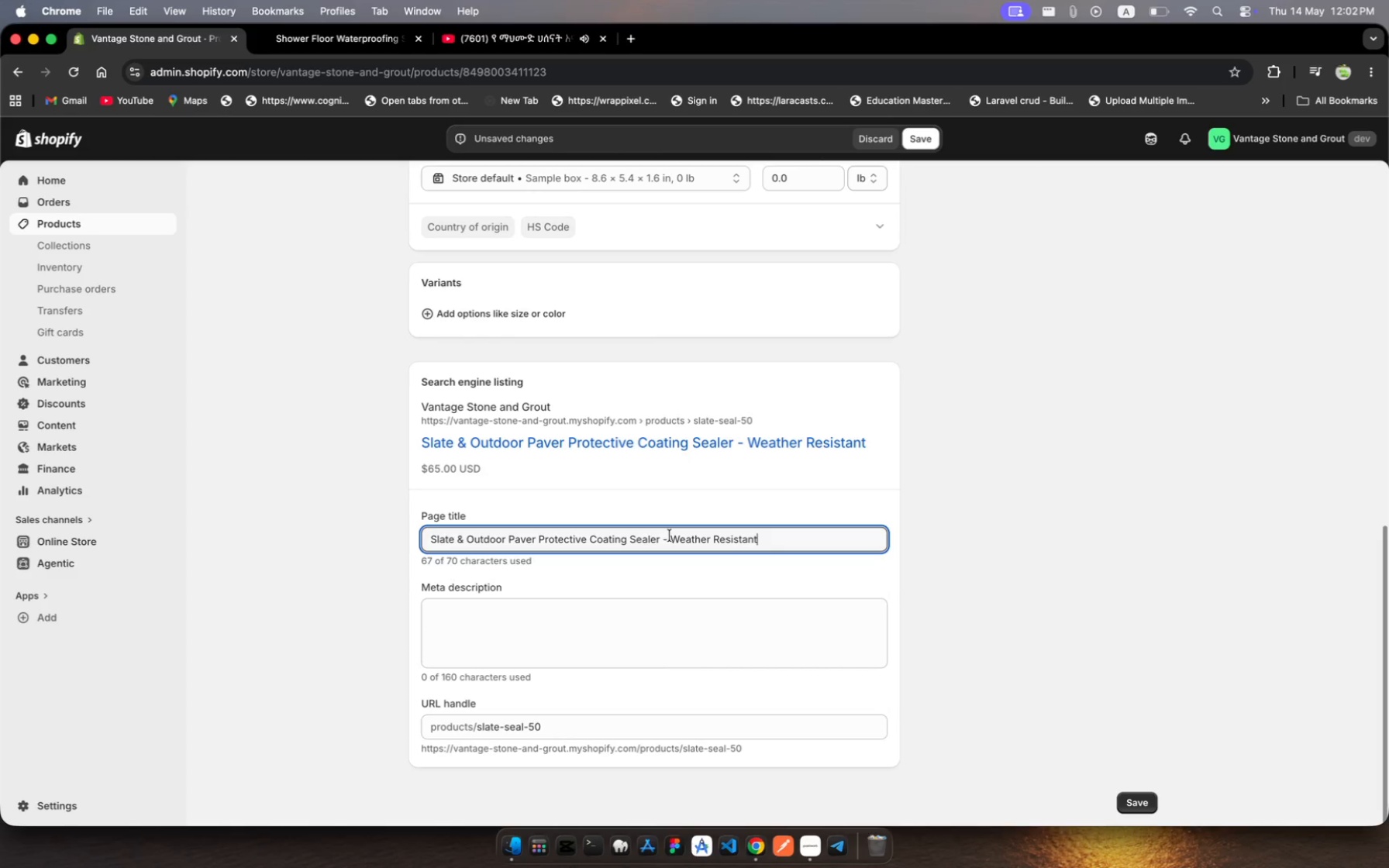 
left_click([670, 536])
 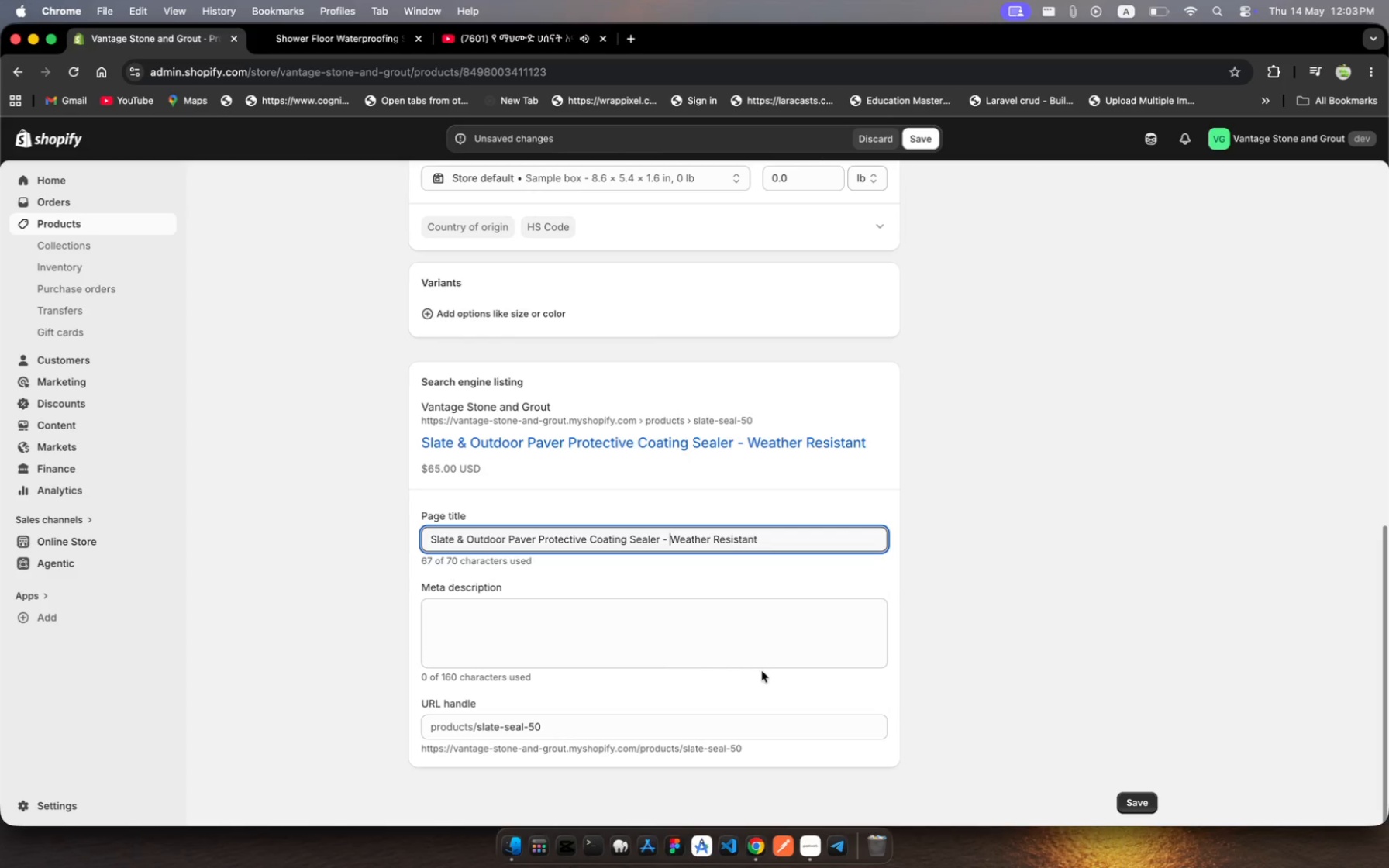 
key(ArrowLeft)
 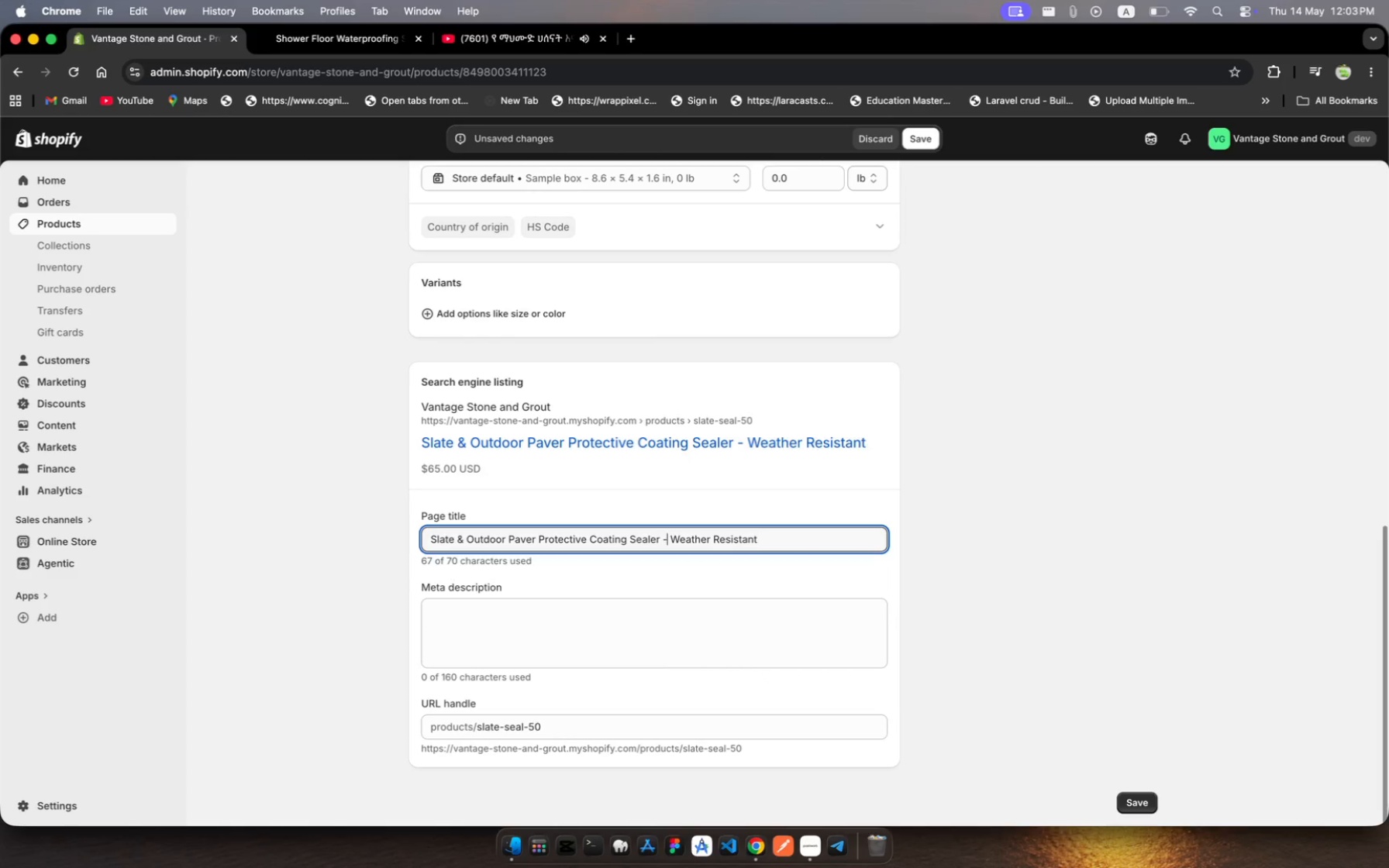 
key(Backspace)
 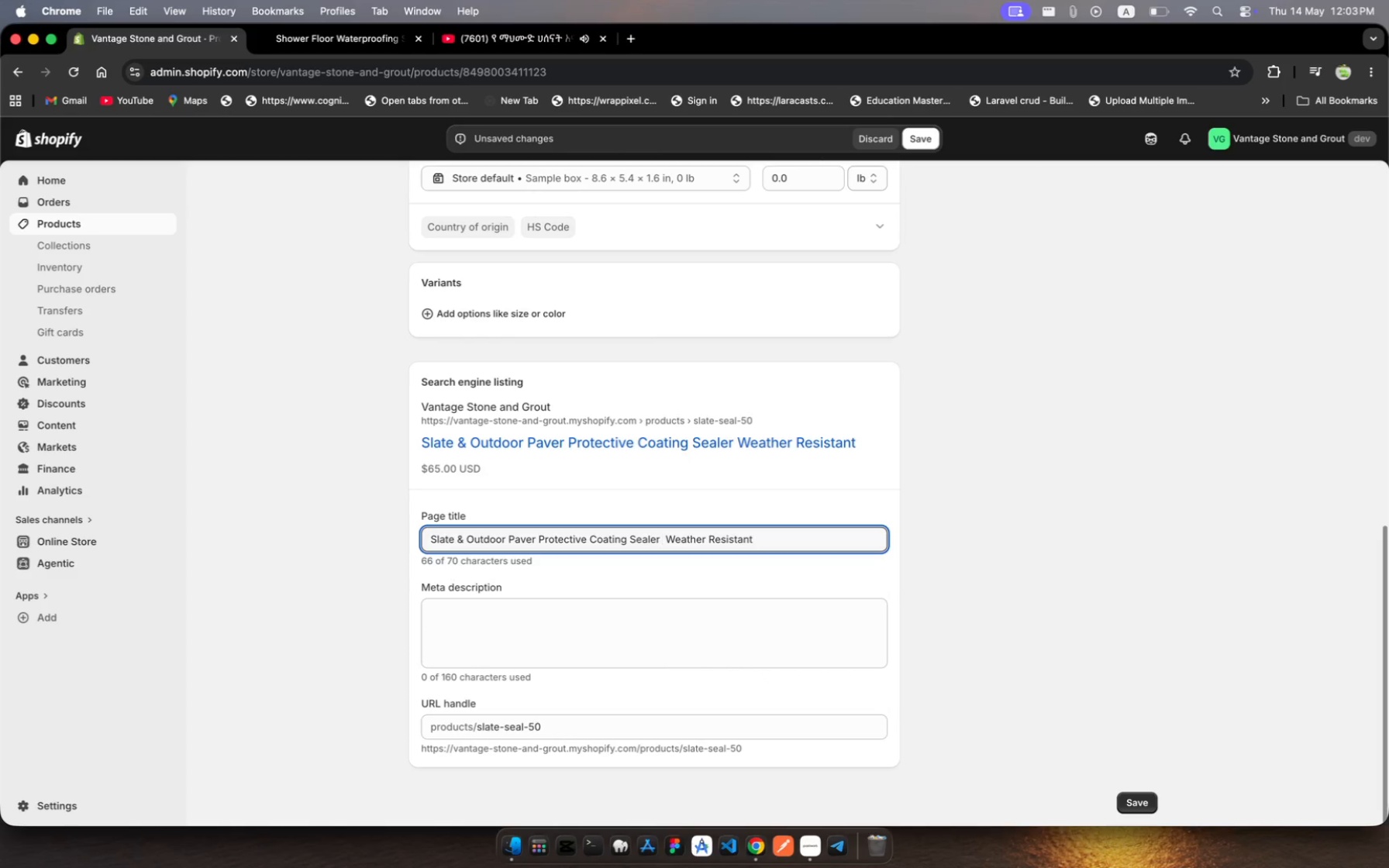 
key(Shift+Backslash)
 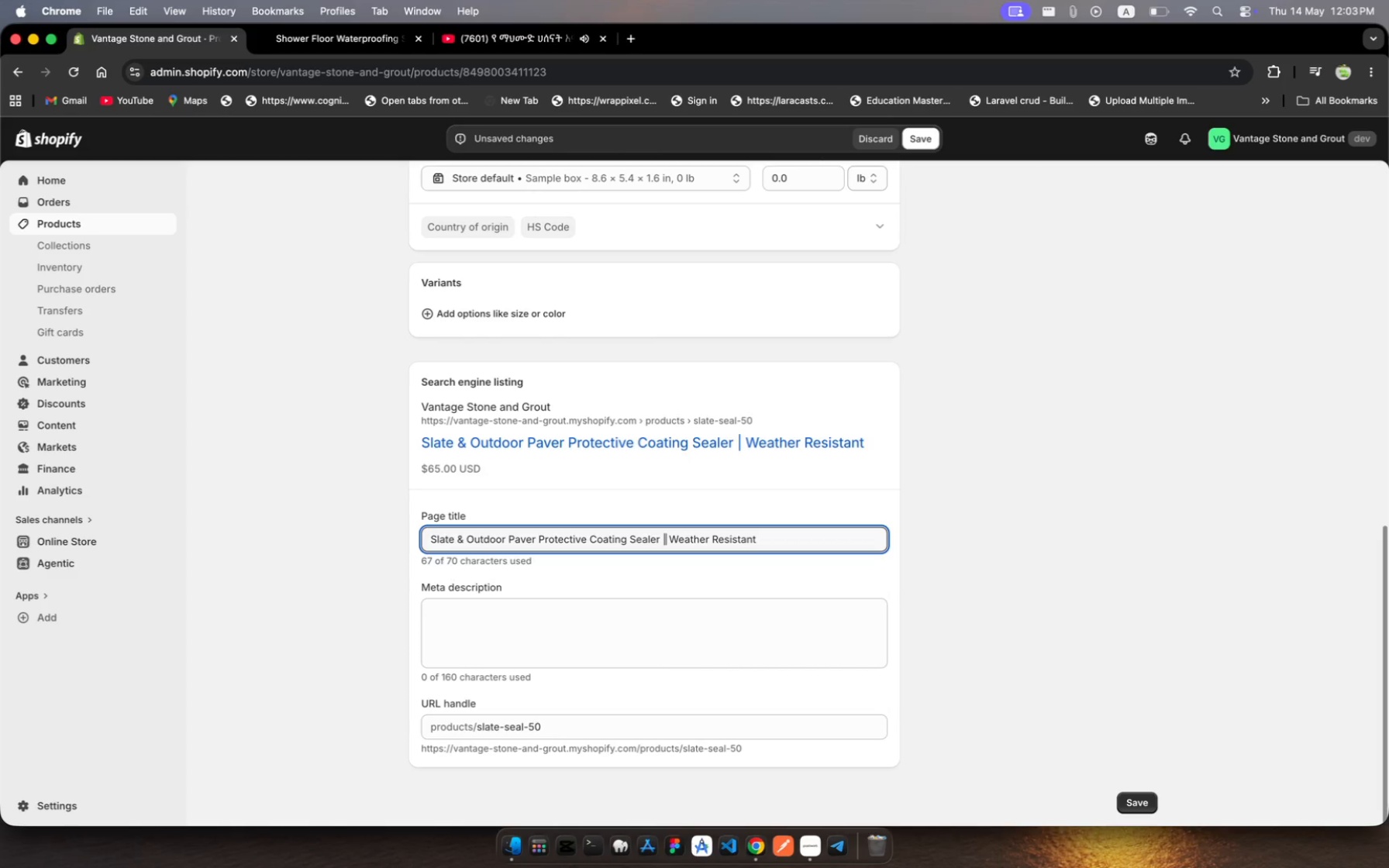 
wait(6.7)
 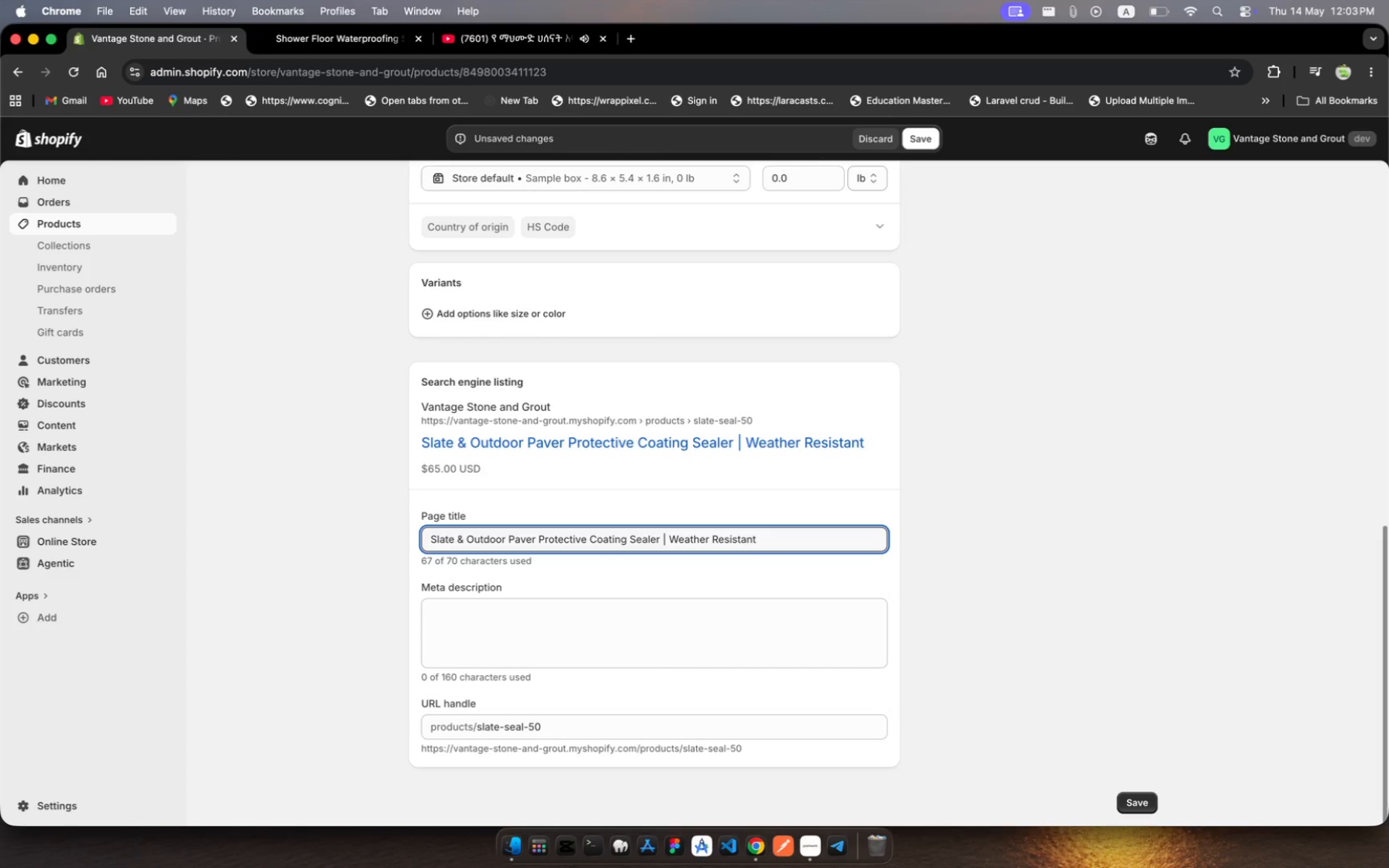 
left_click([618, 736])
 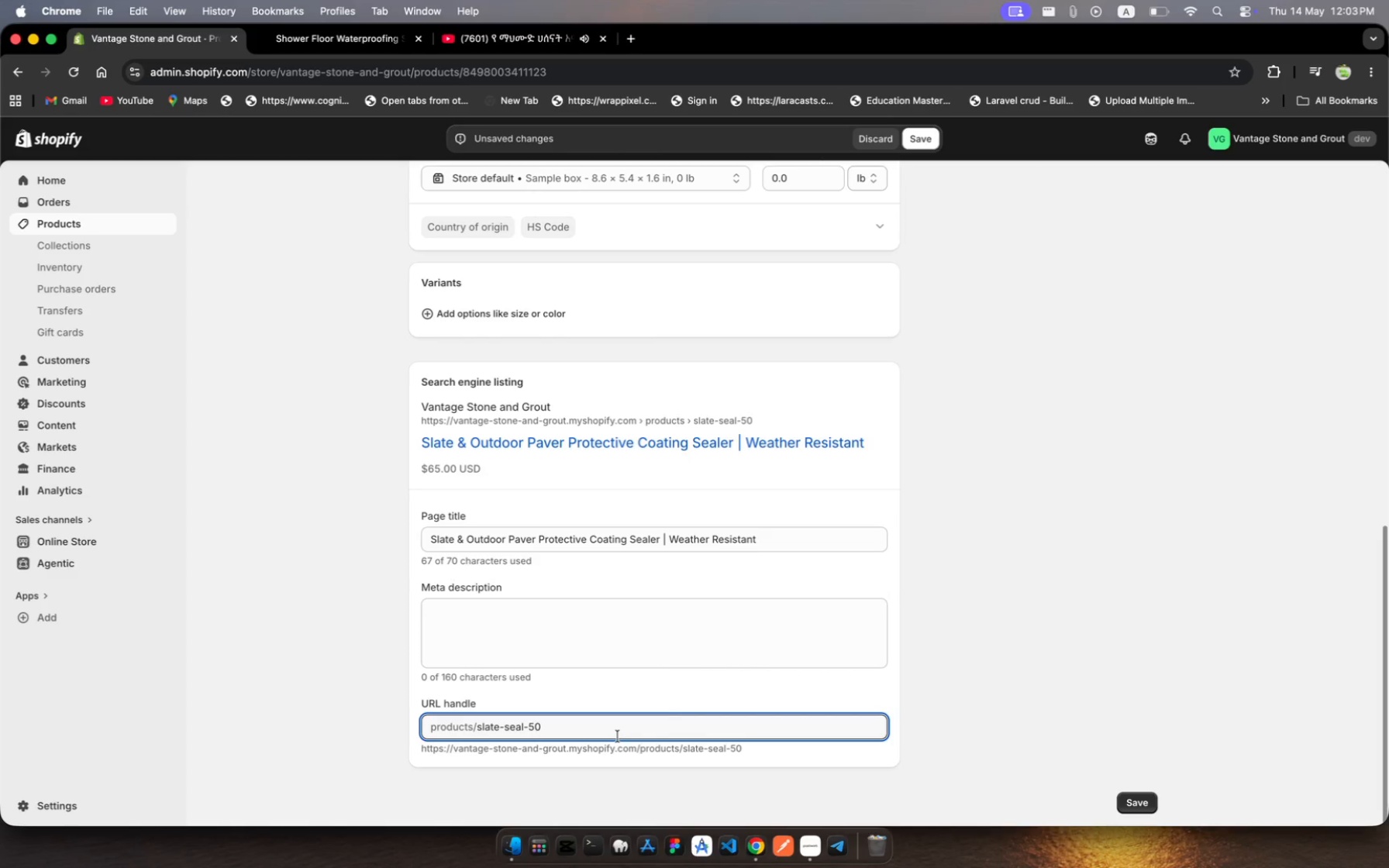 
key(Backspace)
 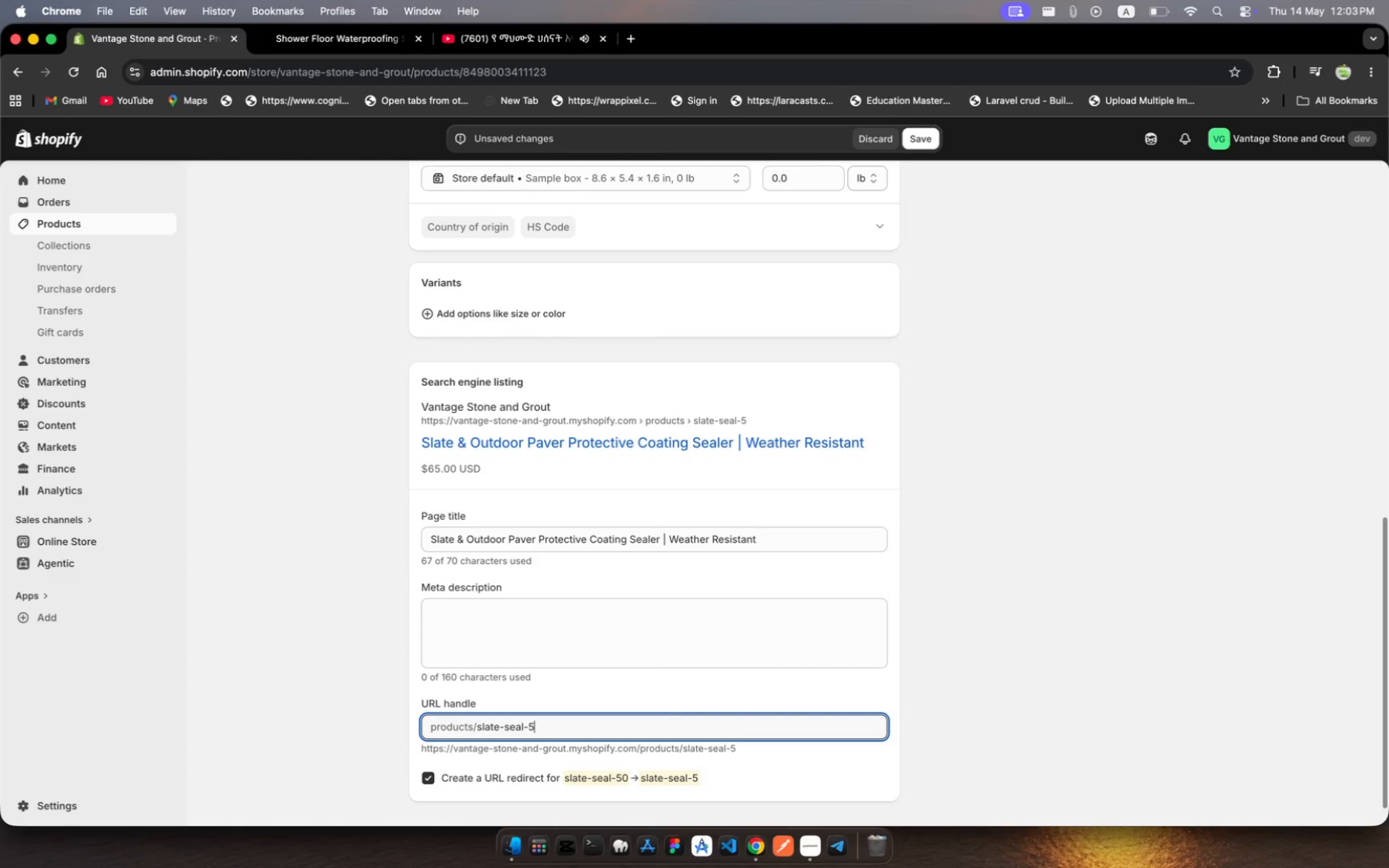 
key(Backspace)
 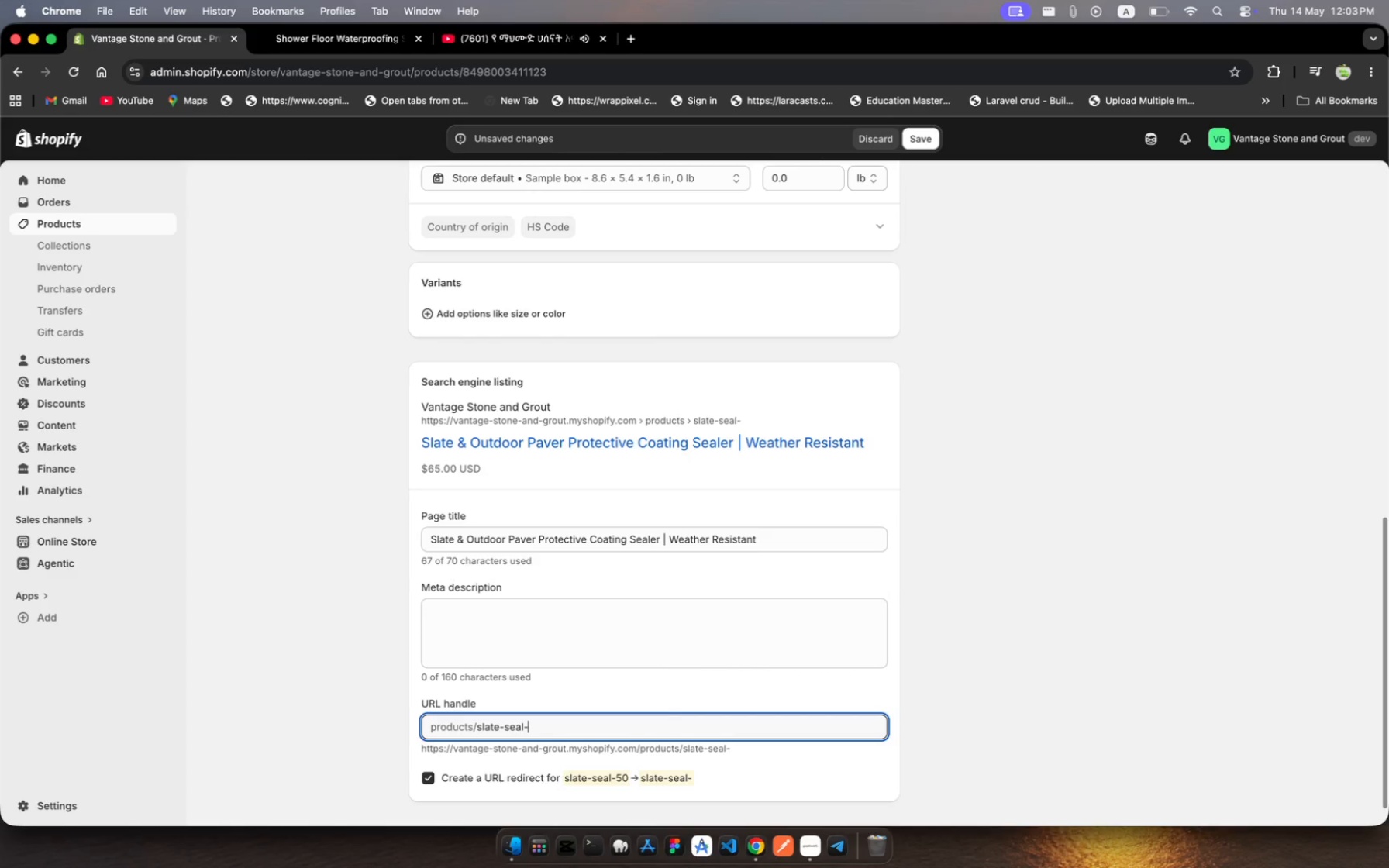 
key(Backspace)
 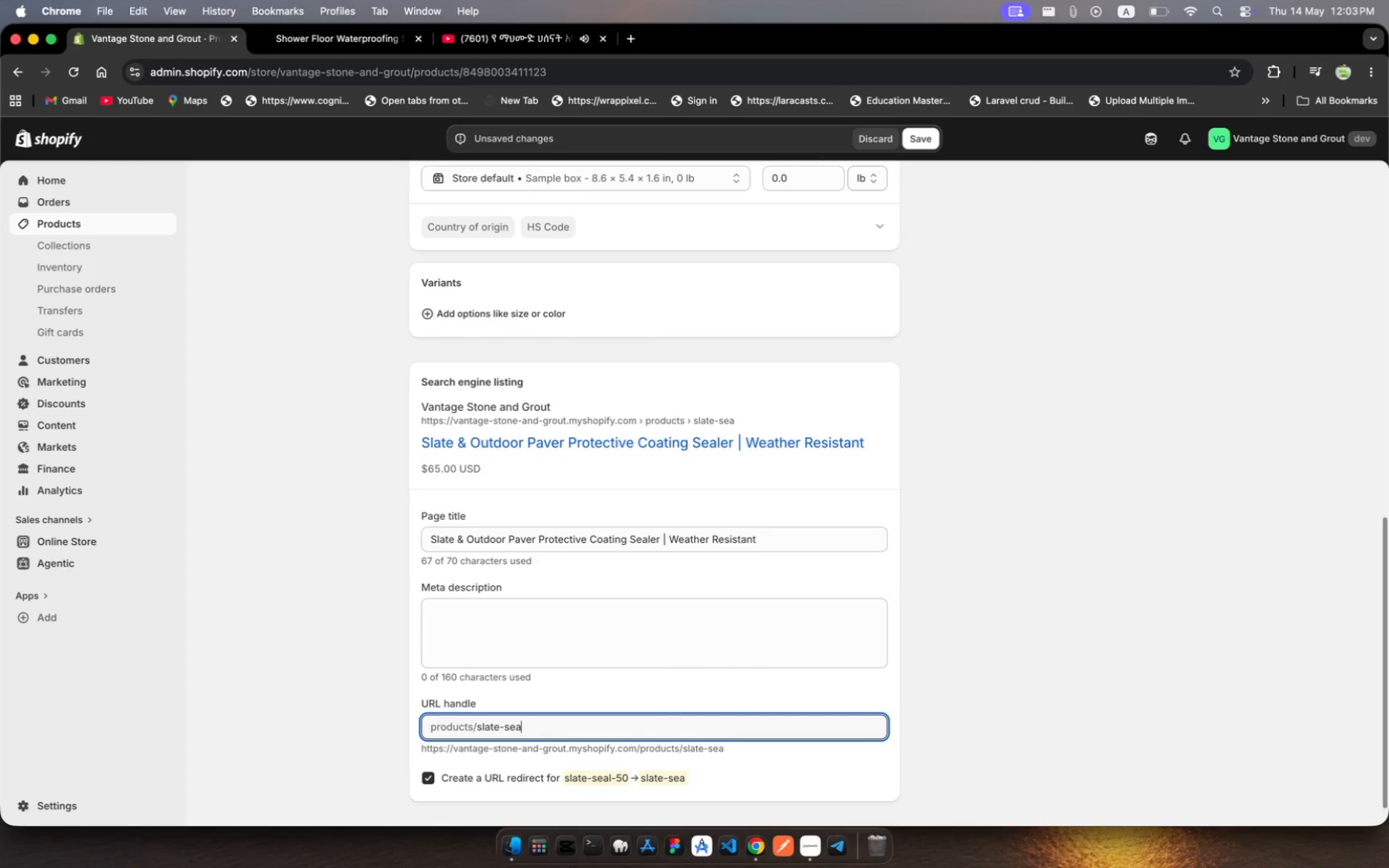 
key(Backspace)
 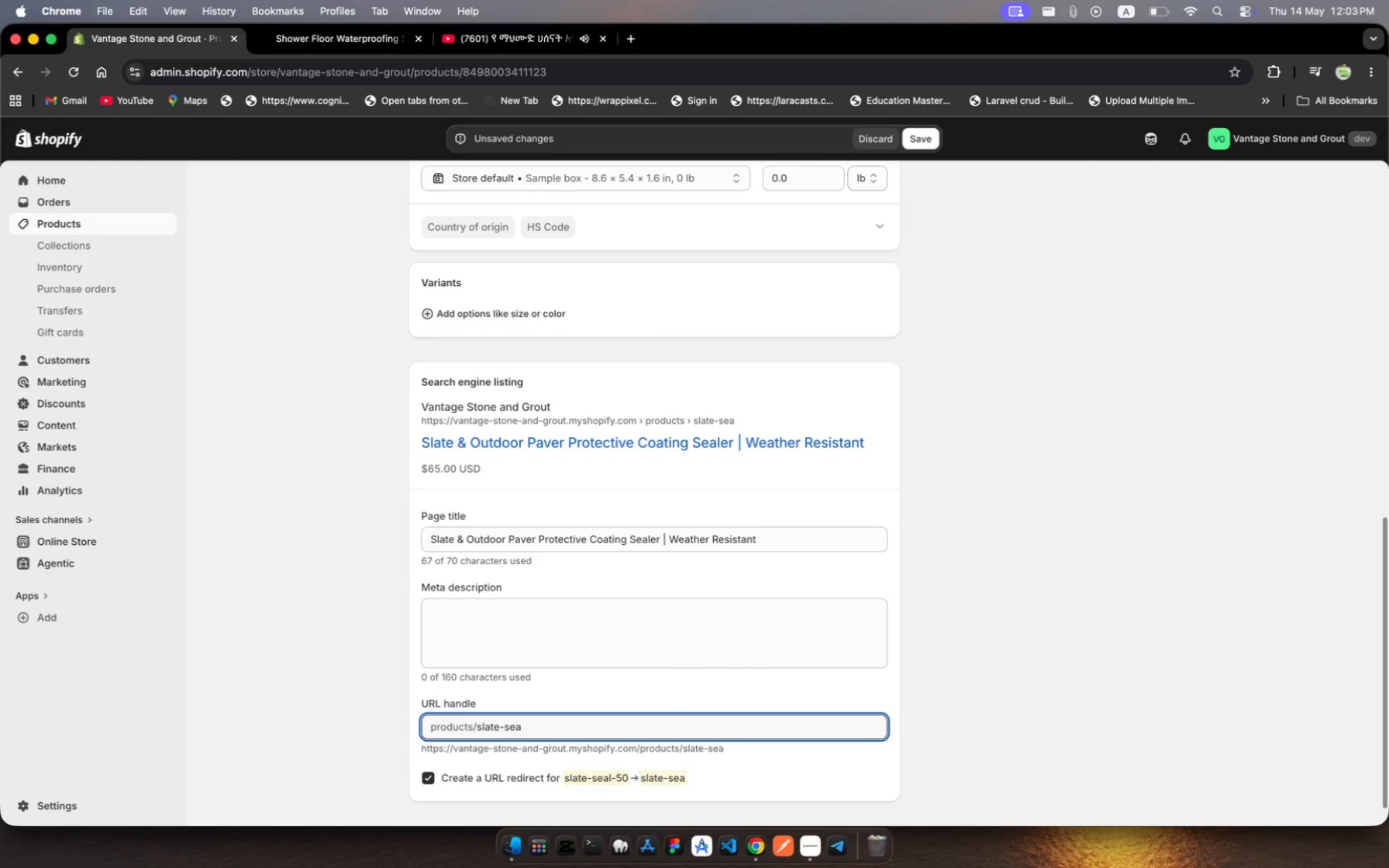 
key(Backspace)
 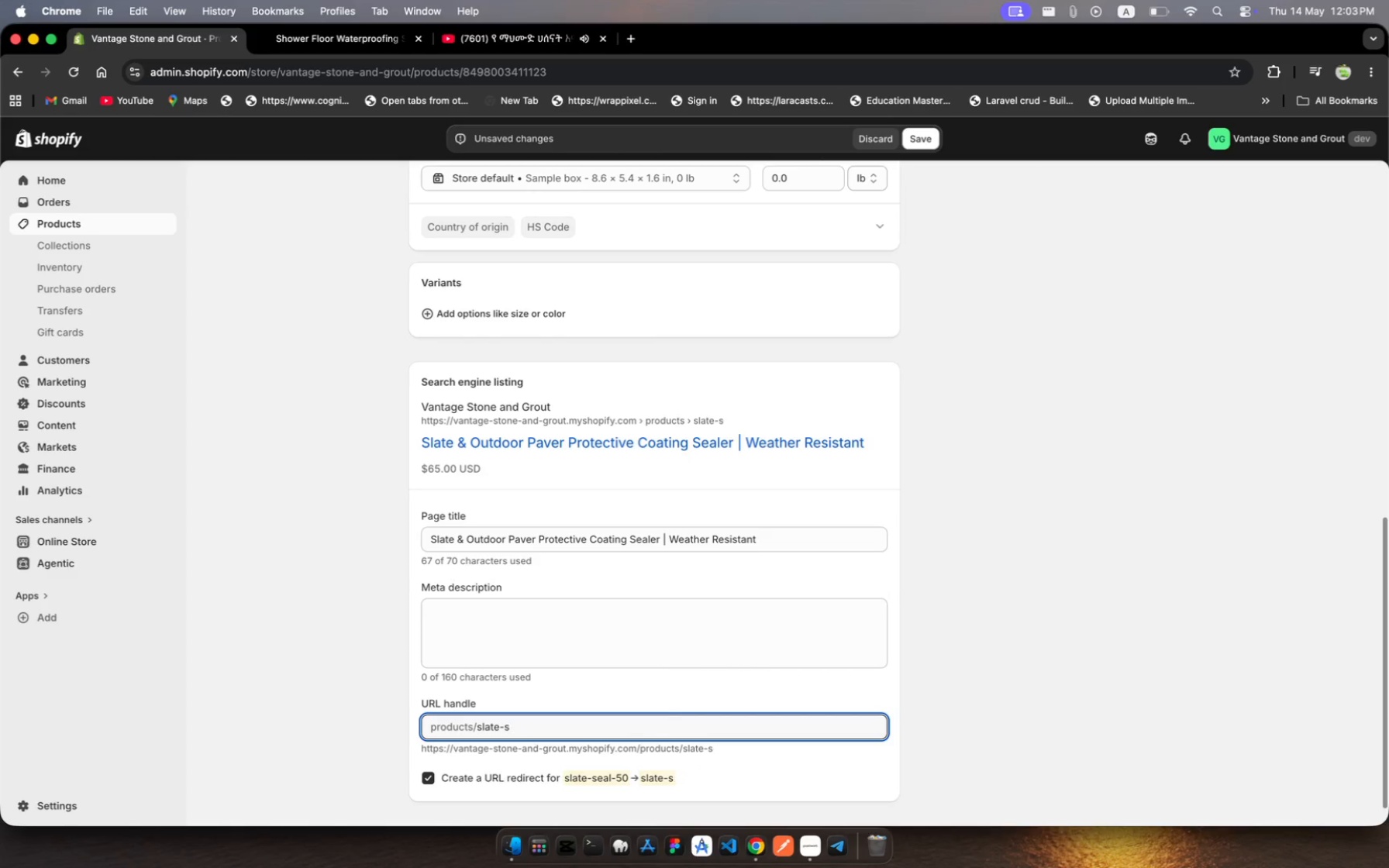 
key(Backspace)
 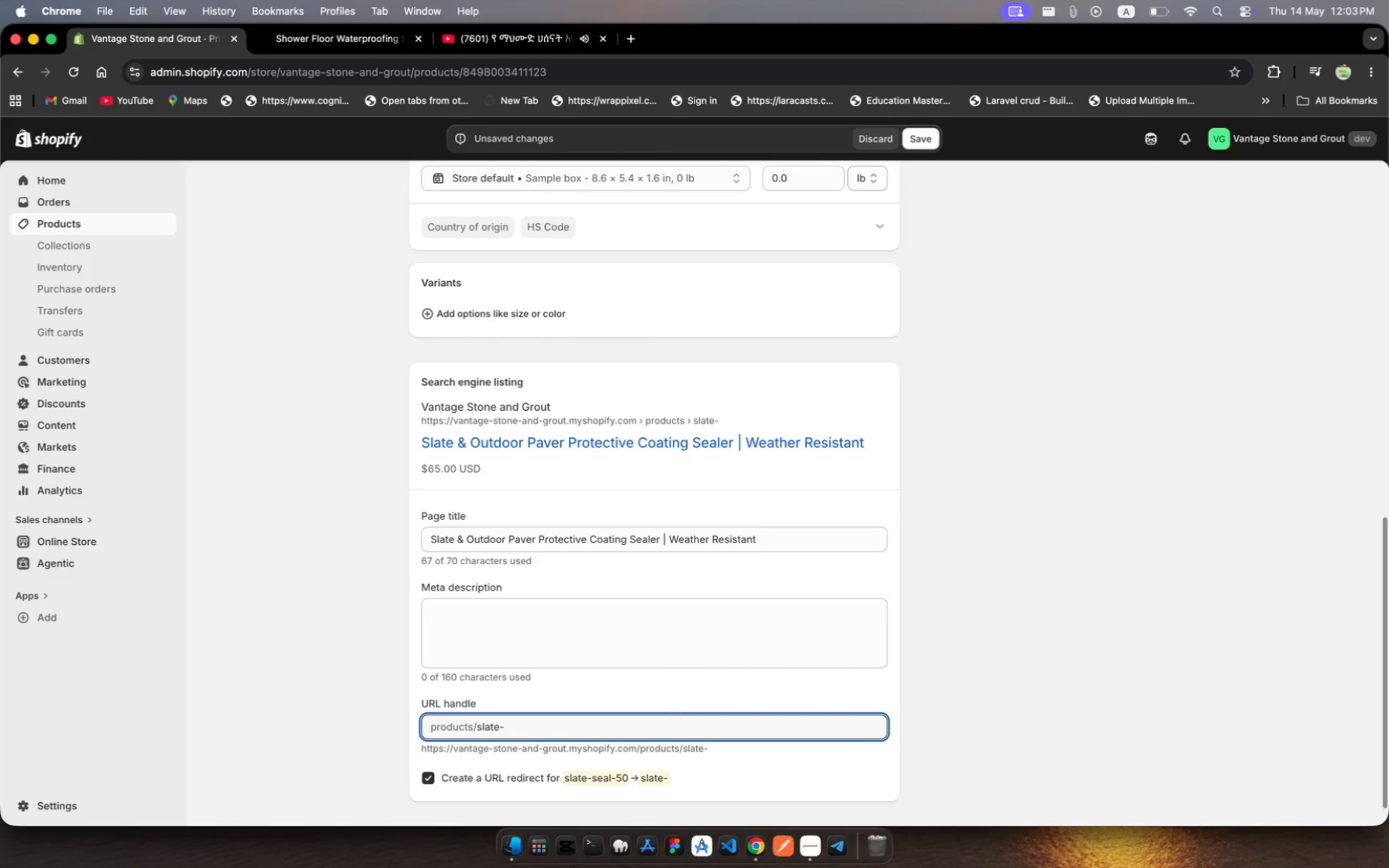 
key(Backspace)
 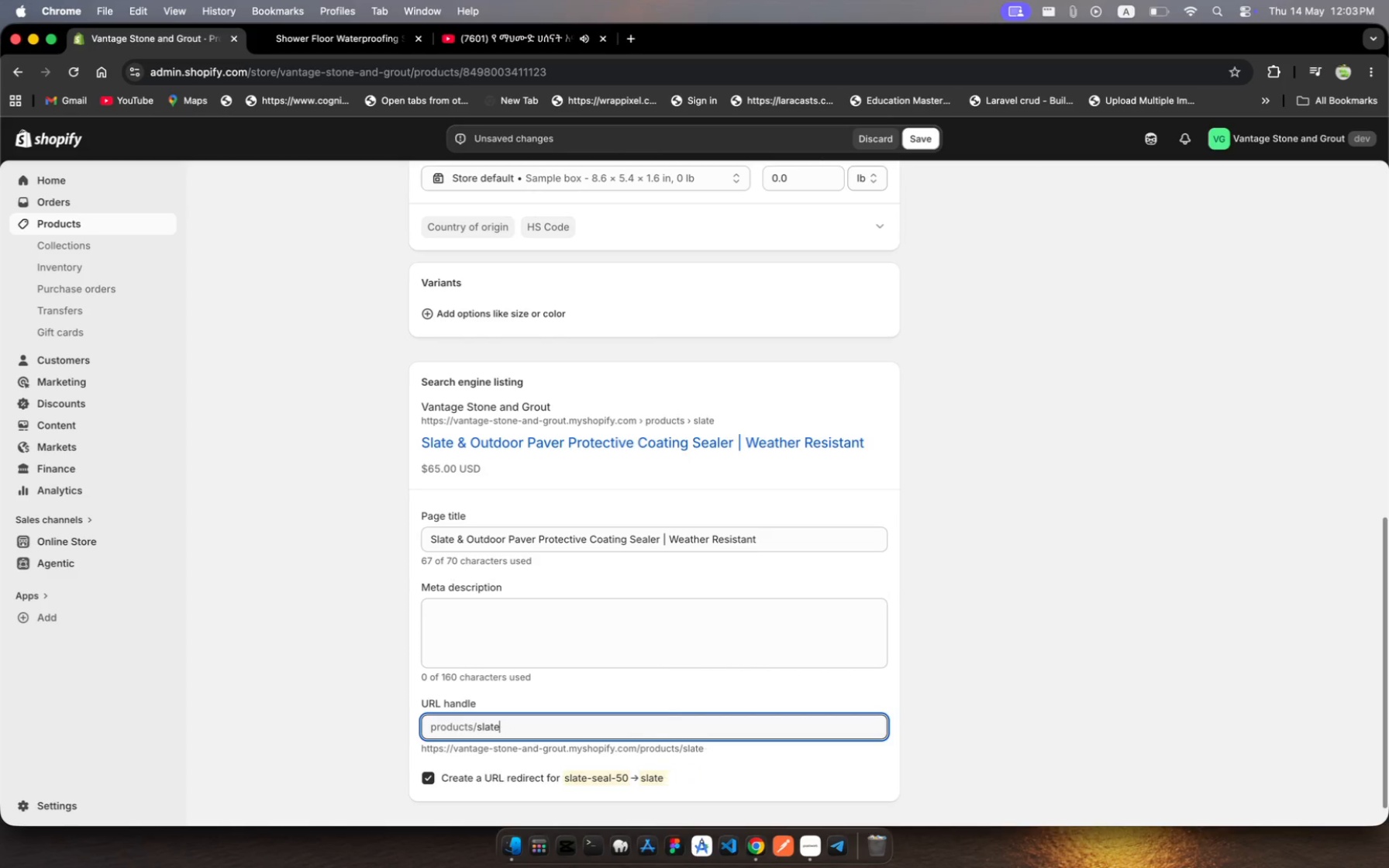 
key(Backspace)
 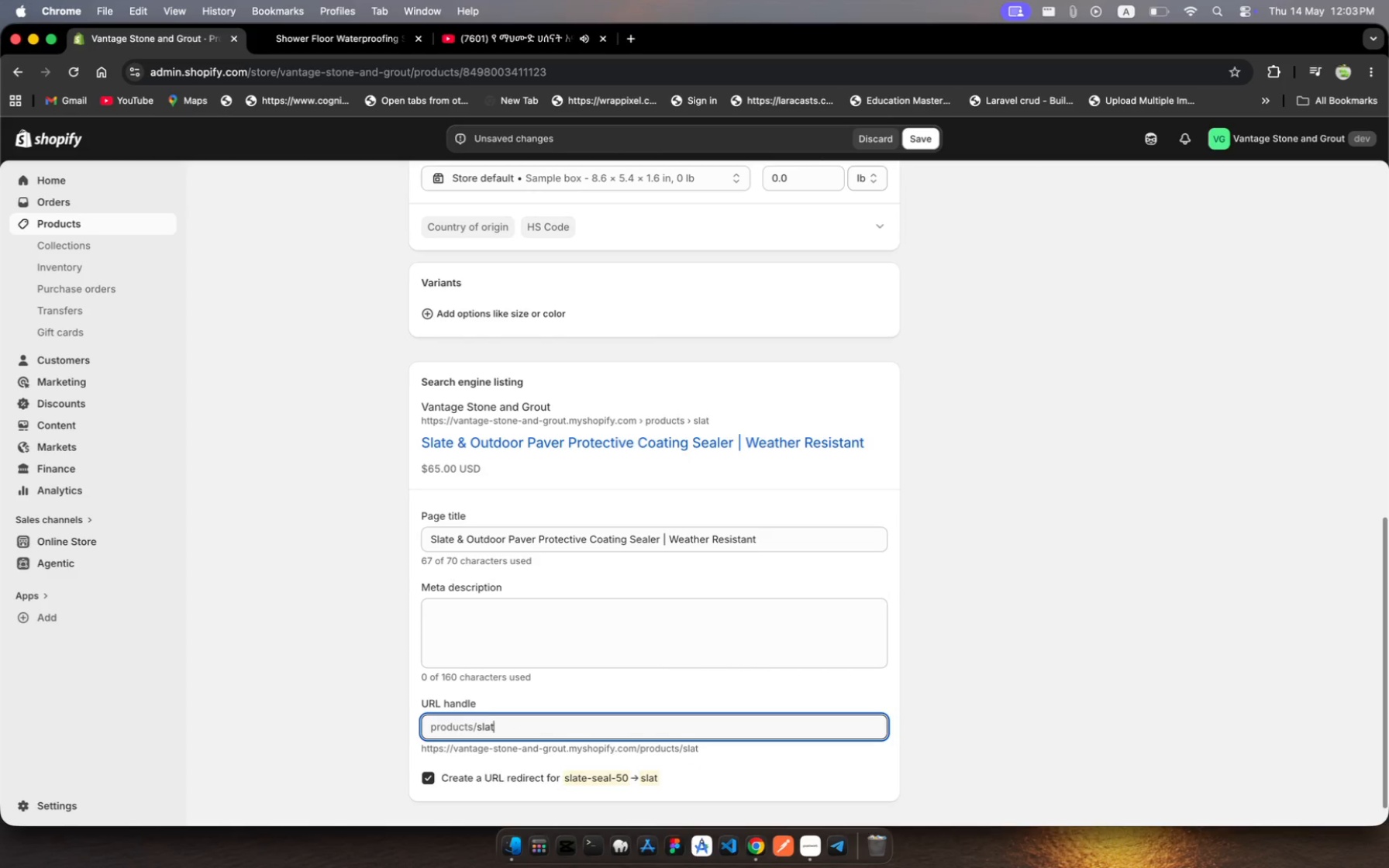 
key(Backspace)
 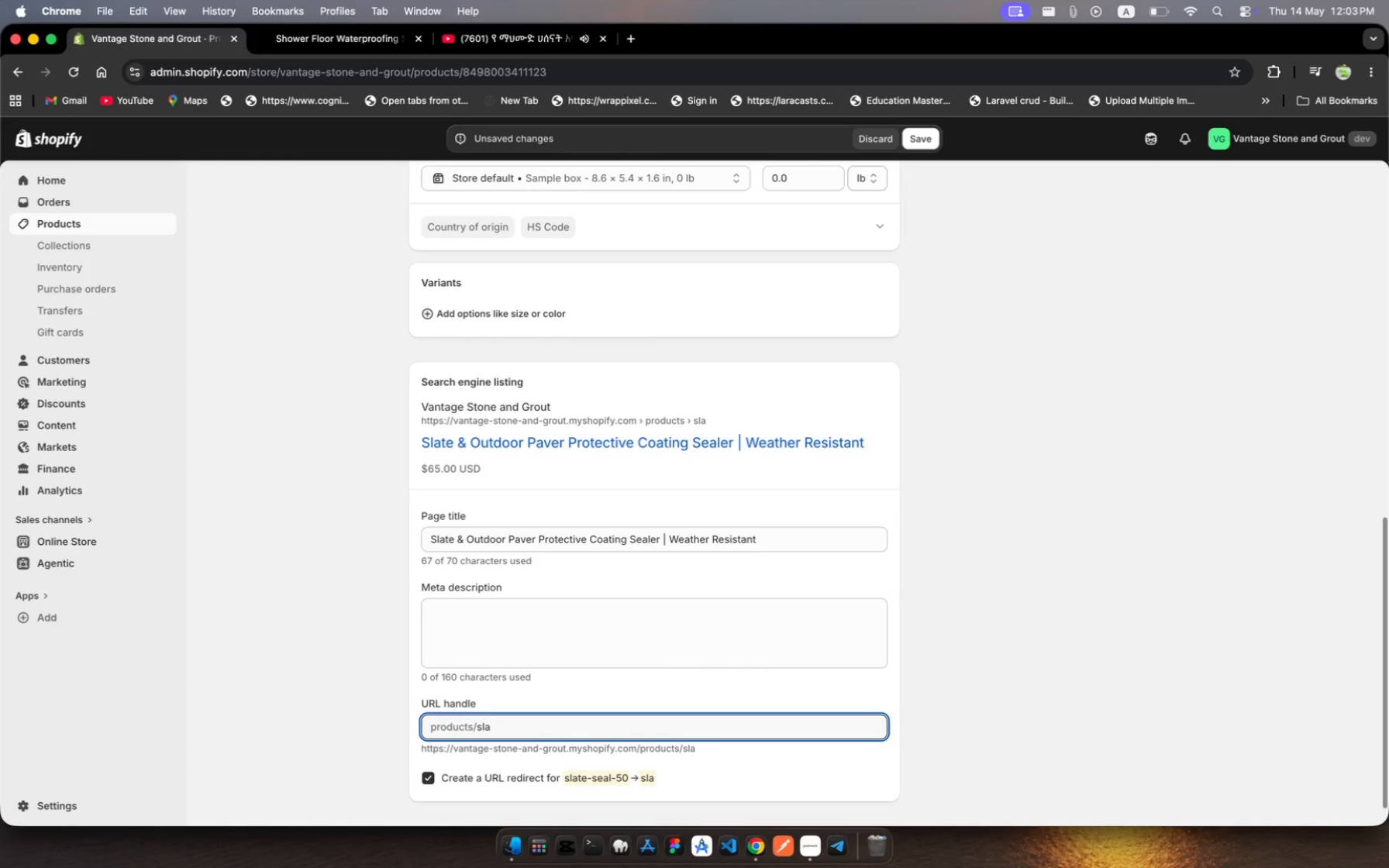 
key(Backspace)
 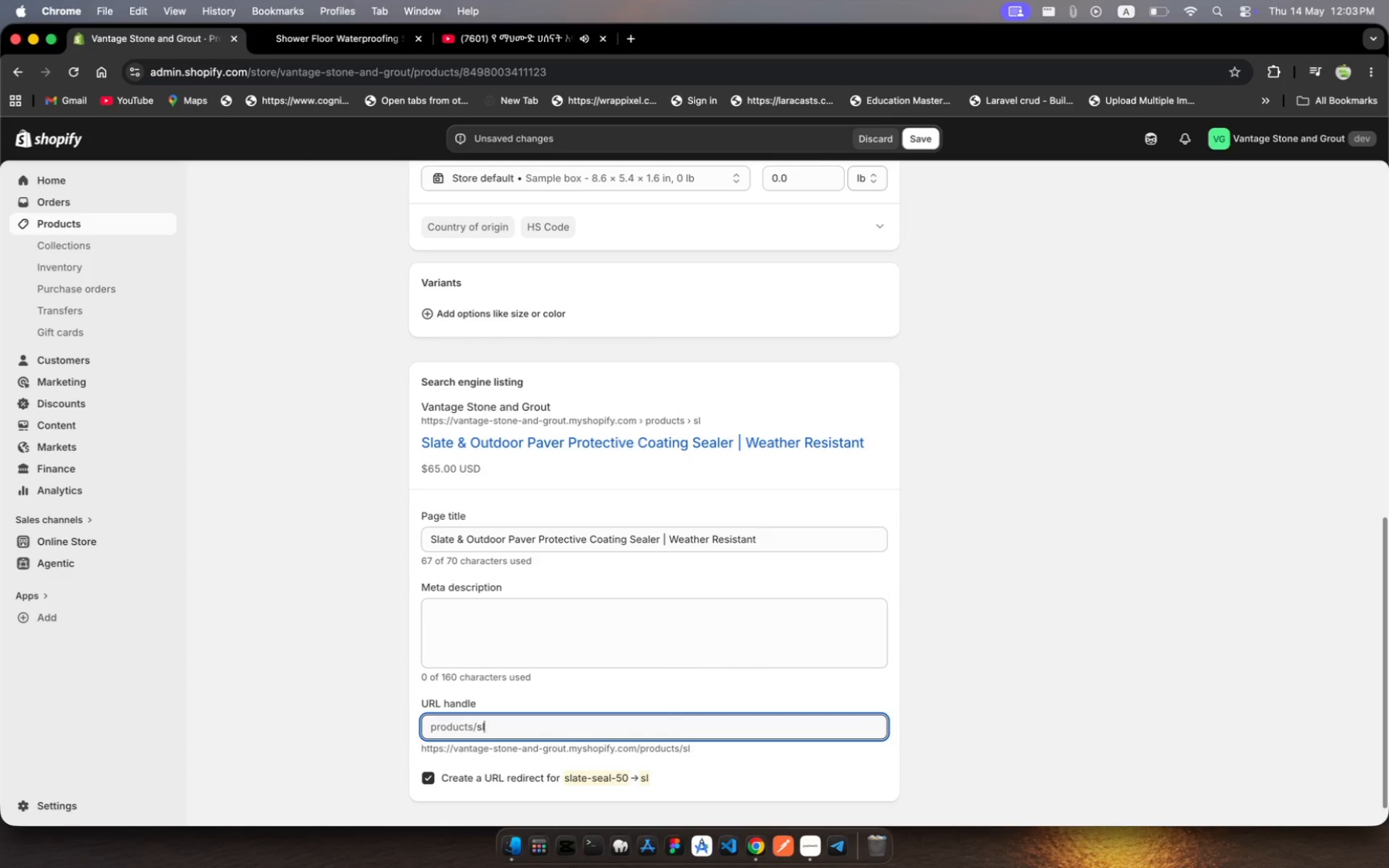 
key(Backspace)
 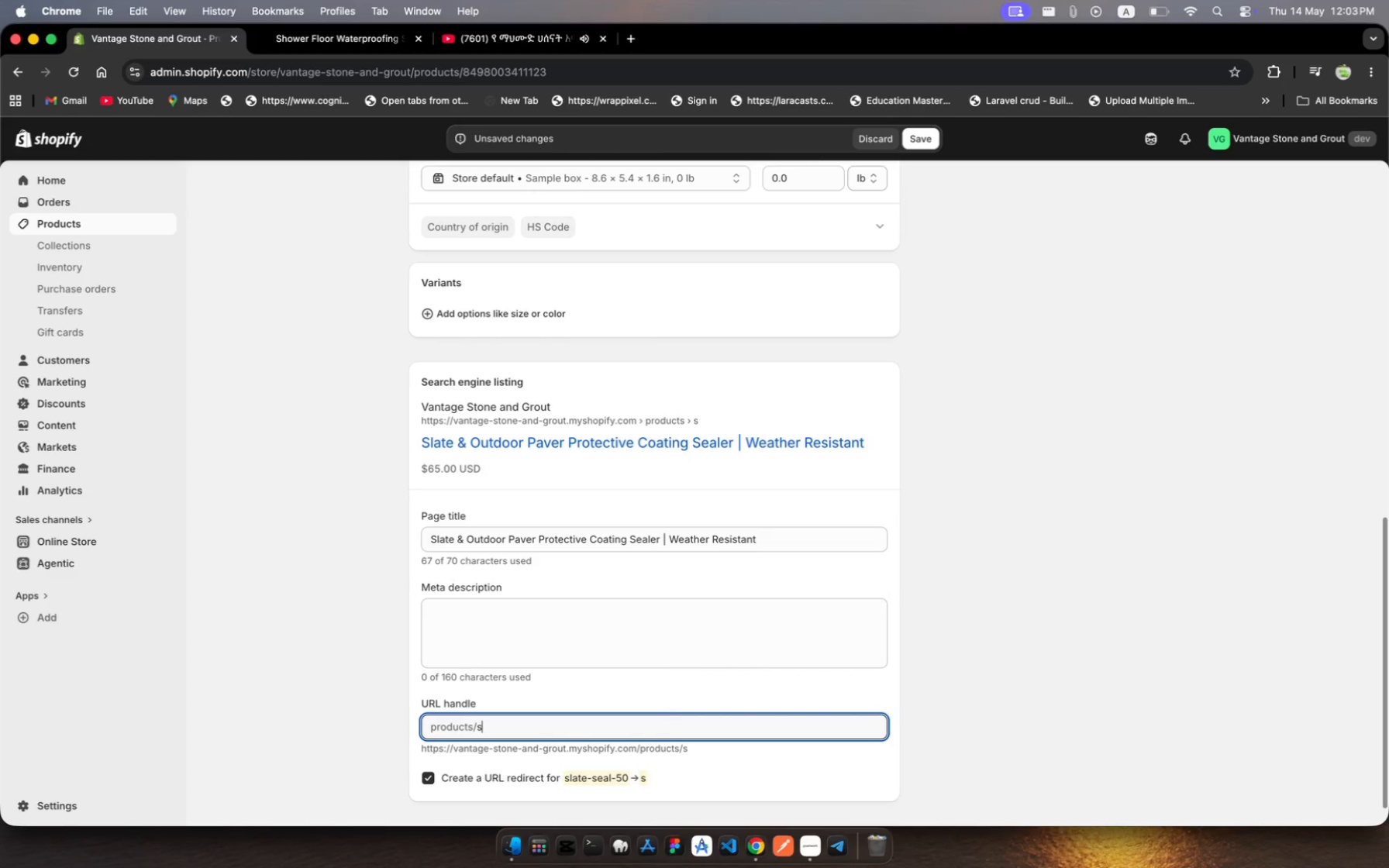 
key(Backspace)
 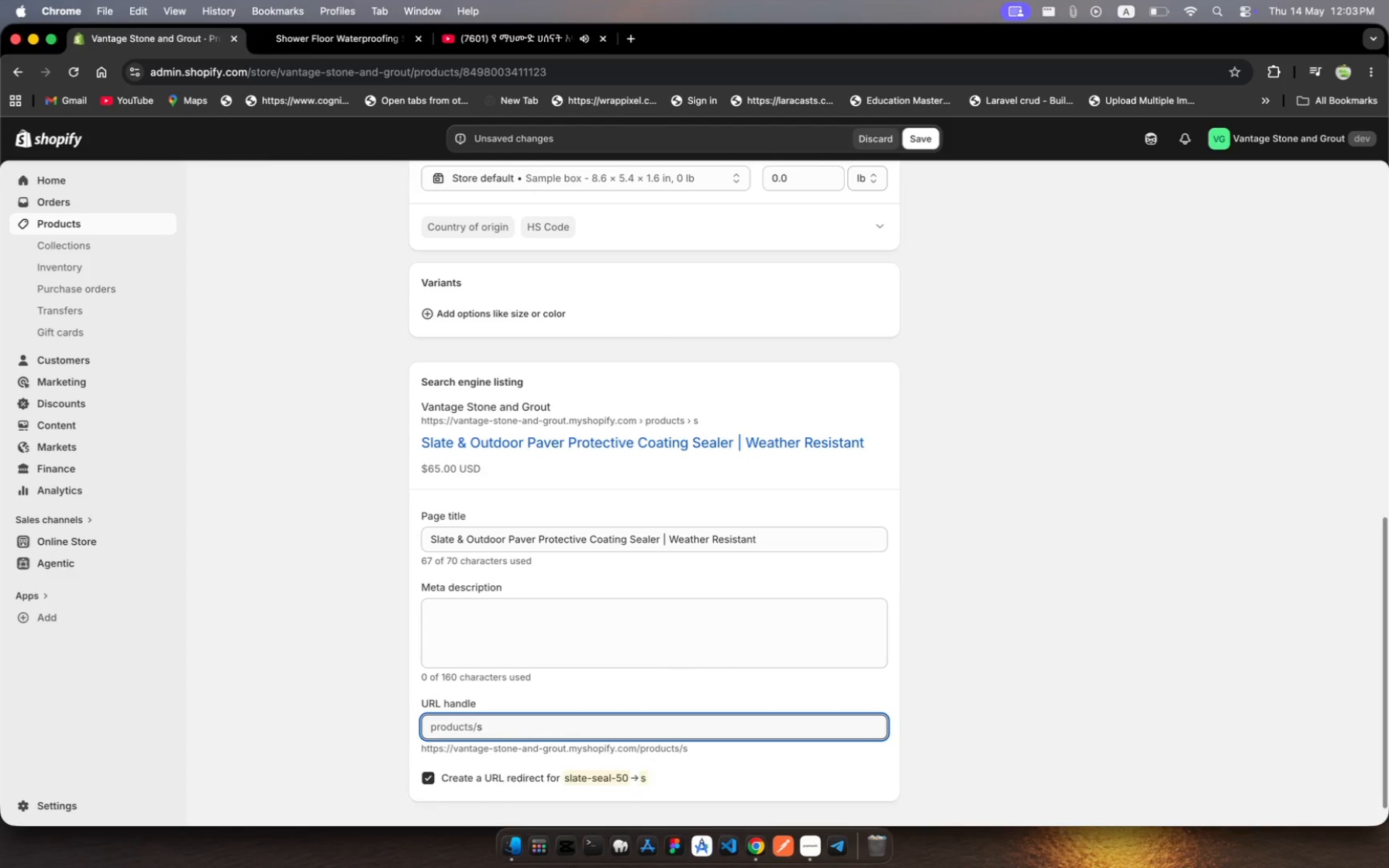 
key(Backspace)
 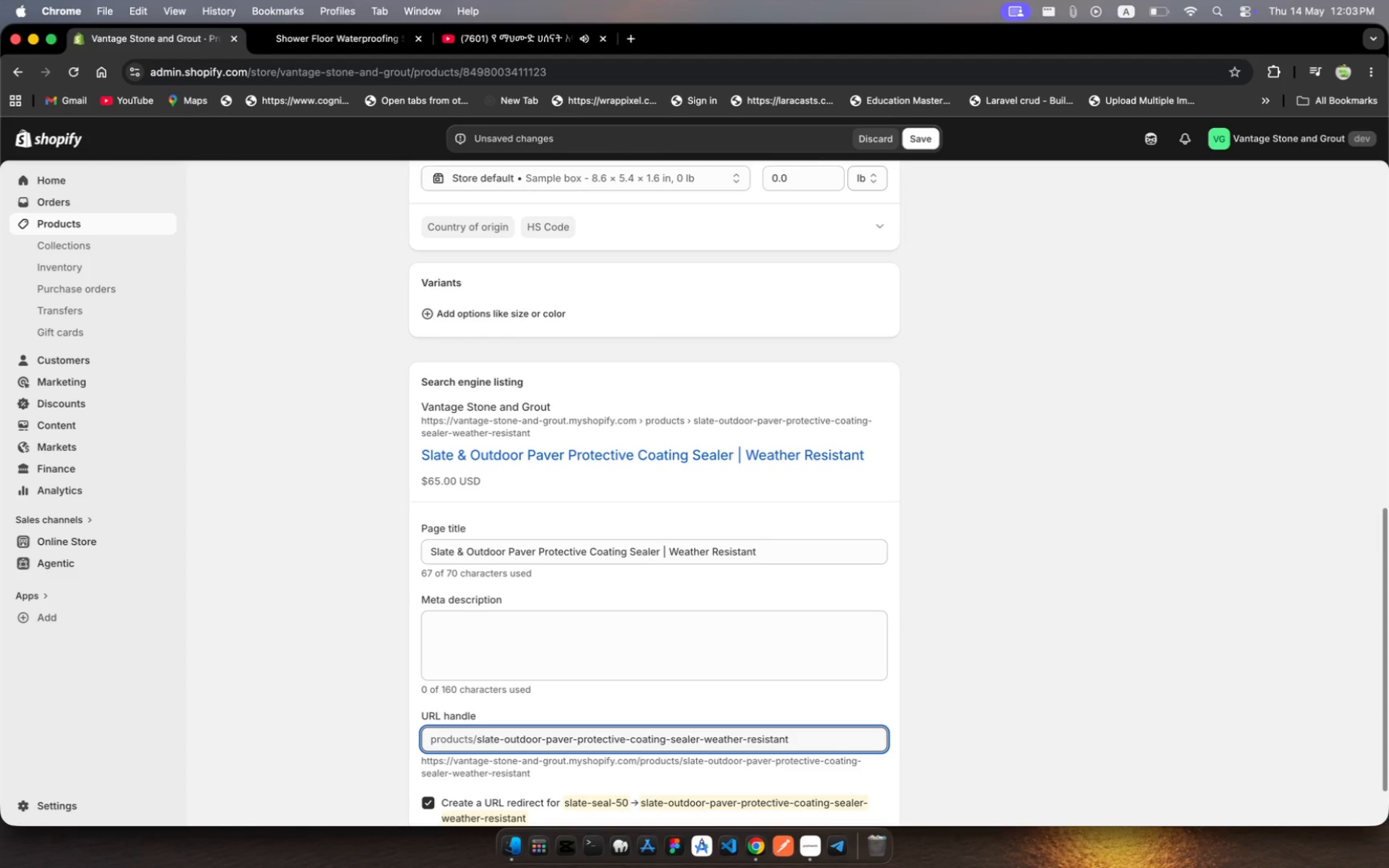 
wait(26.82)
 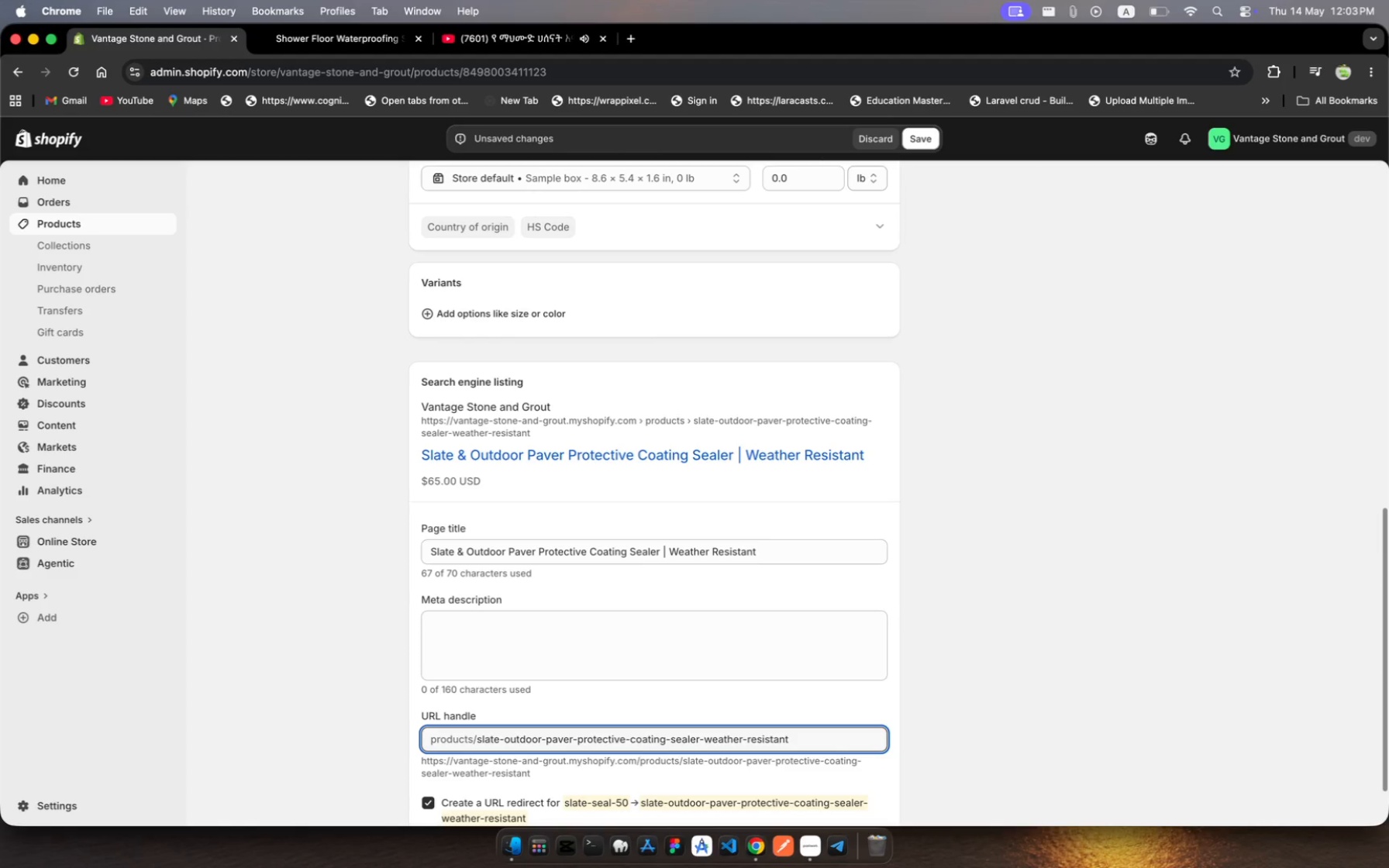 
left_click_drag(start_coordinate=[618, 736], to_coordinate=[535, 716])
 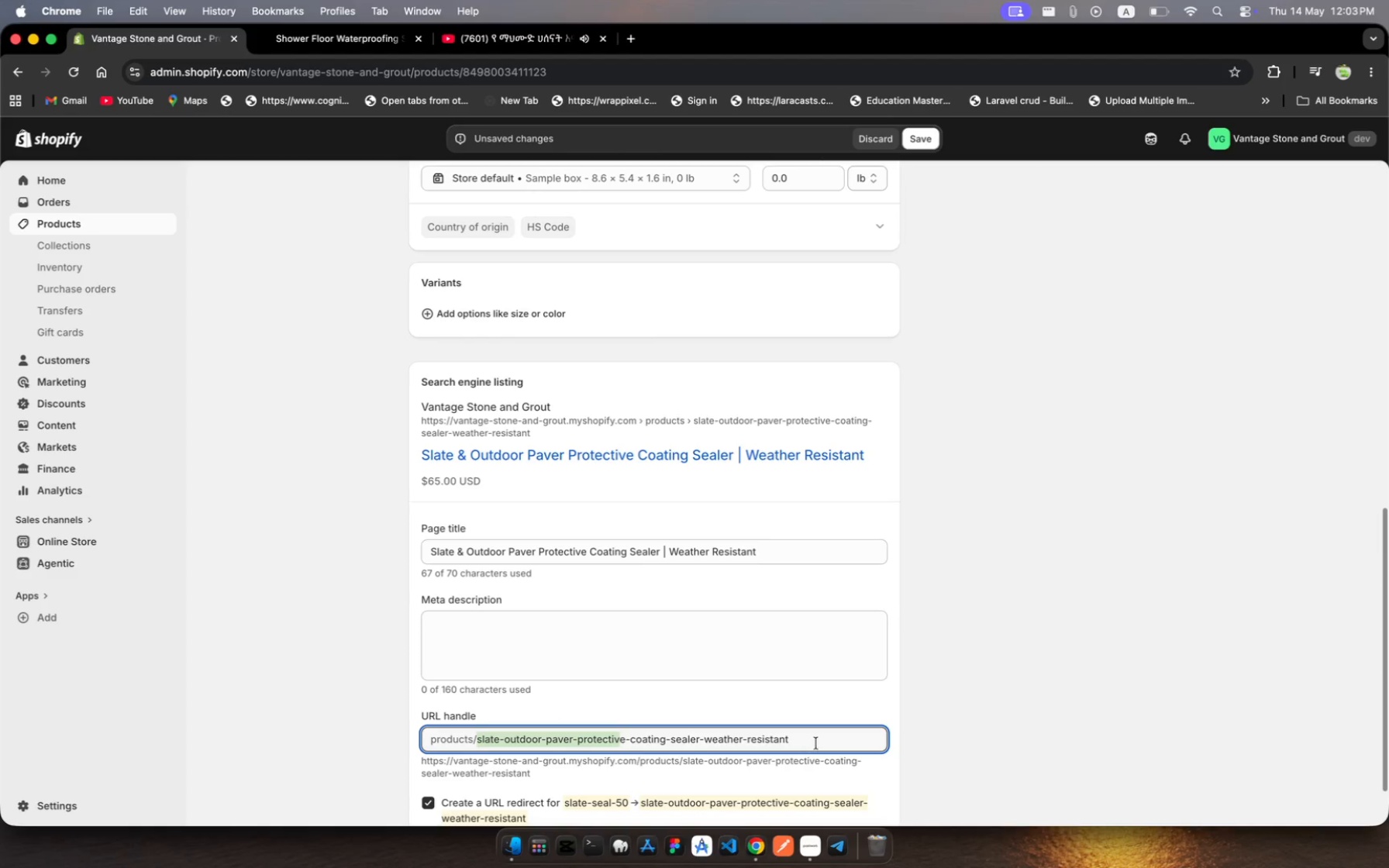 
left_click([819, 742])
 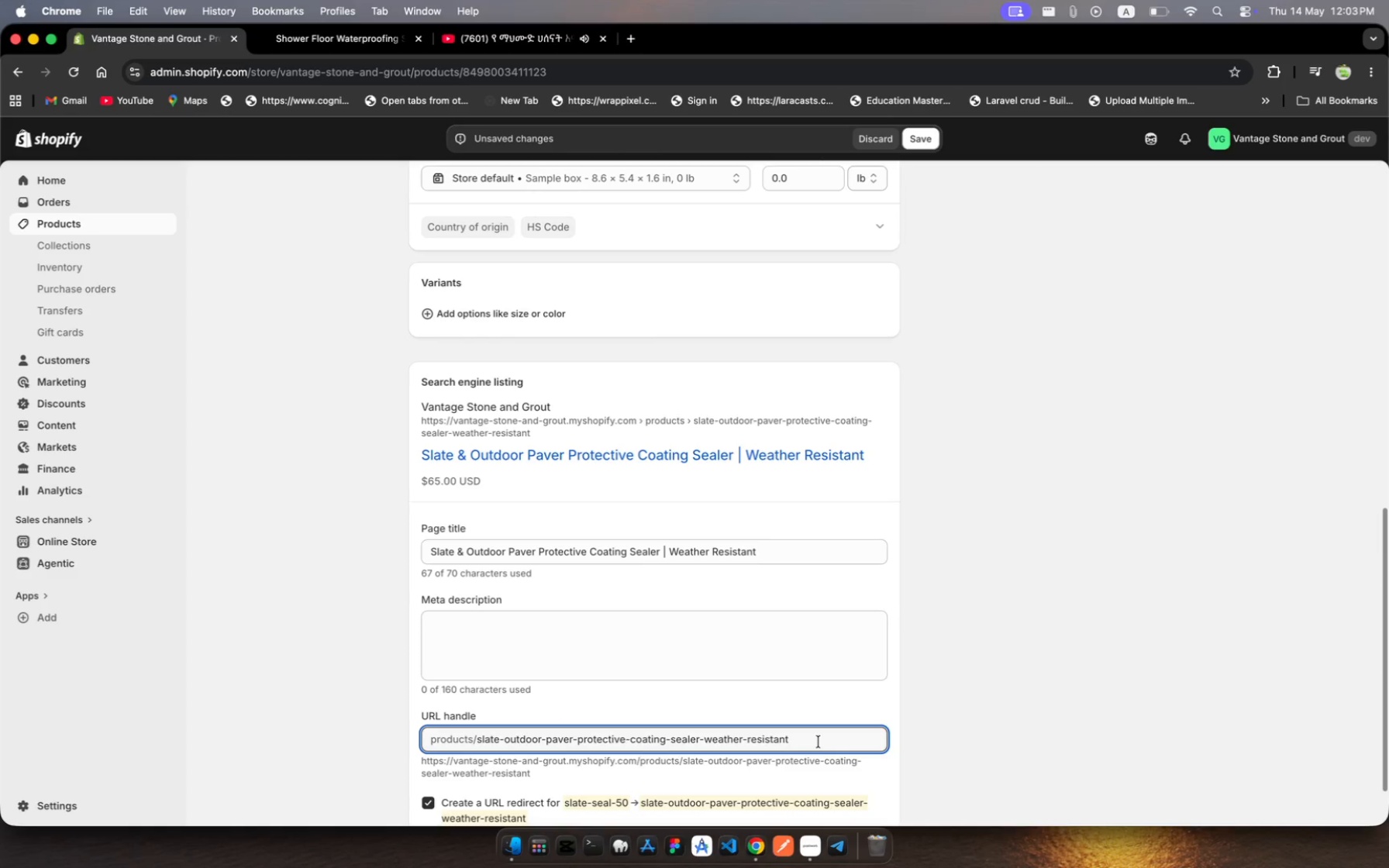 
left_click_drag(start_coordinate=[819, 742], to_coordinate=[705, 738])
 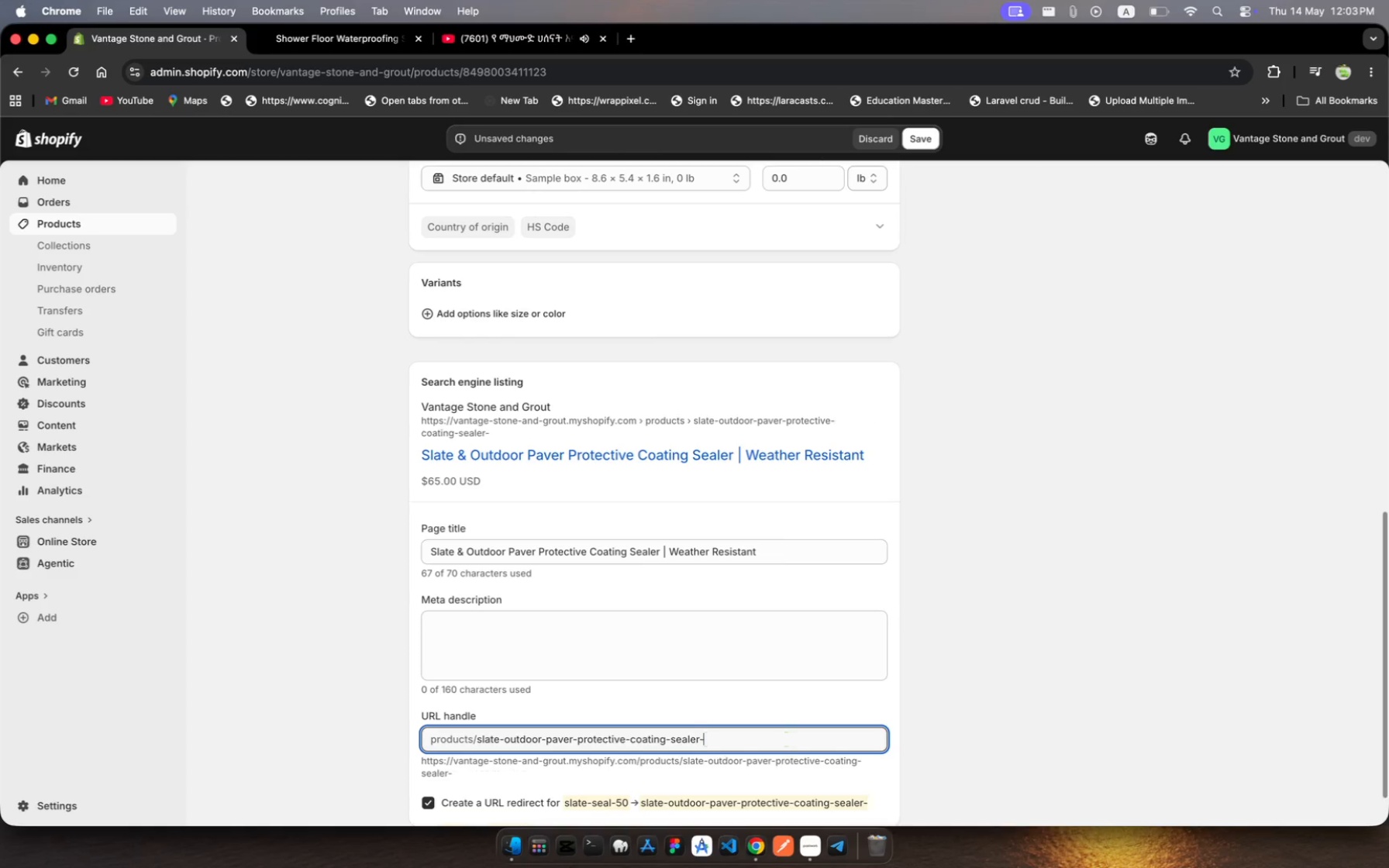 
key(Backspace)
 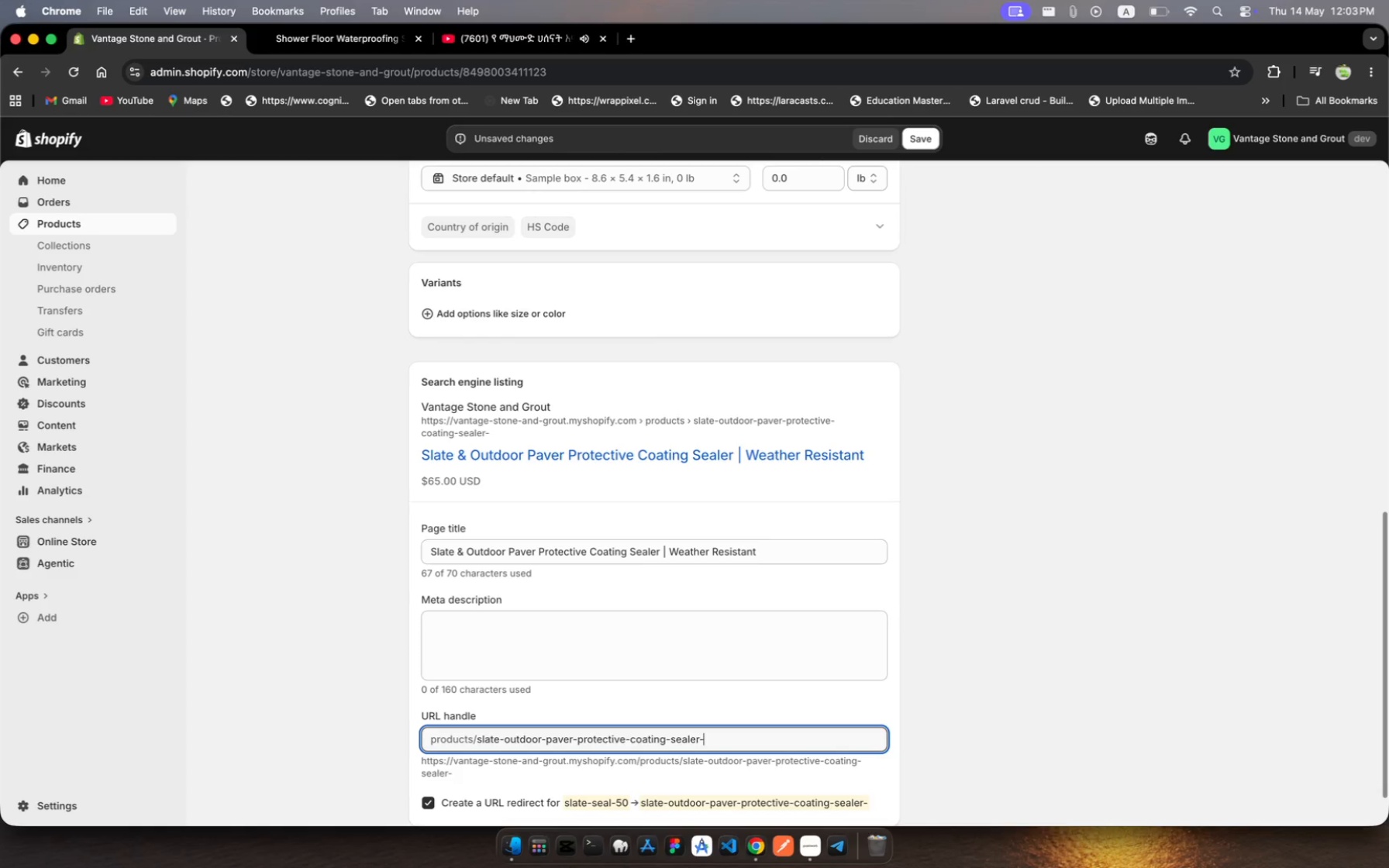 
key(Backspace)
 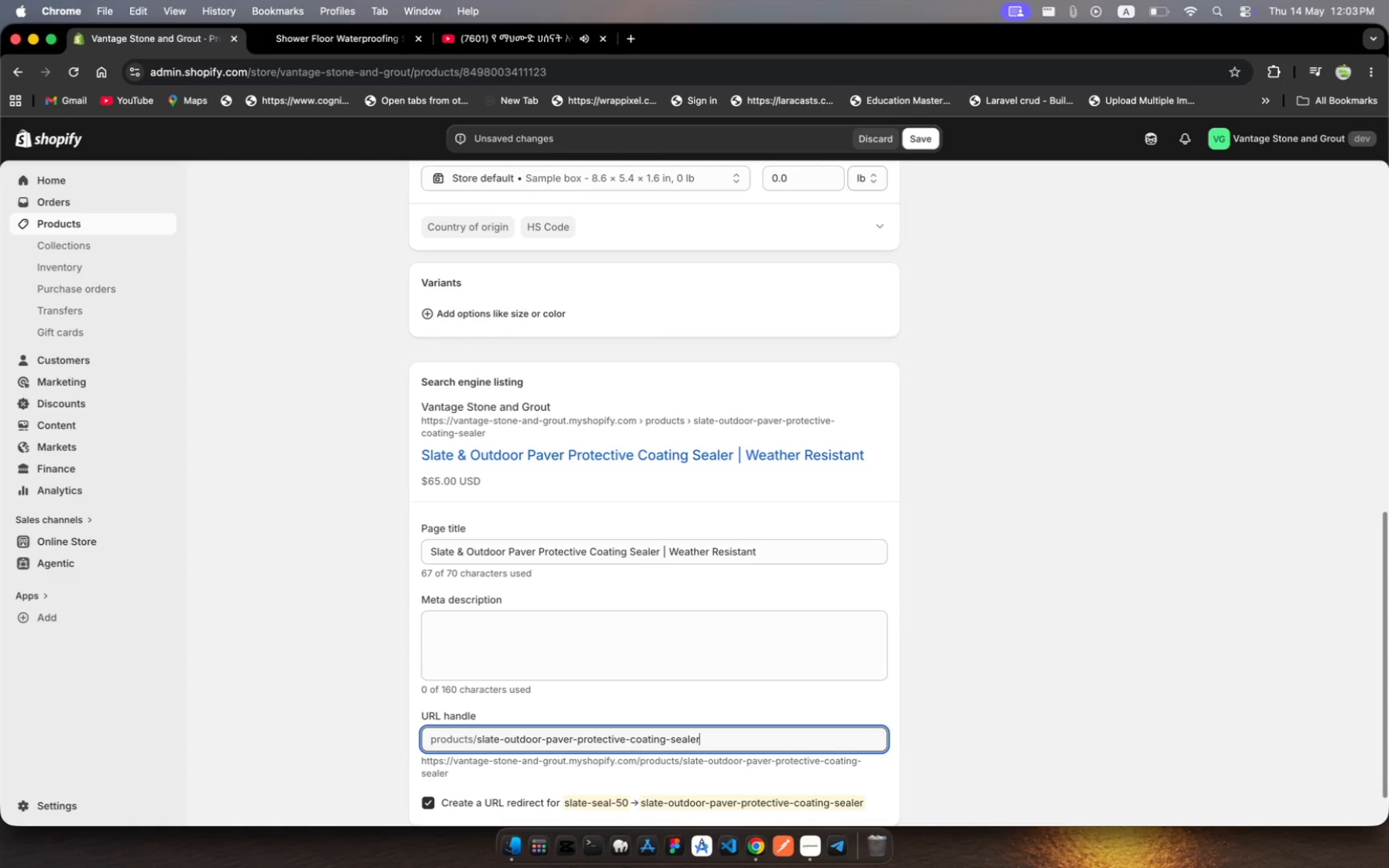 
wait(6.42)
 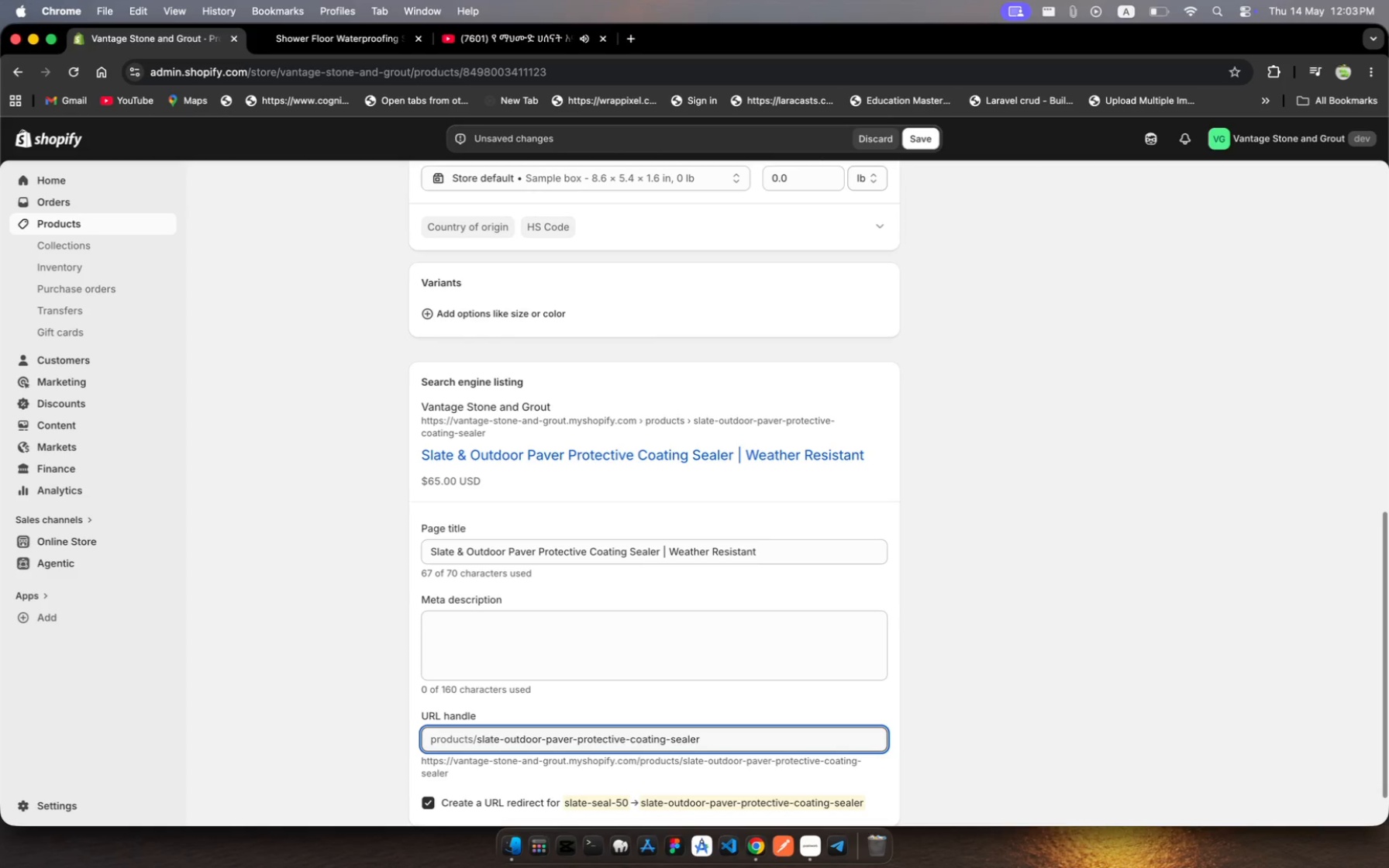 
scroll: coordinate [705, 738], scroll_direction: up, amount: 231.0
 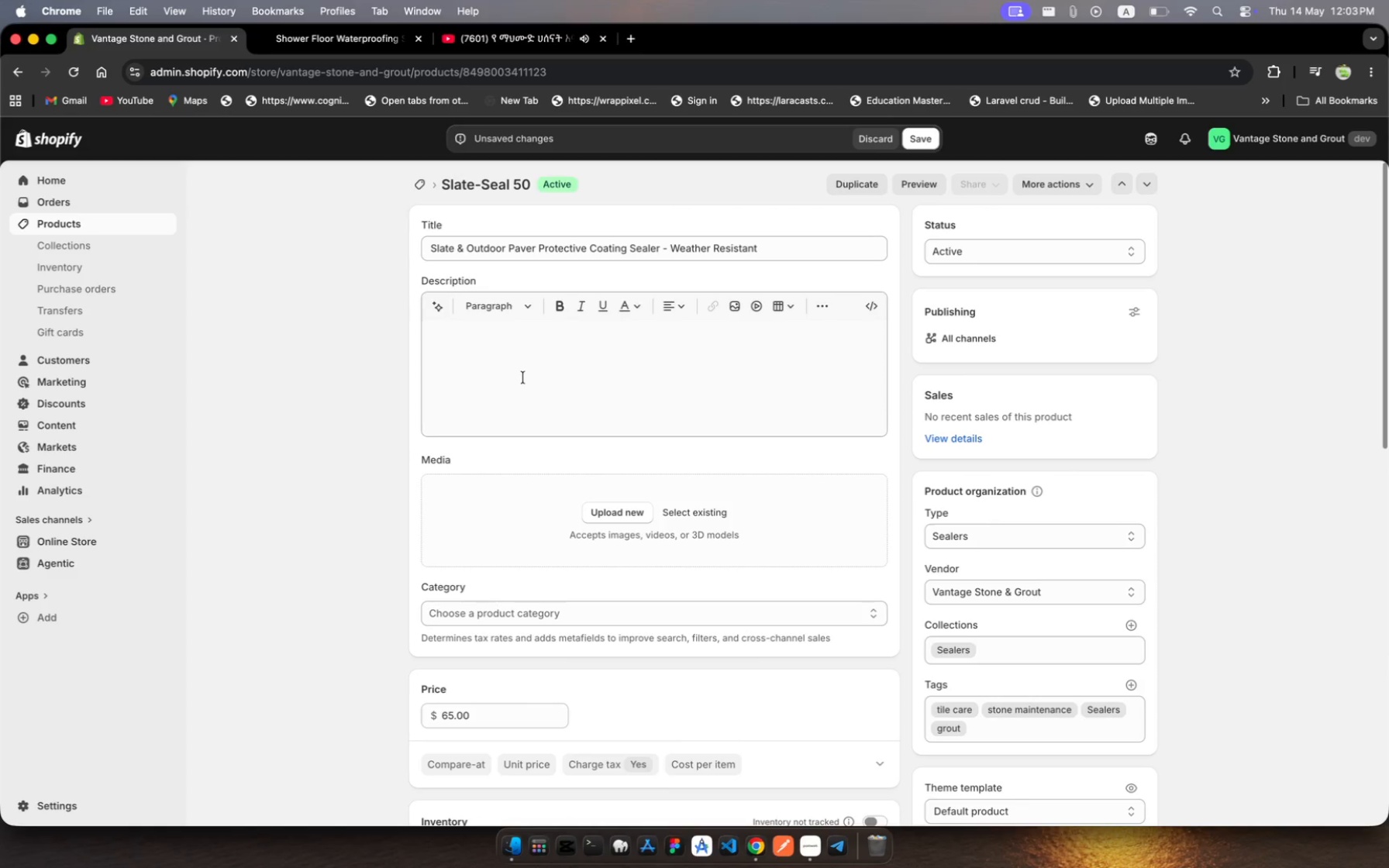 
left_click([523, 377])
 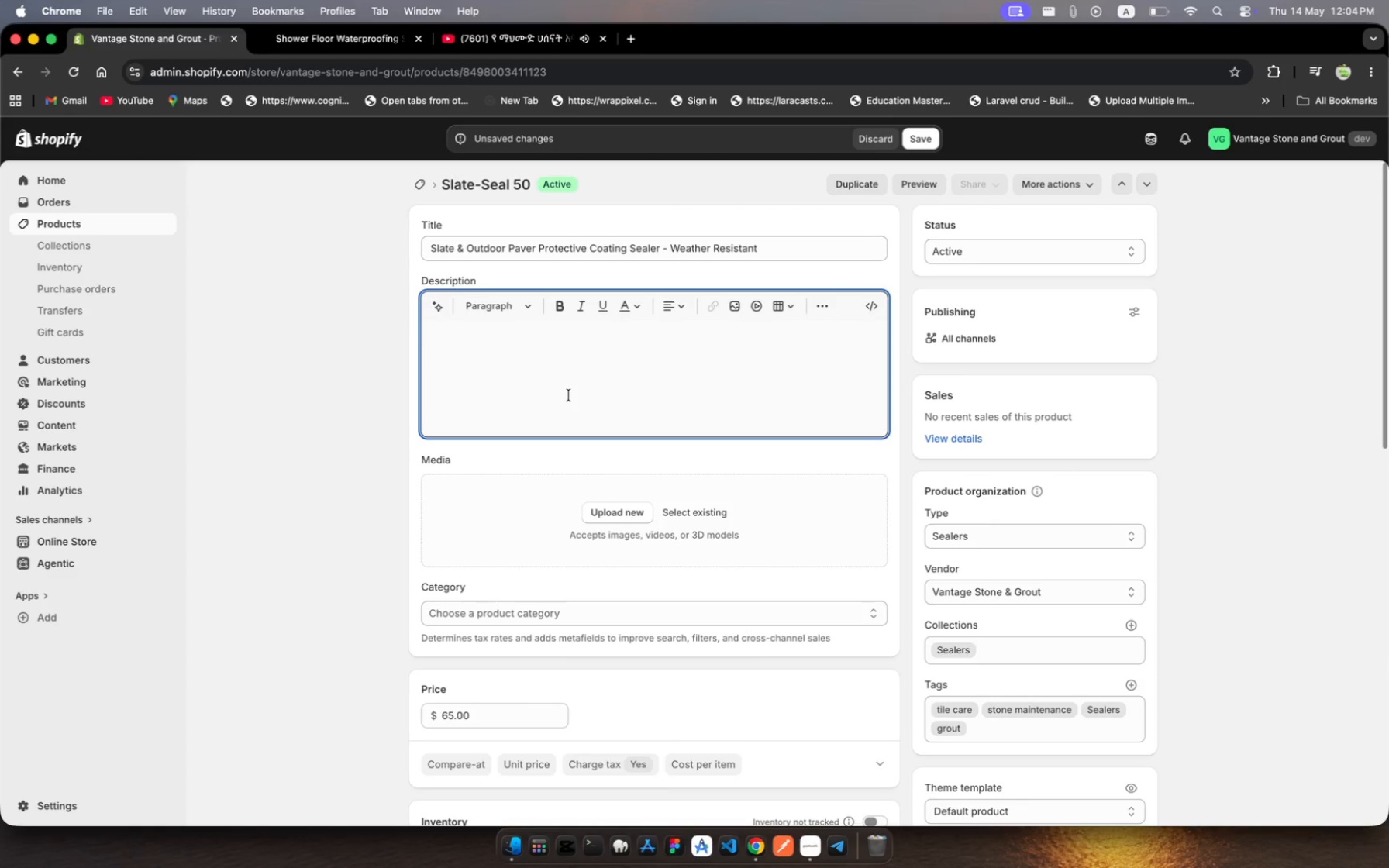 
wait(11.58)
 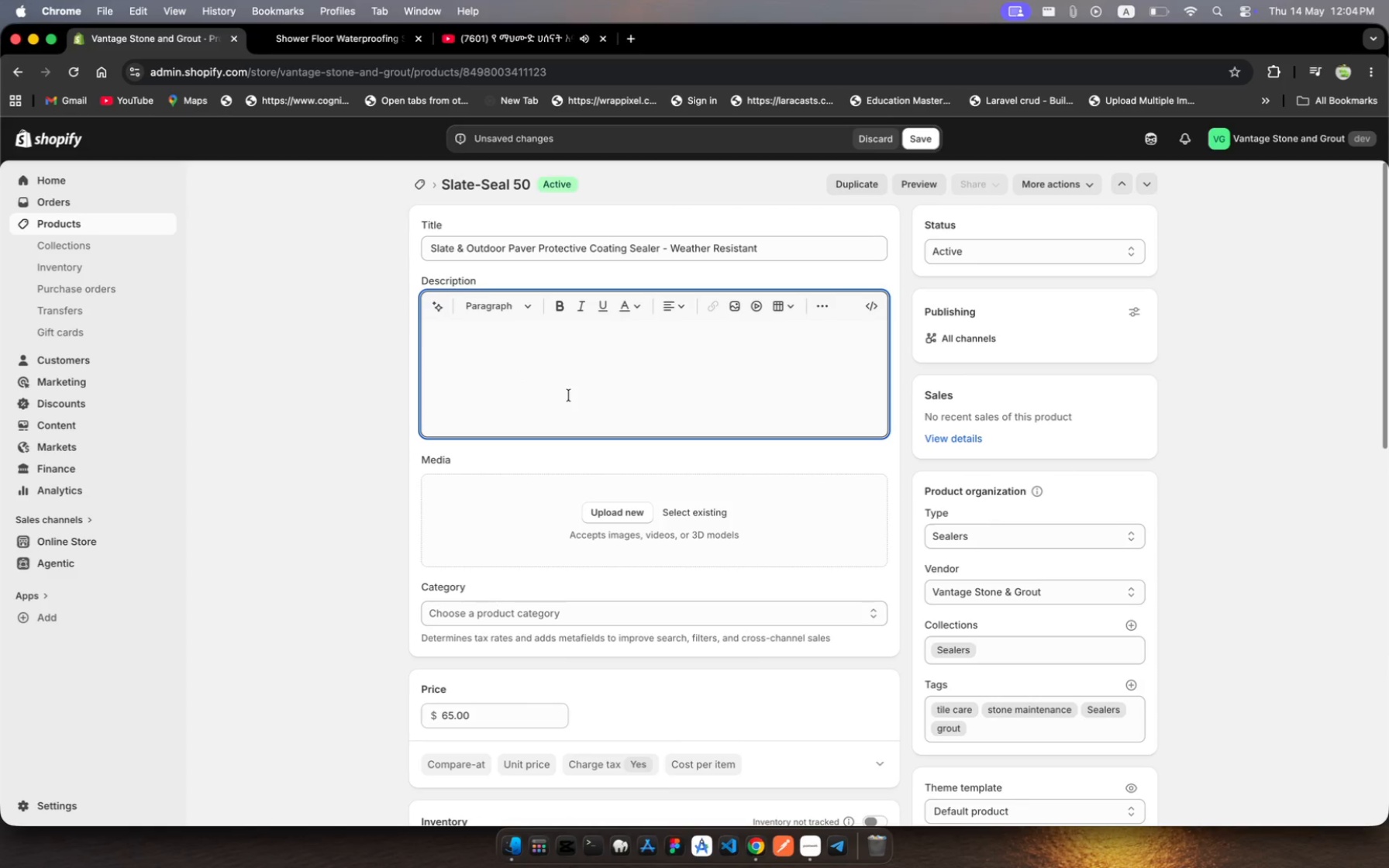 
type(Slate)
 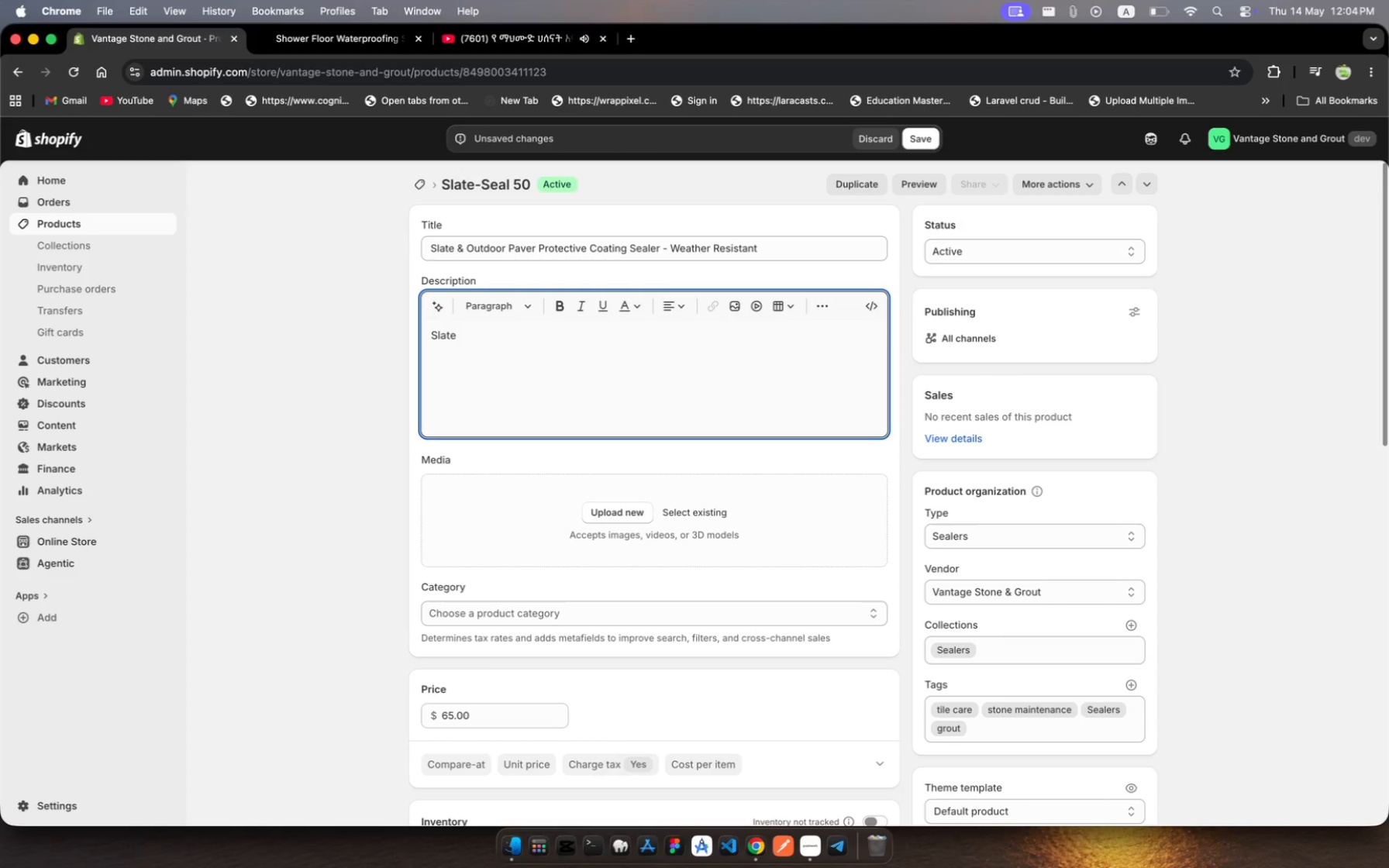 
type( & Outdoor)
 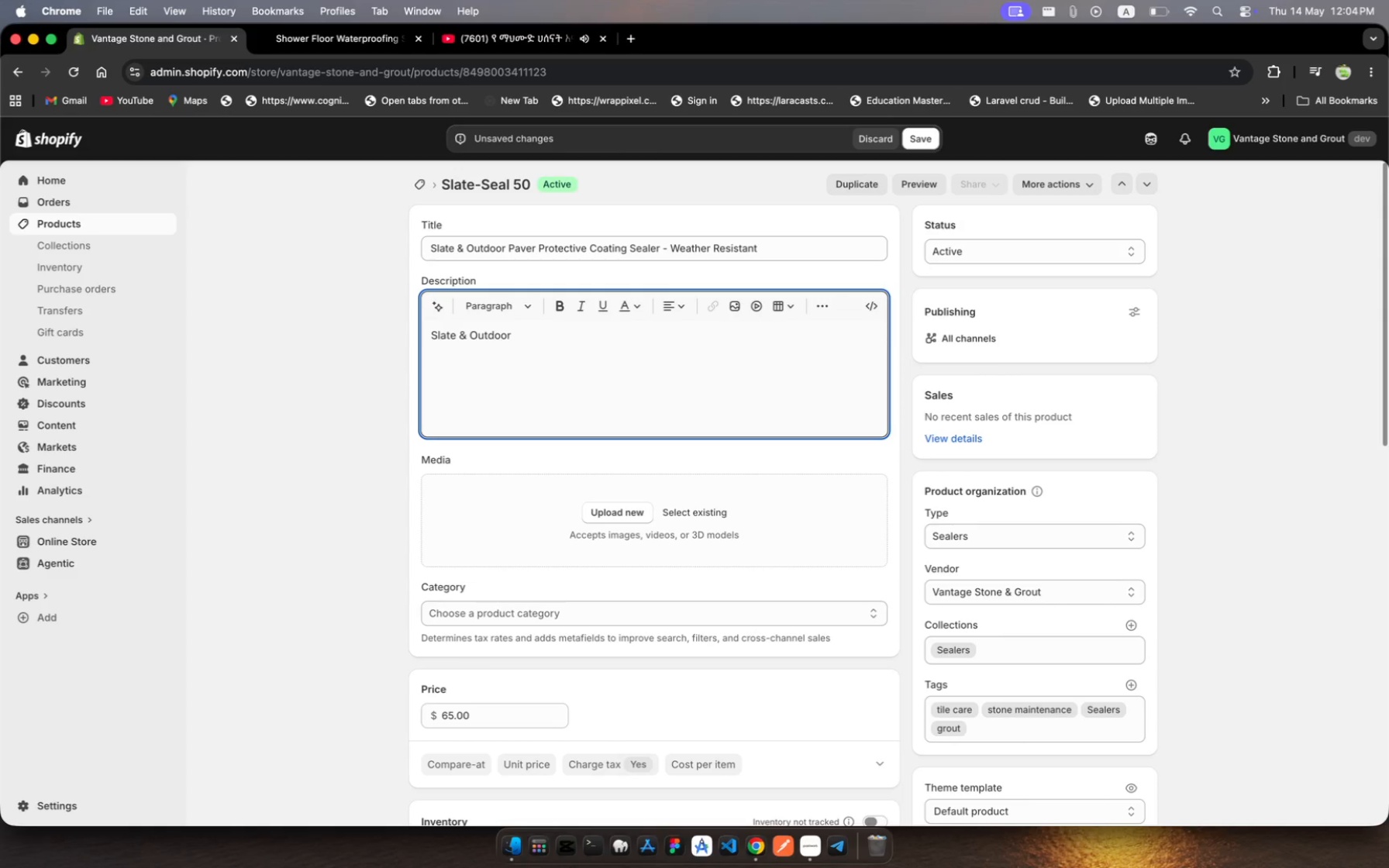 
type( Paver Protective Coating)
 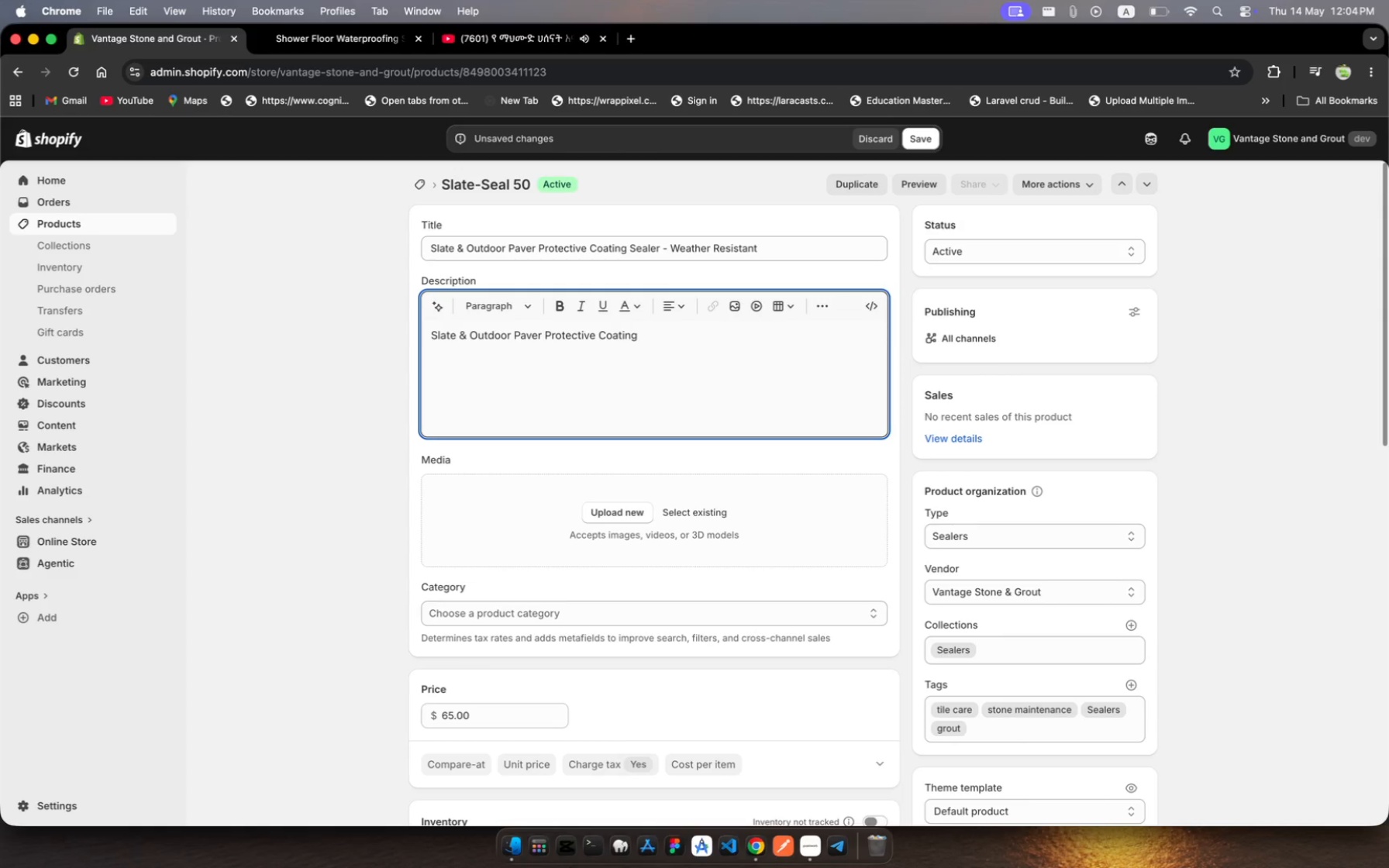 
key(Meta+MetaRight)
 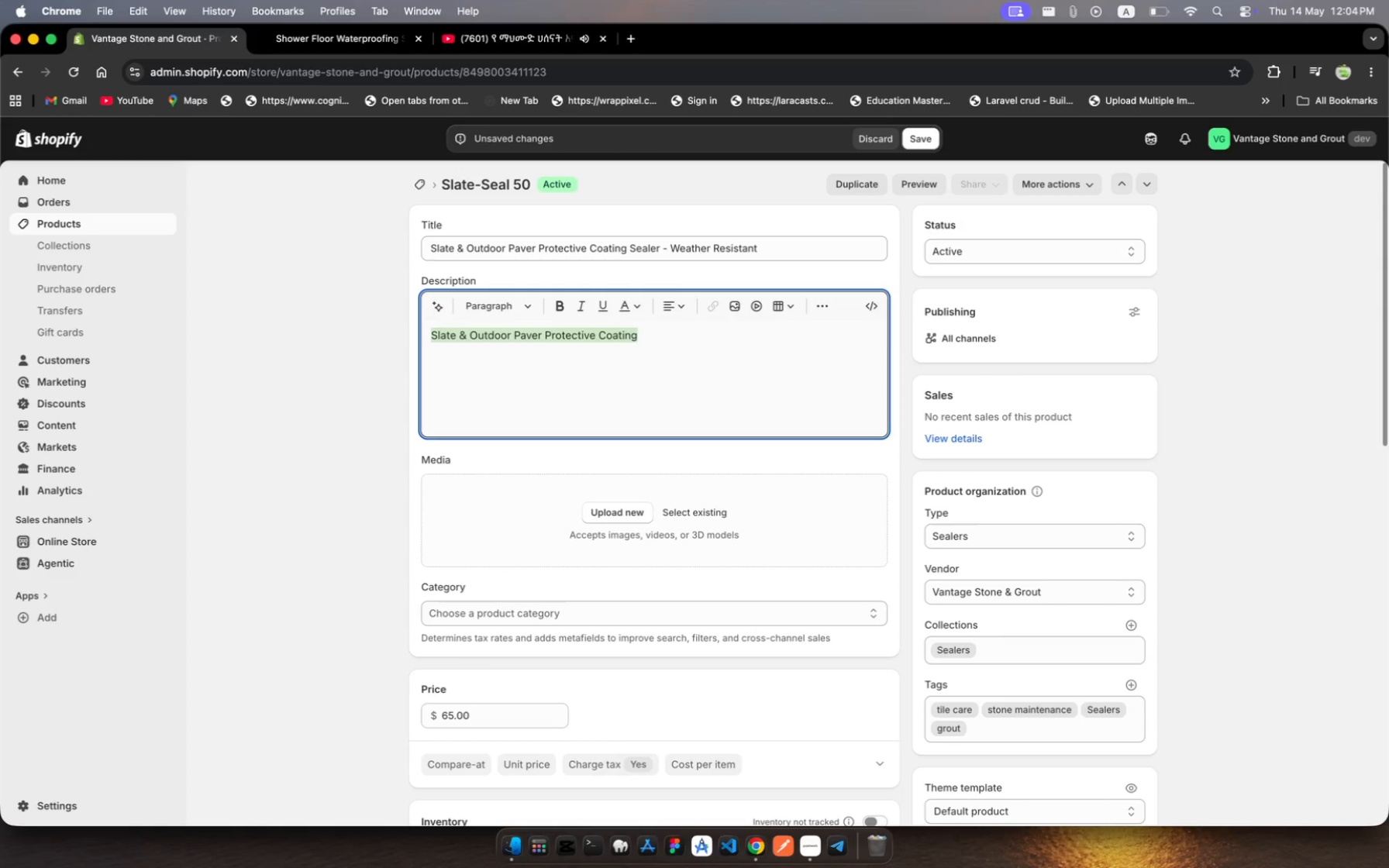 
key(Meta+A)
 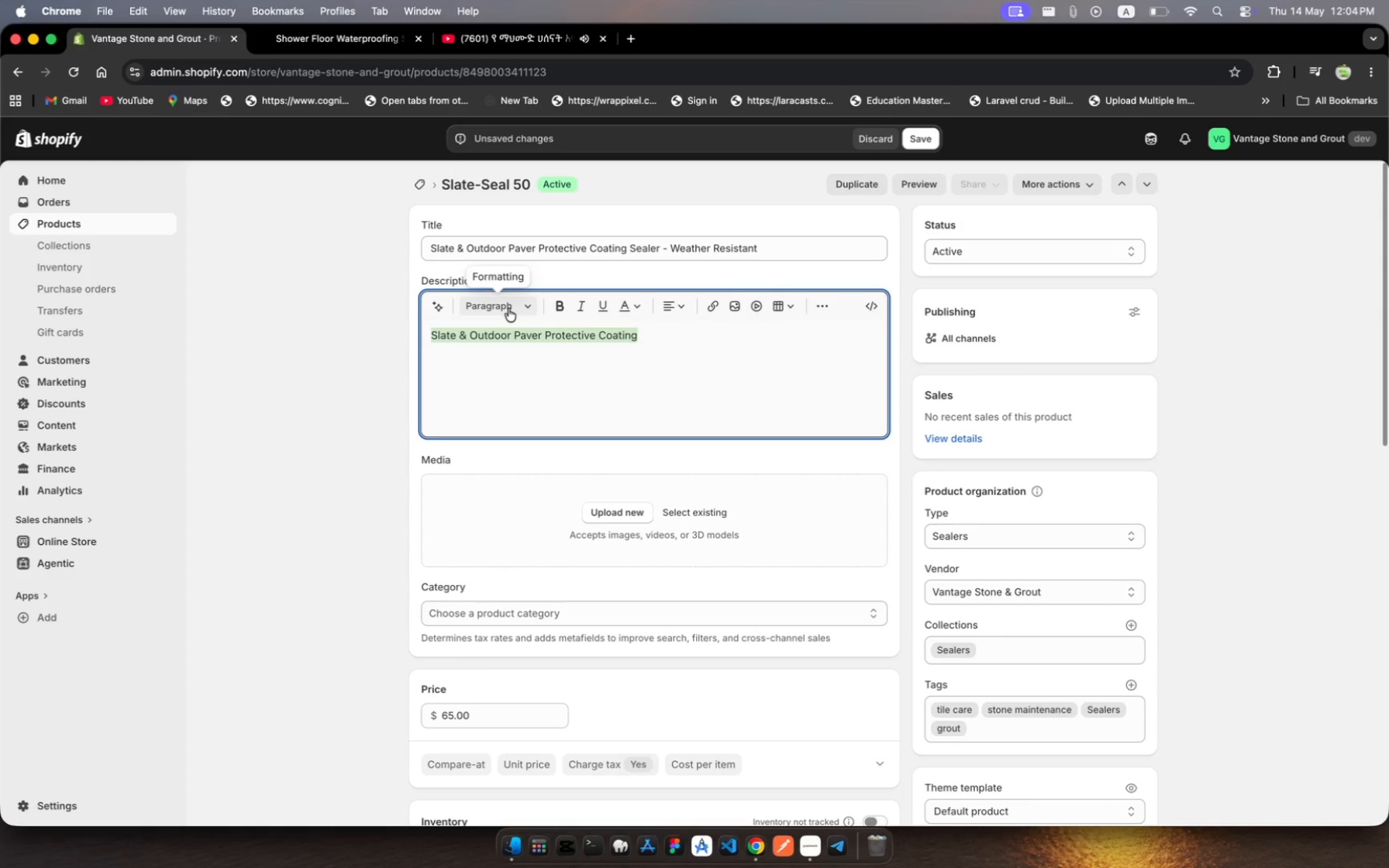 
left_click([504, 304])
 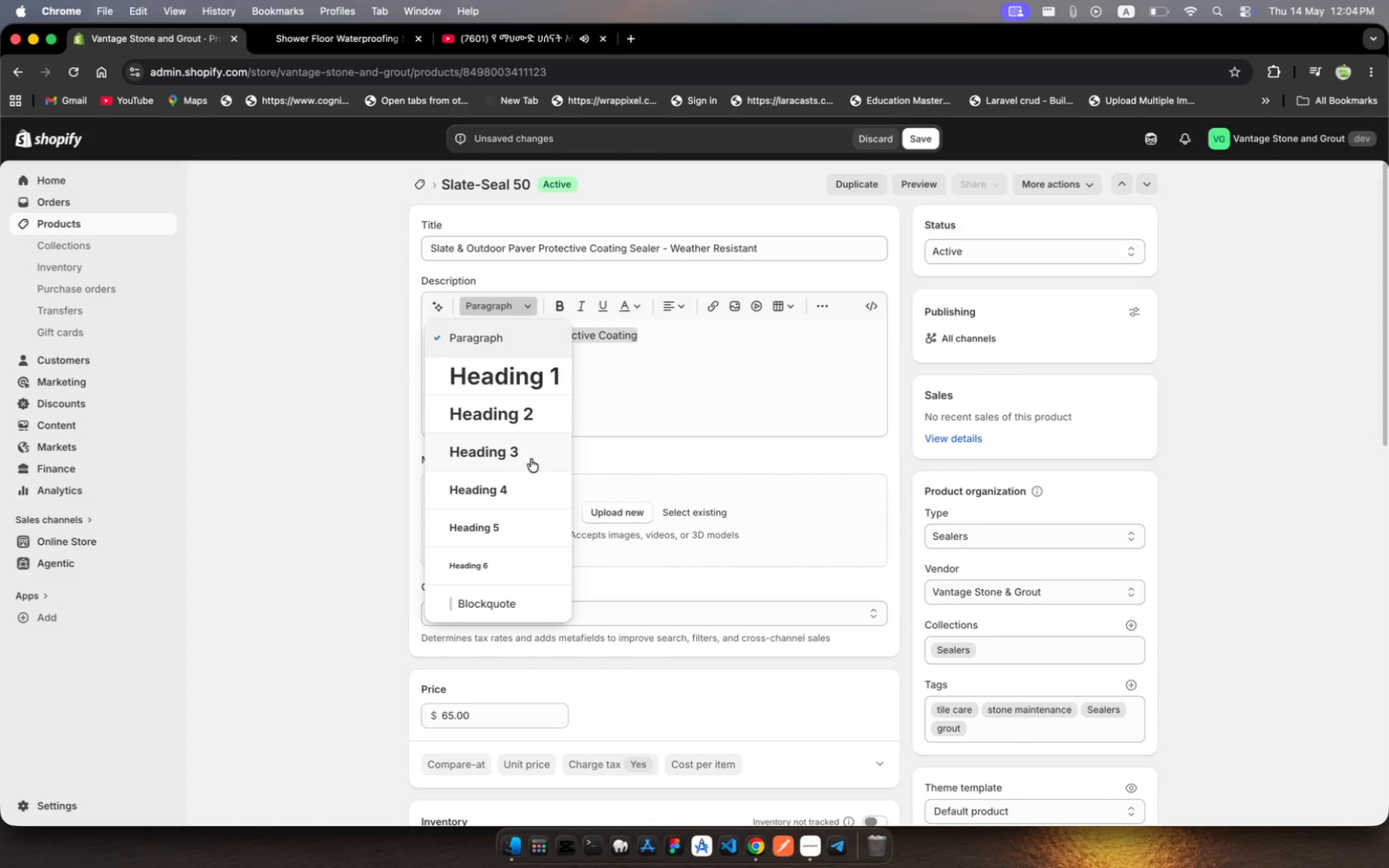 
left_click([531, 459])
 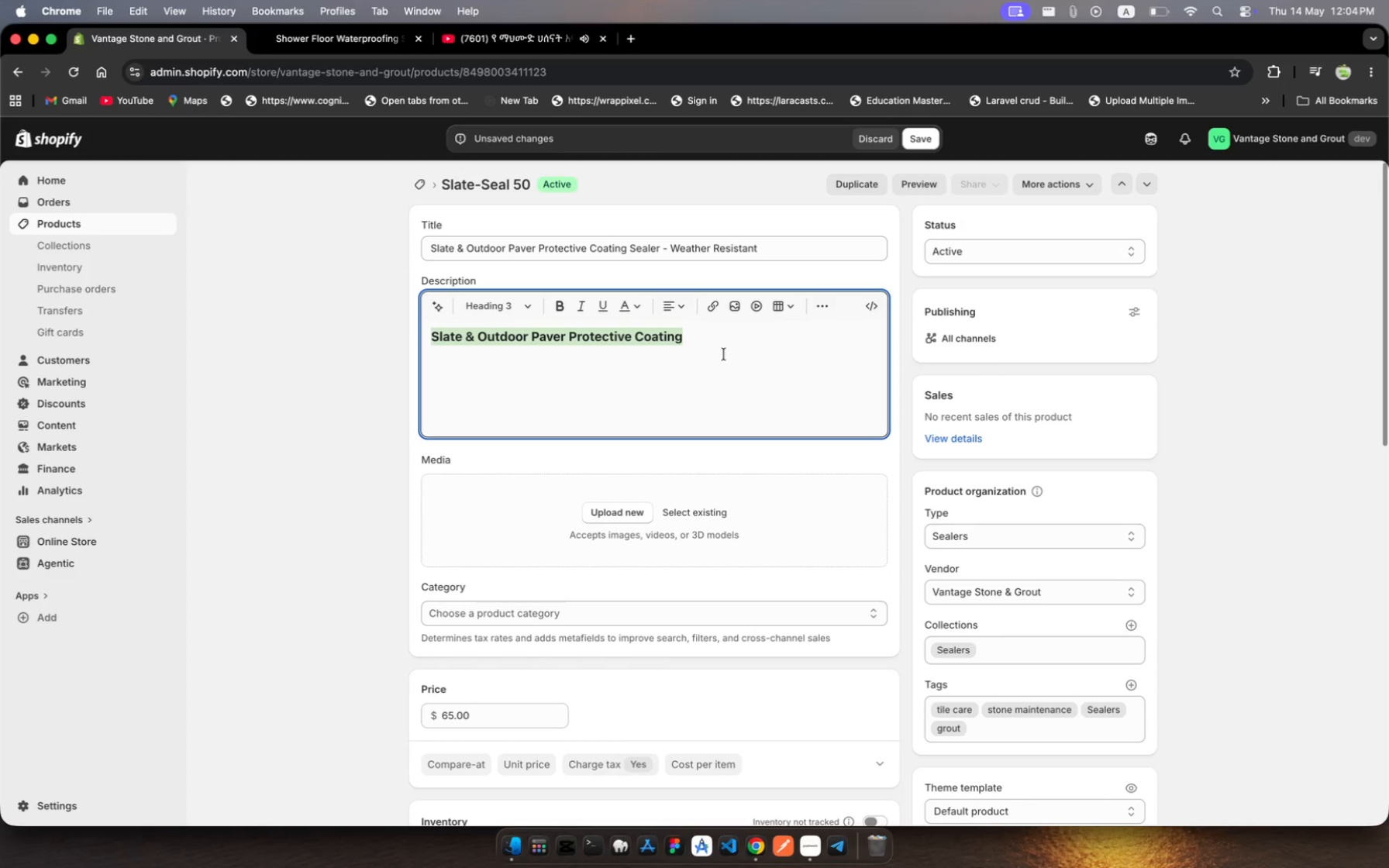 
left_click([718, 339])
 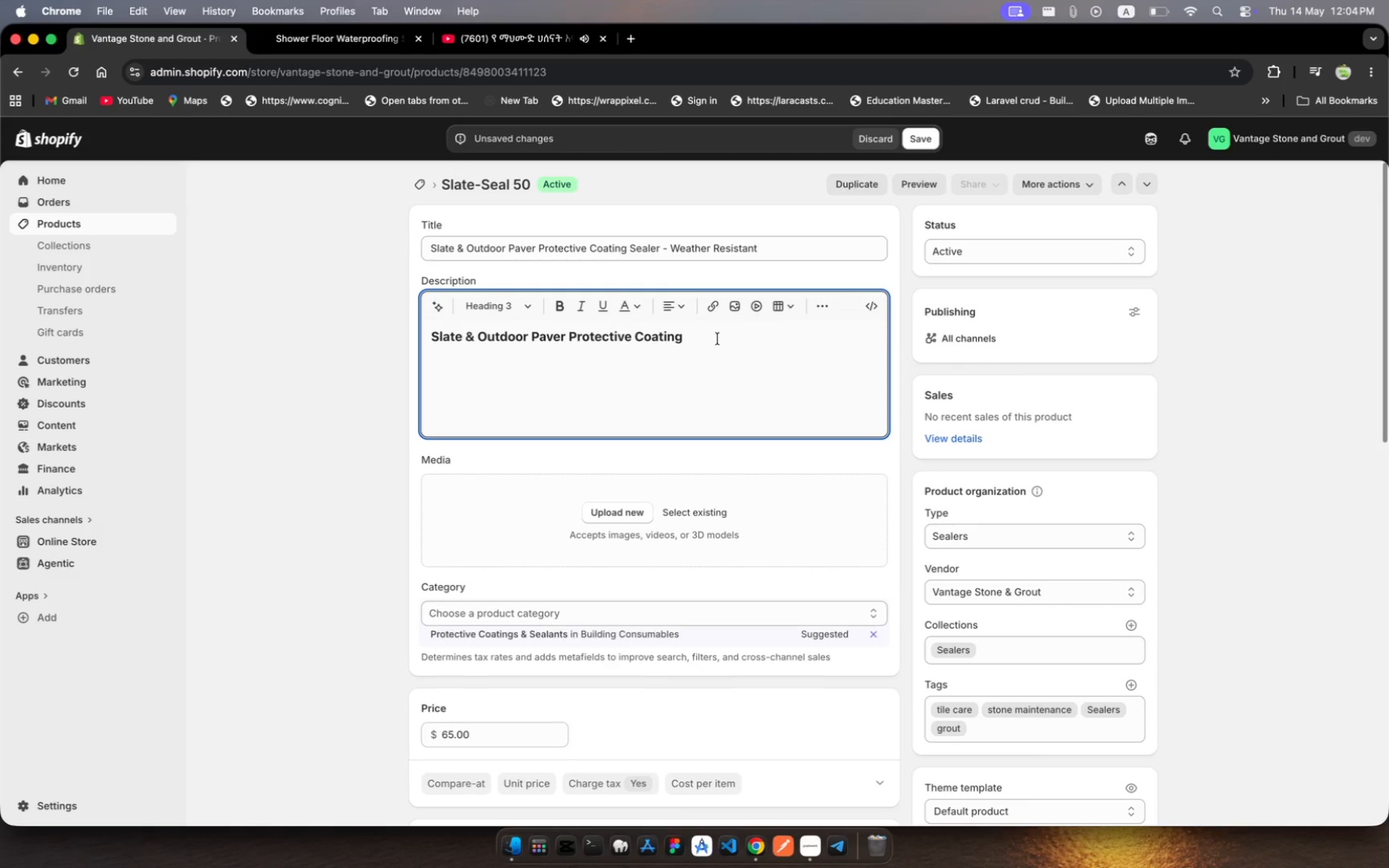 
key(Enter)
 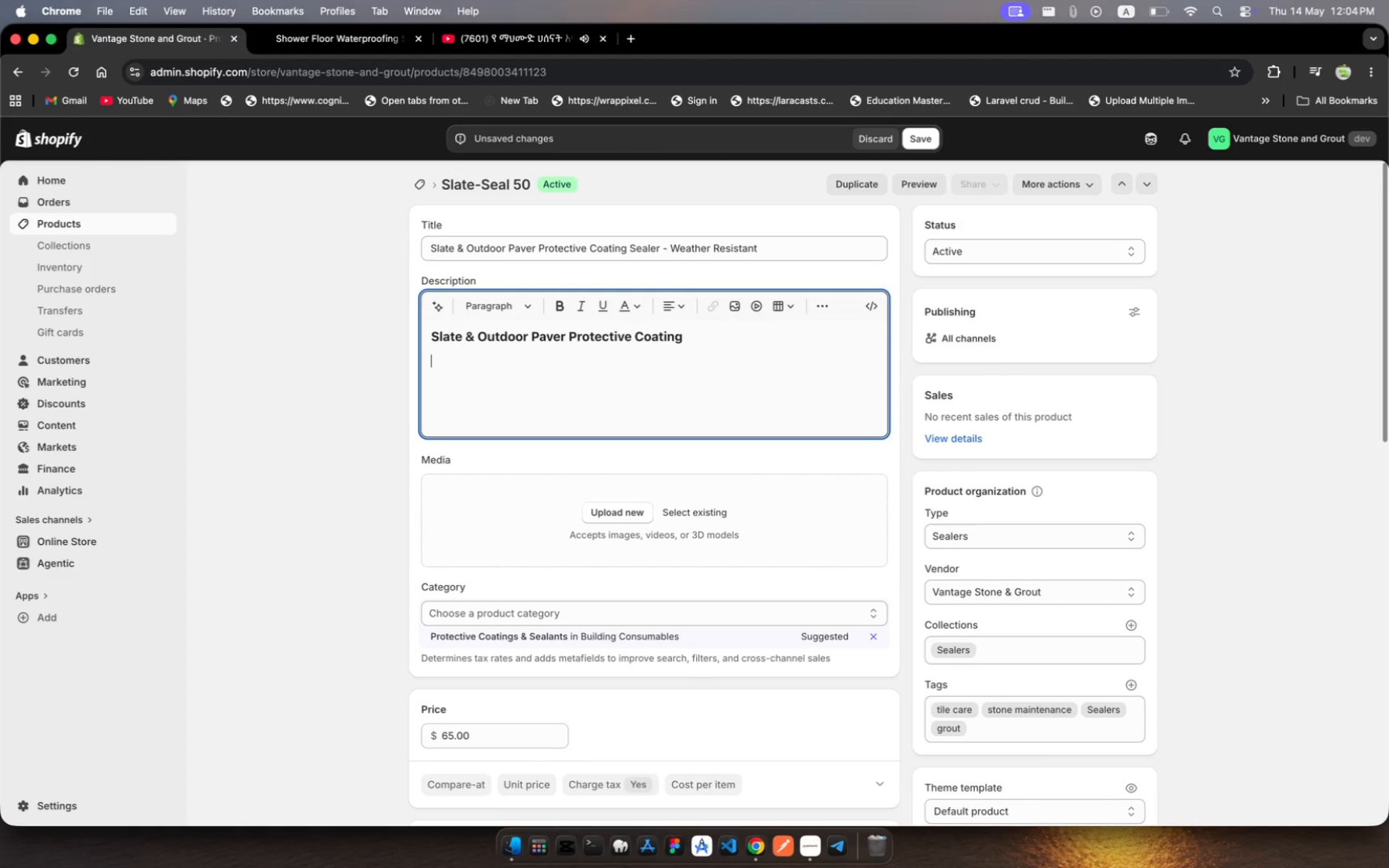 
type(Protect slate )
key(Backspace)
type(, otd)
 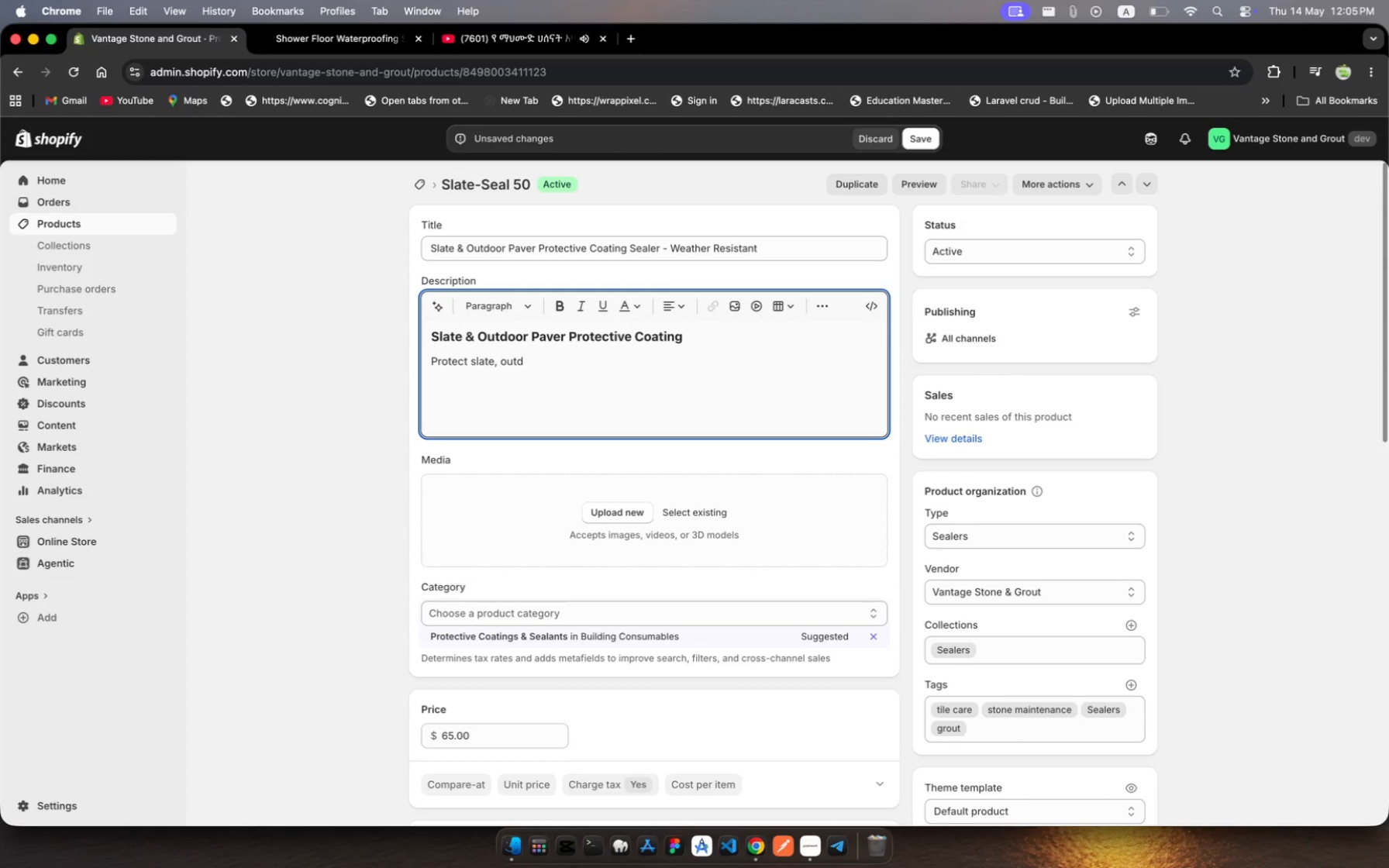 
hold_key(key=U, duration=0.33)
 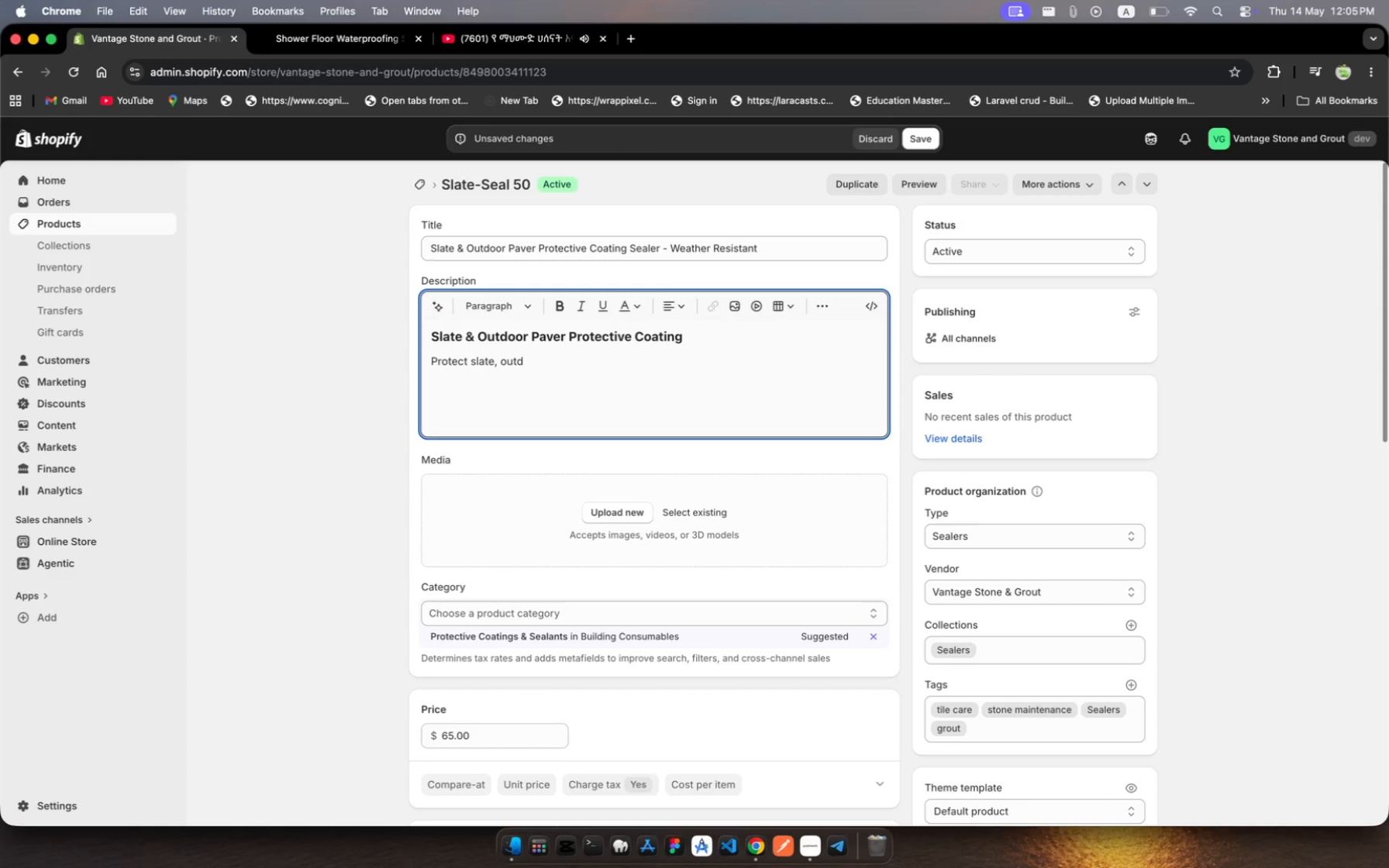 
type(or)
 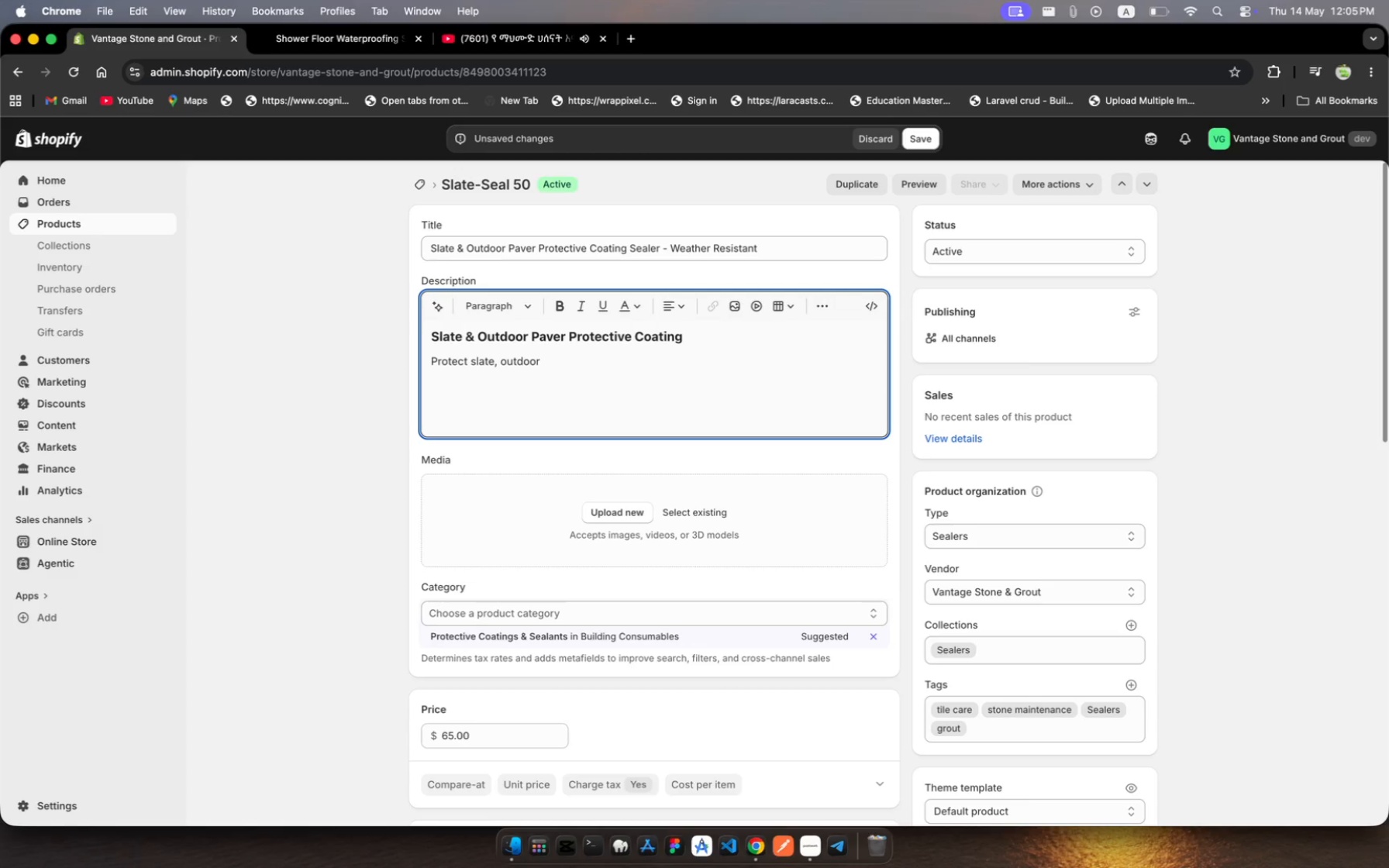 
hold_key(key=O, duration=0.32)
 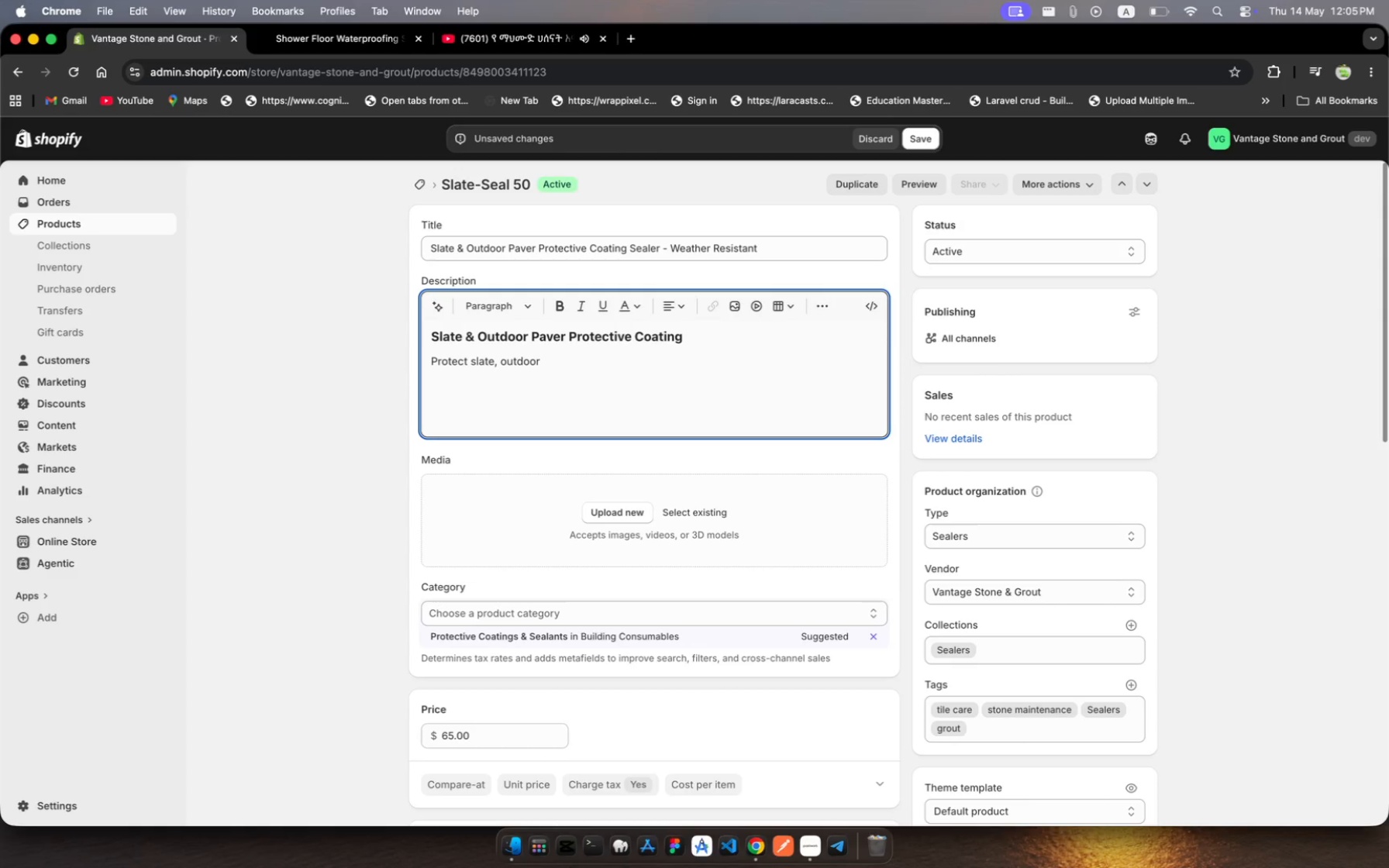 
wait(8.77)
 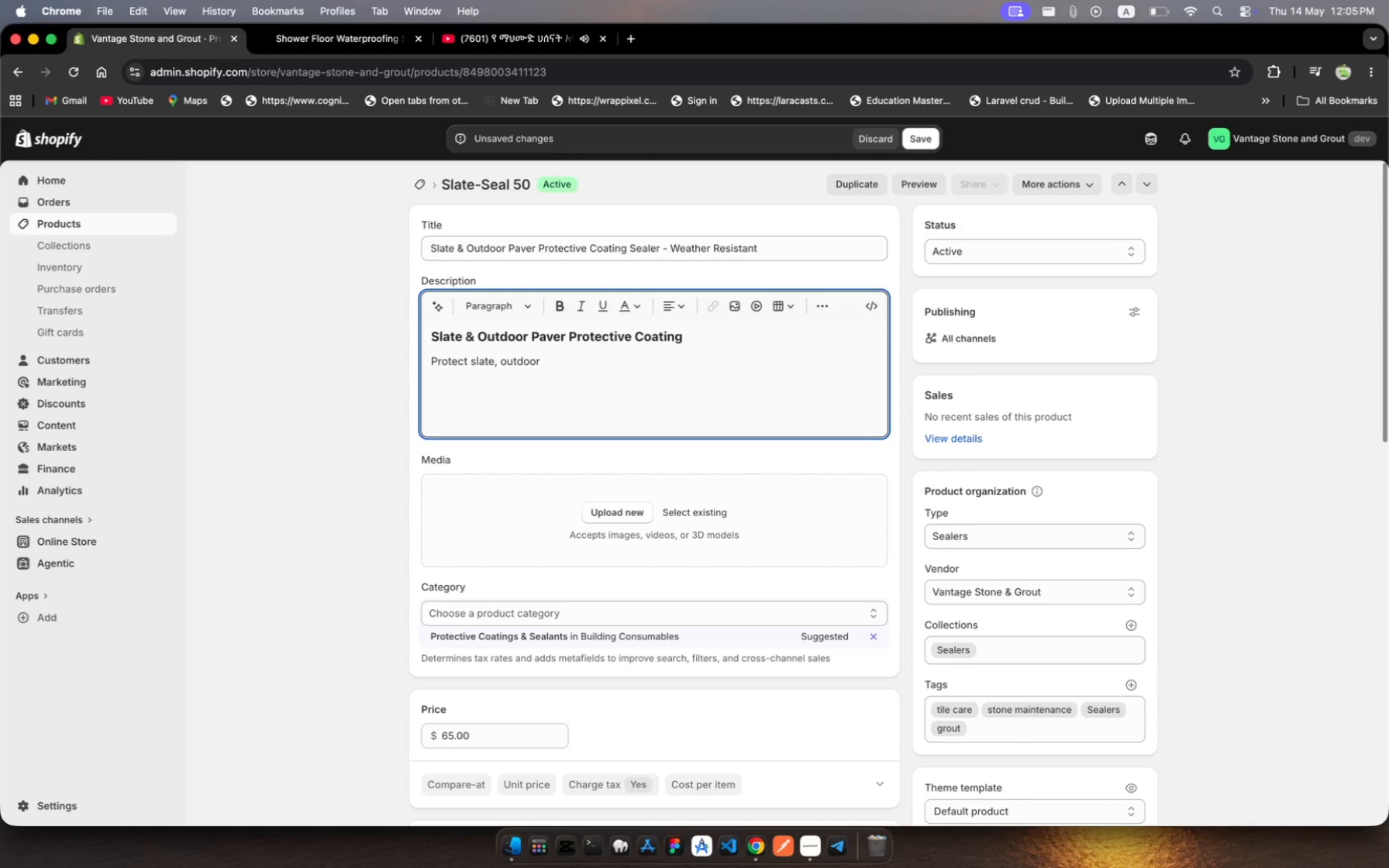 
key(Space)
 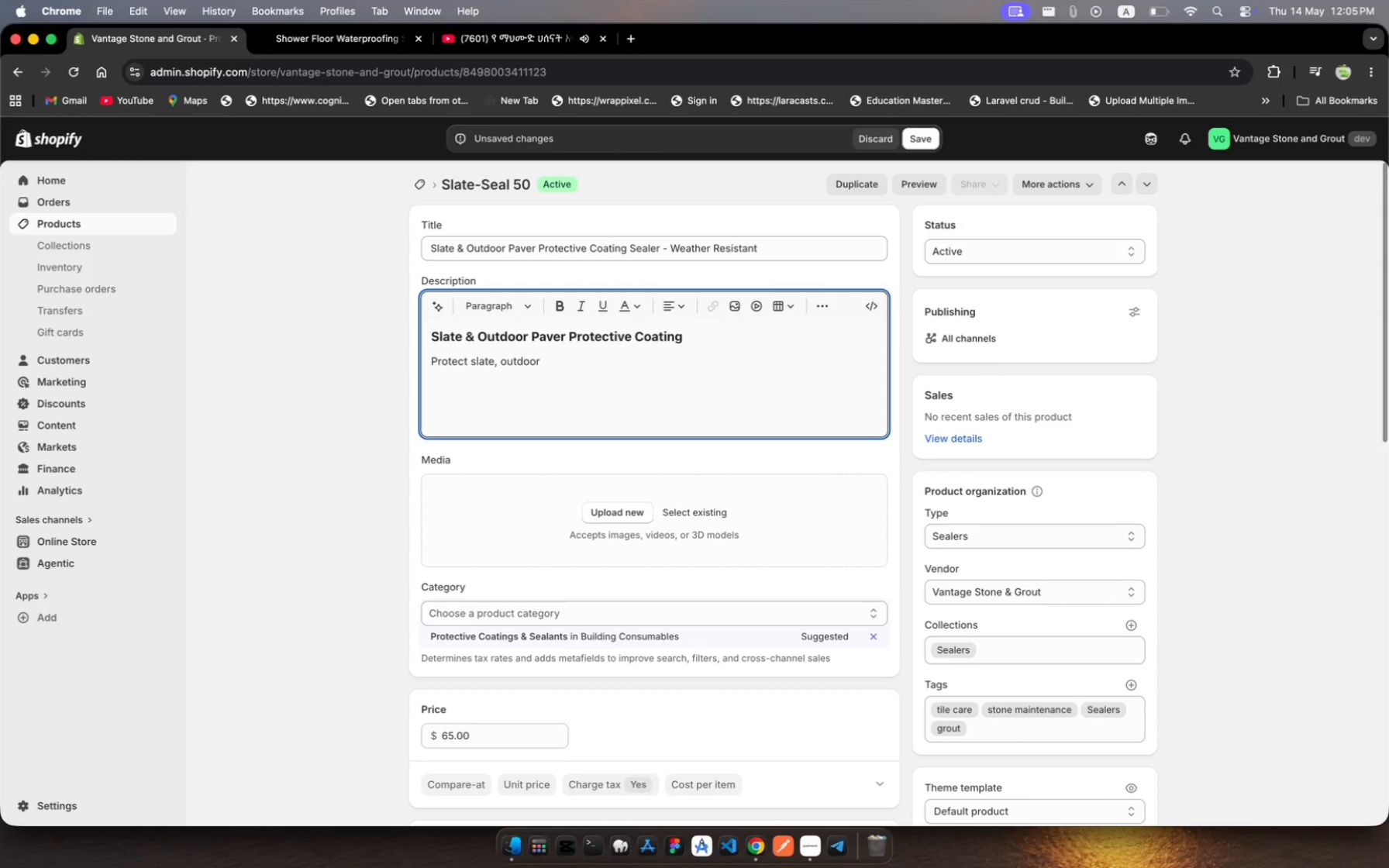 
hold_key(key=P, duration=0.32)
 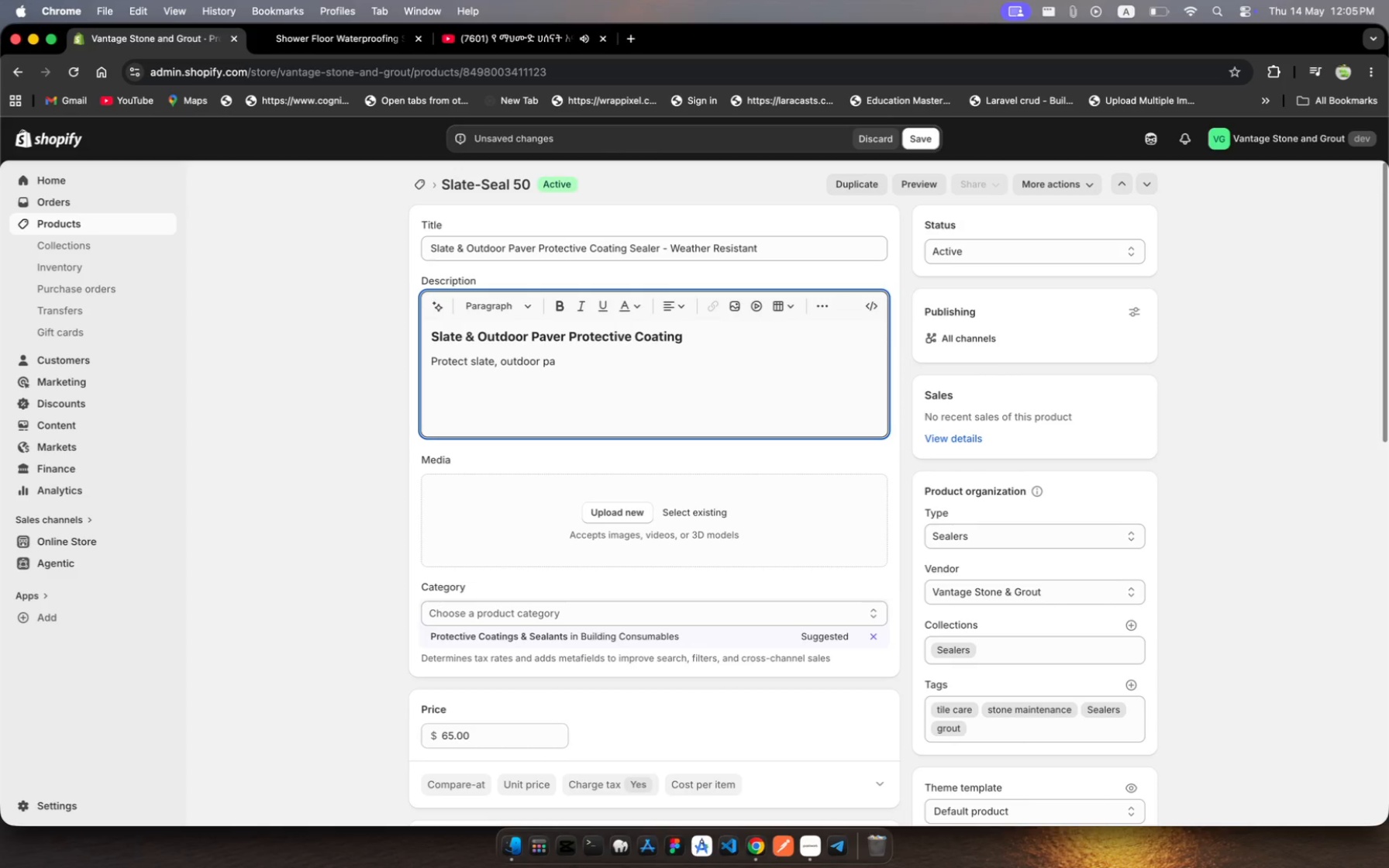 
key(A)
 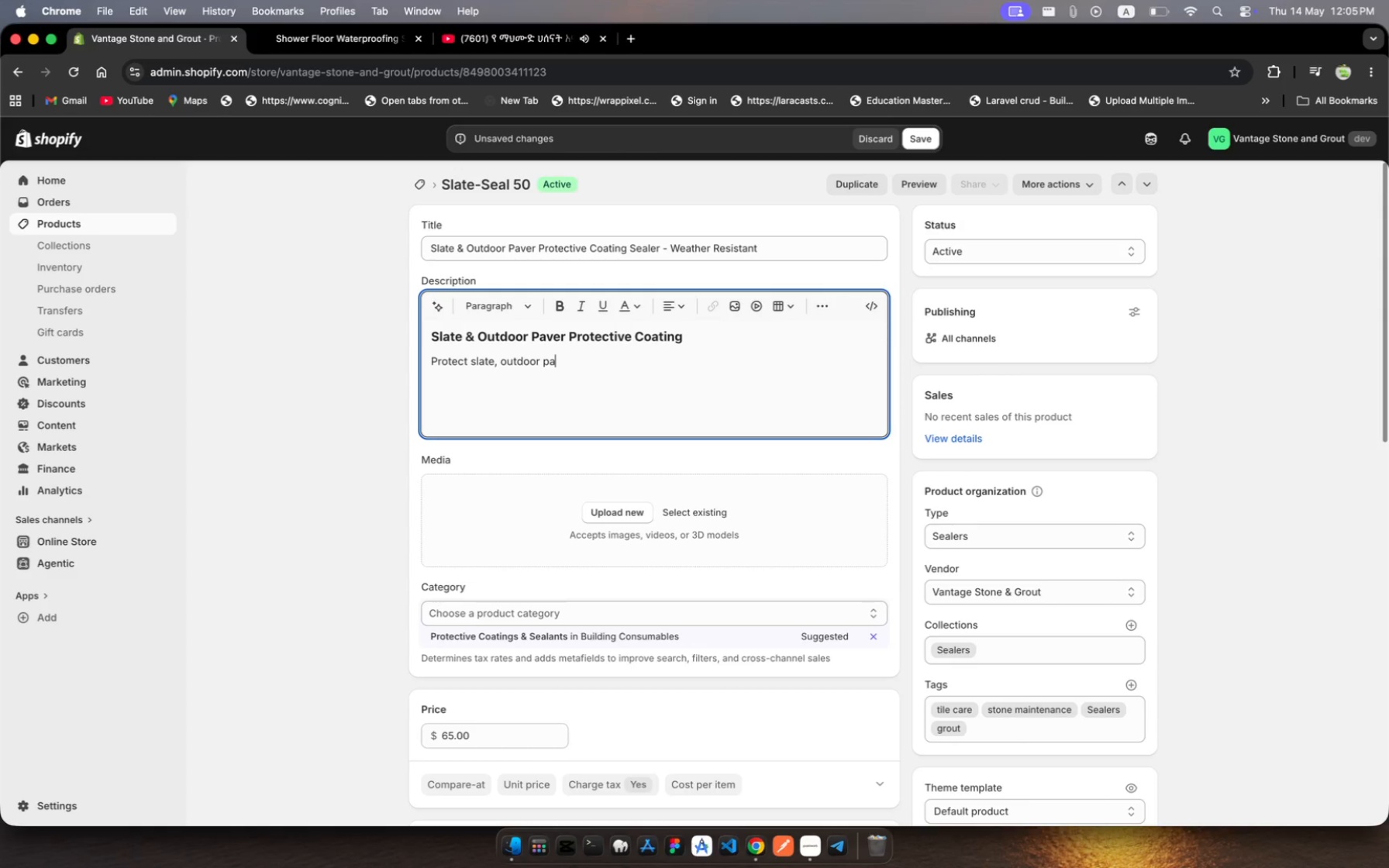 
wait(14.9)
 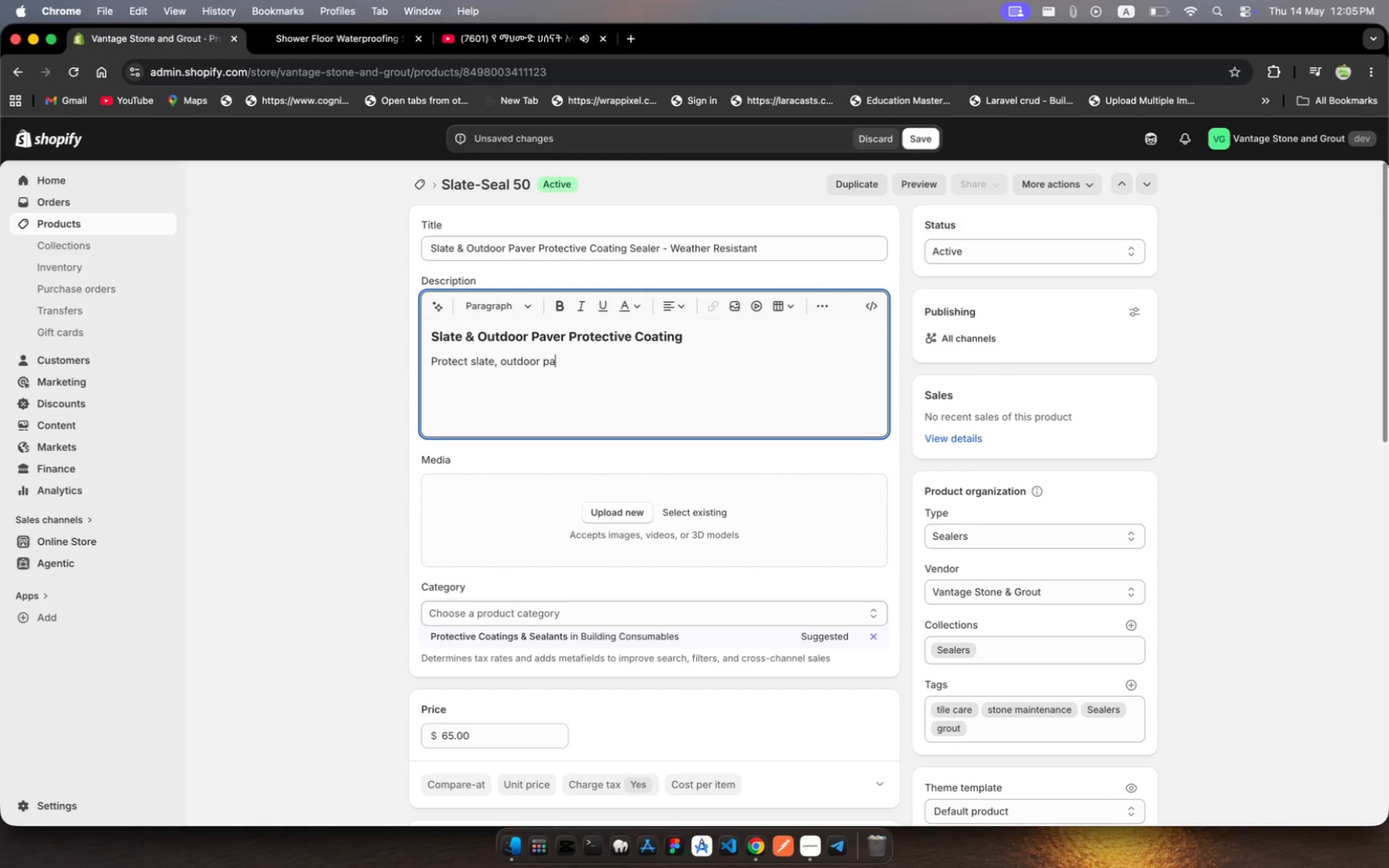 
left_click([631, 651])
 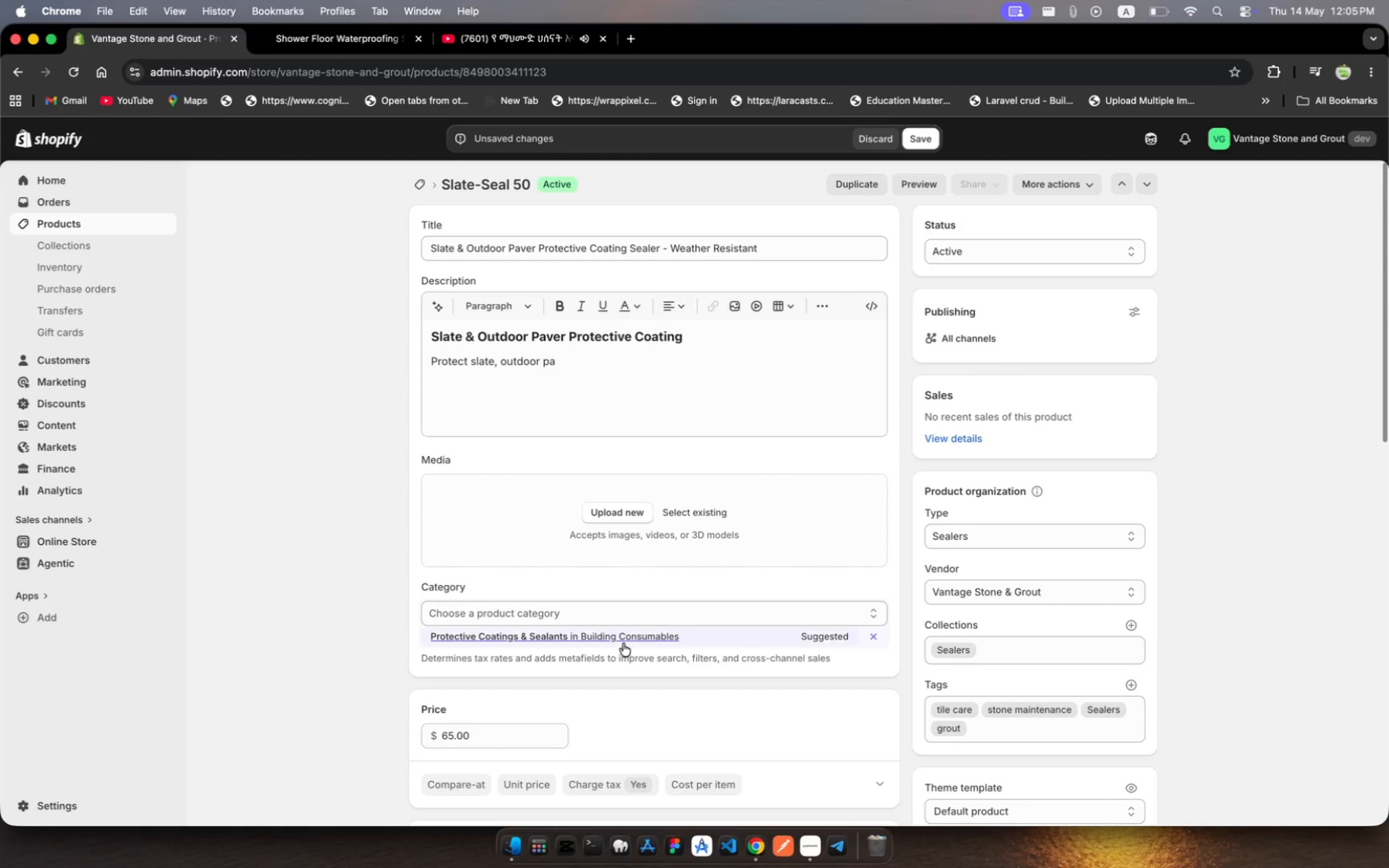 
left_click([623, 643])
 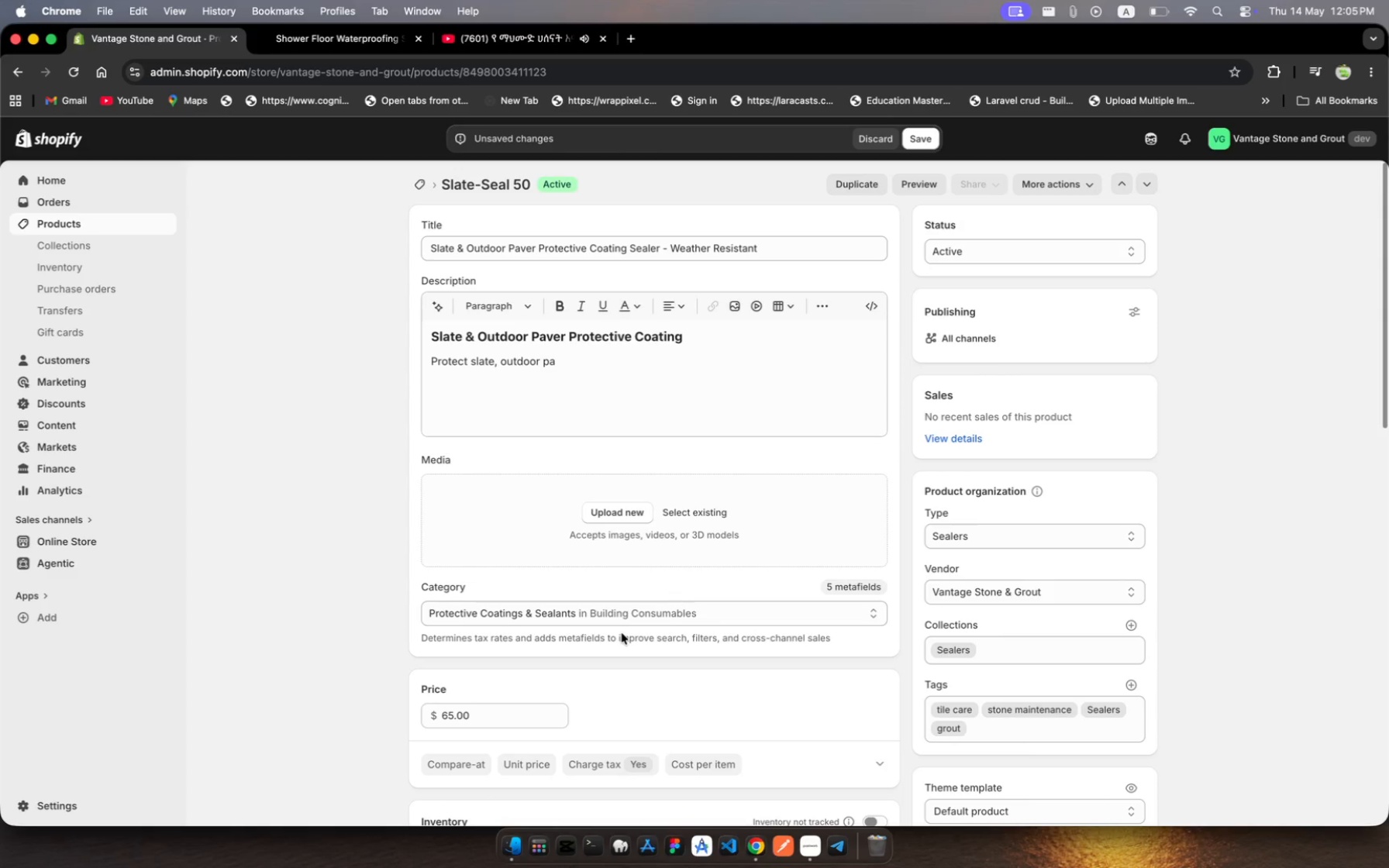 
wait(5.26)
 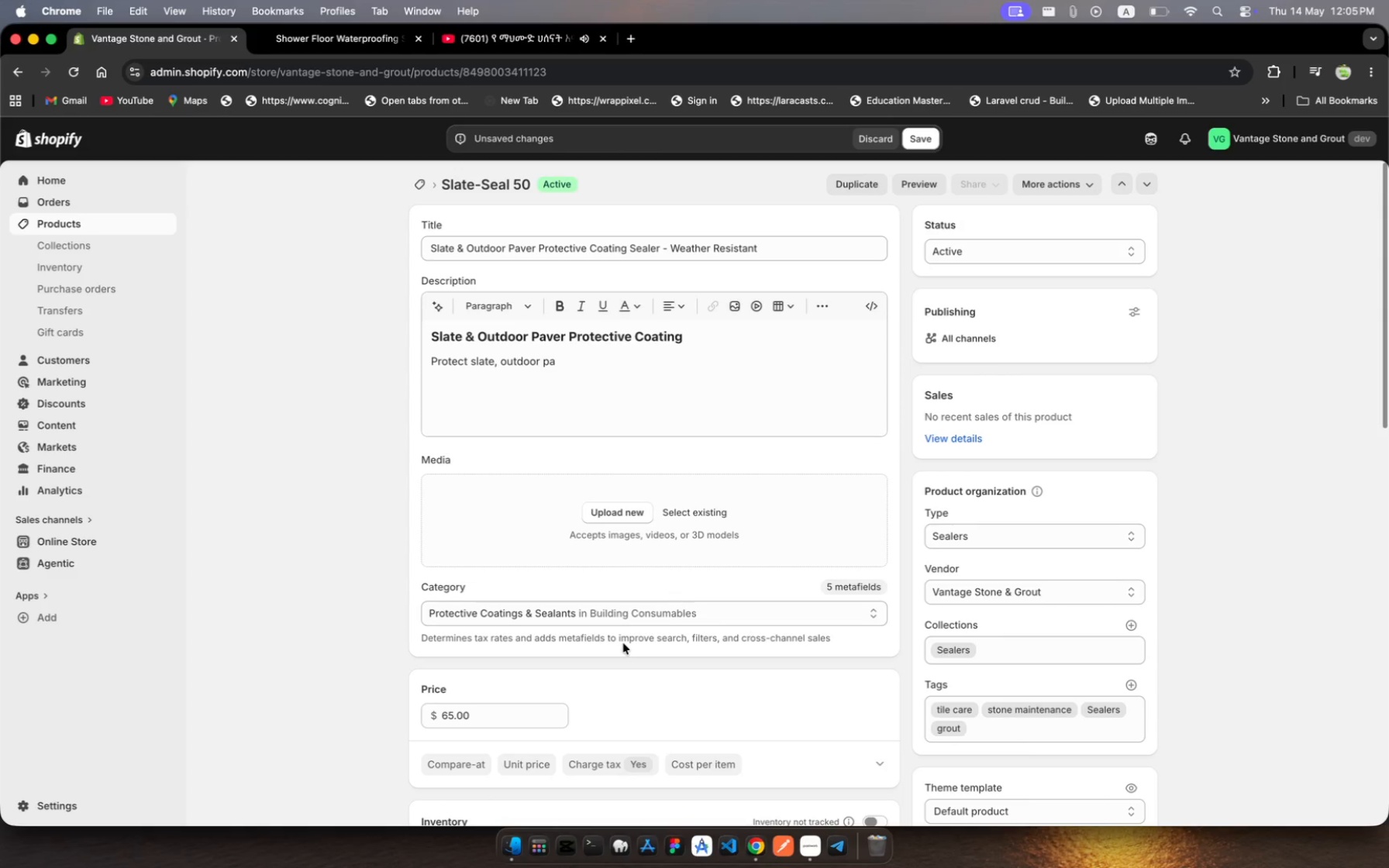 
left_click([529, 38])
 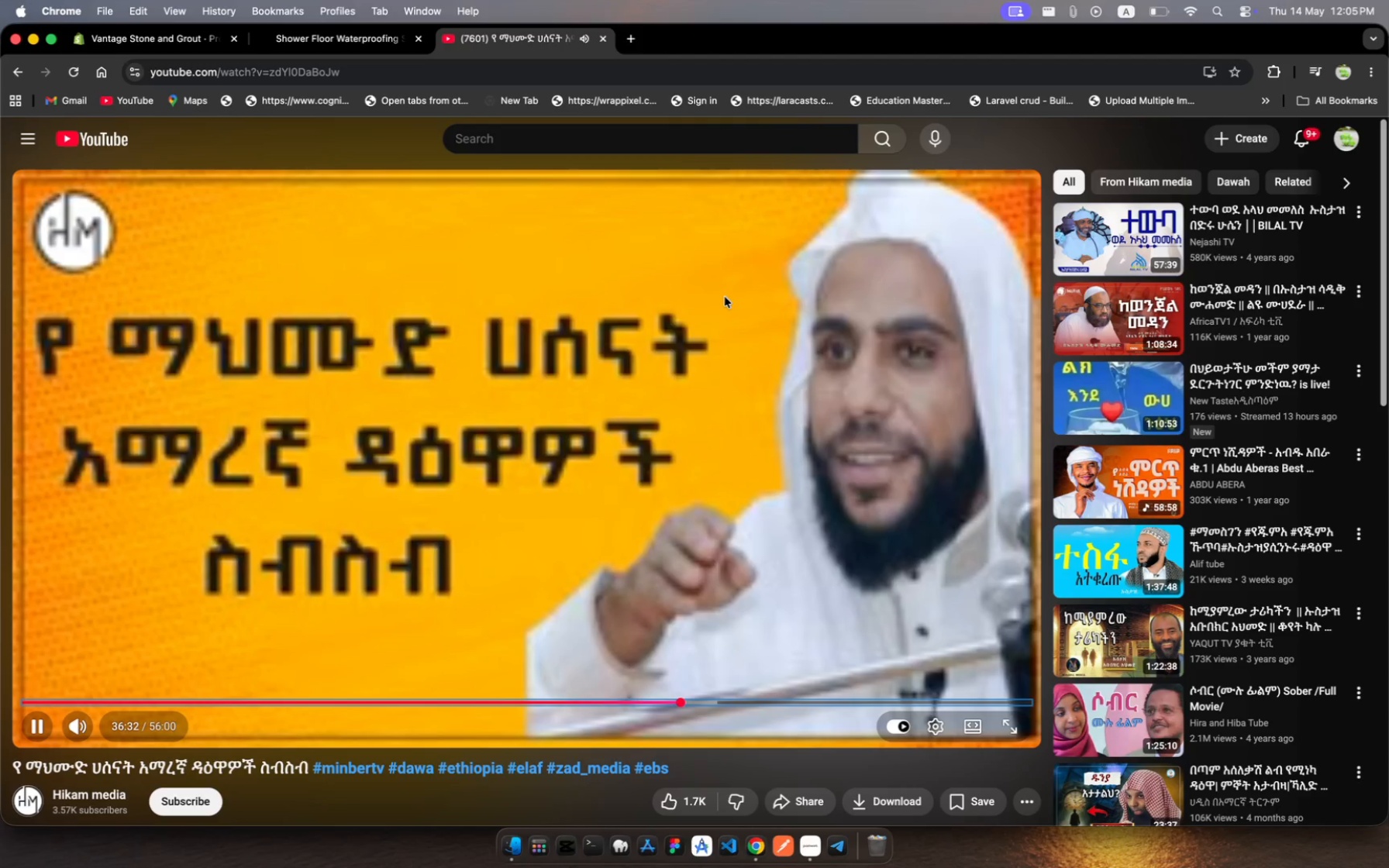 
key(ArrowLeft)
 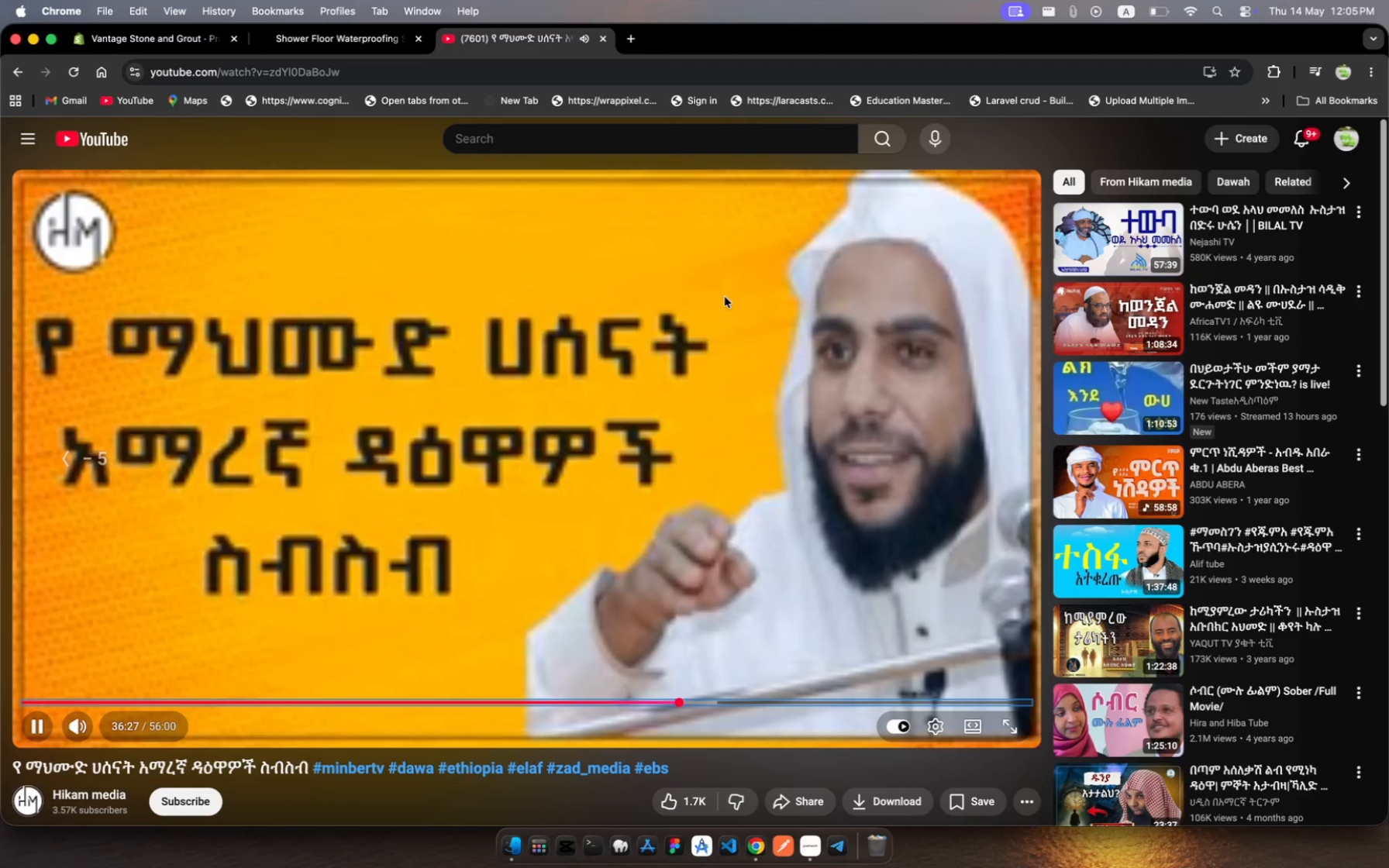 
key(ArrowLeft)
 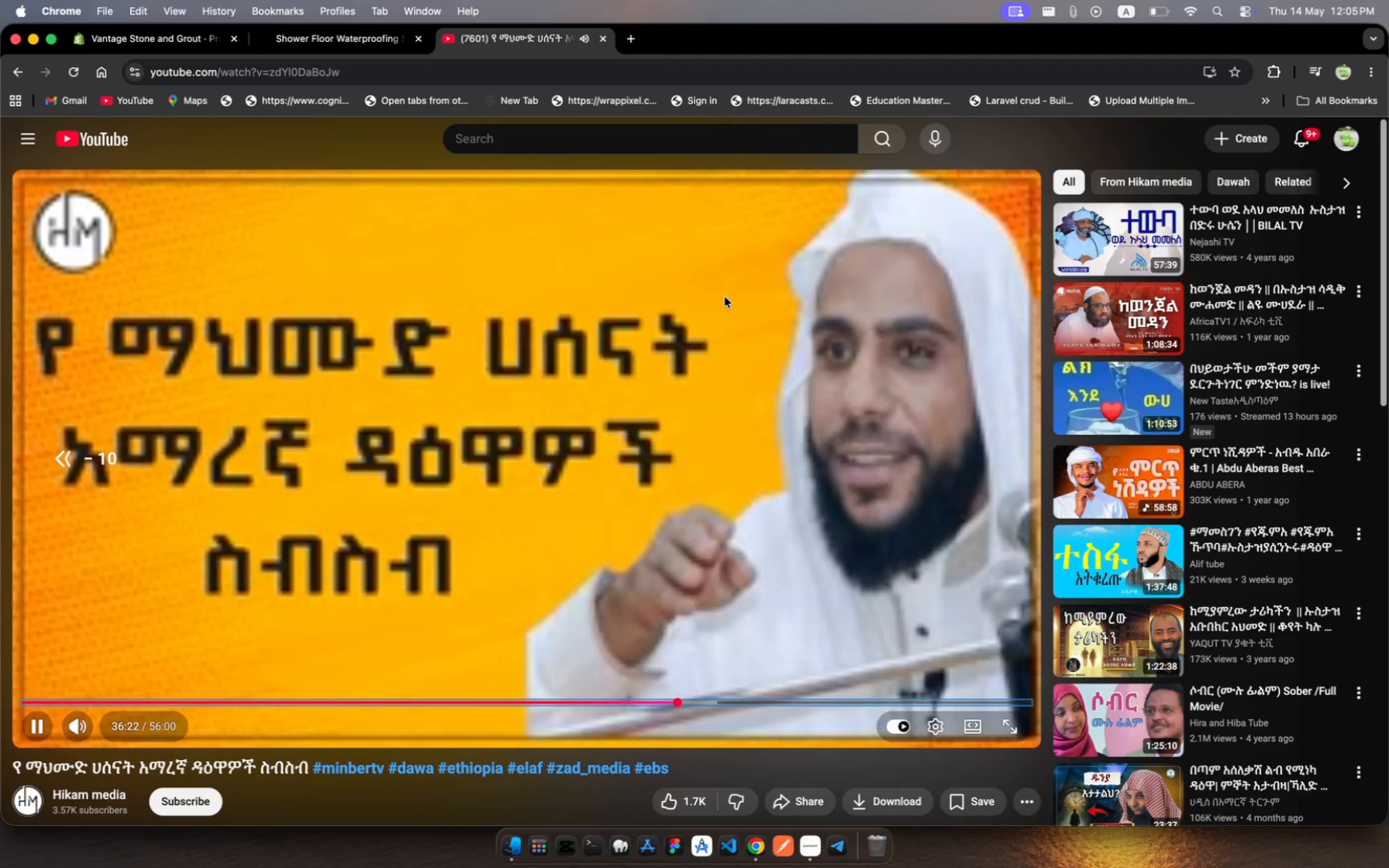 
key(ArrowLeft)
 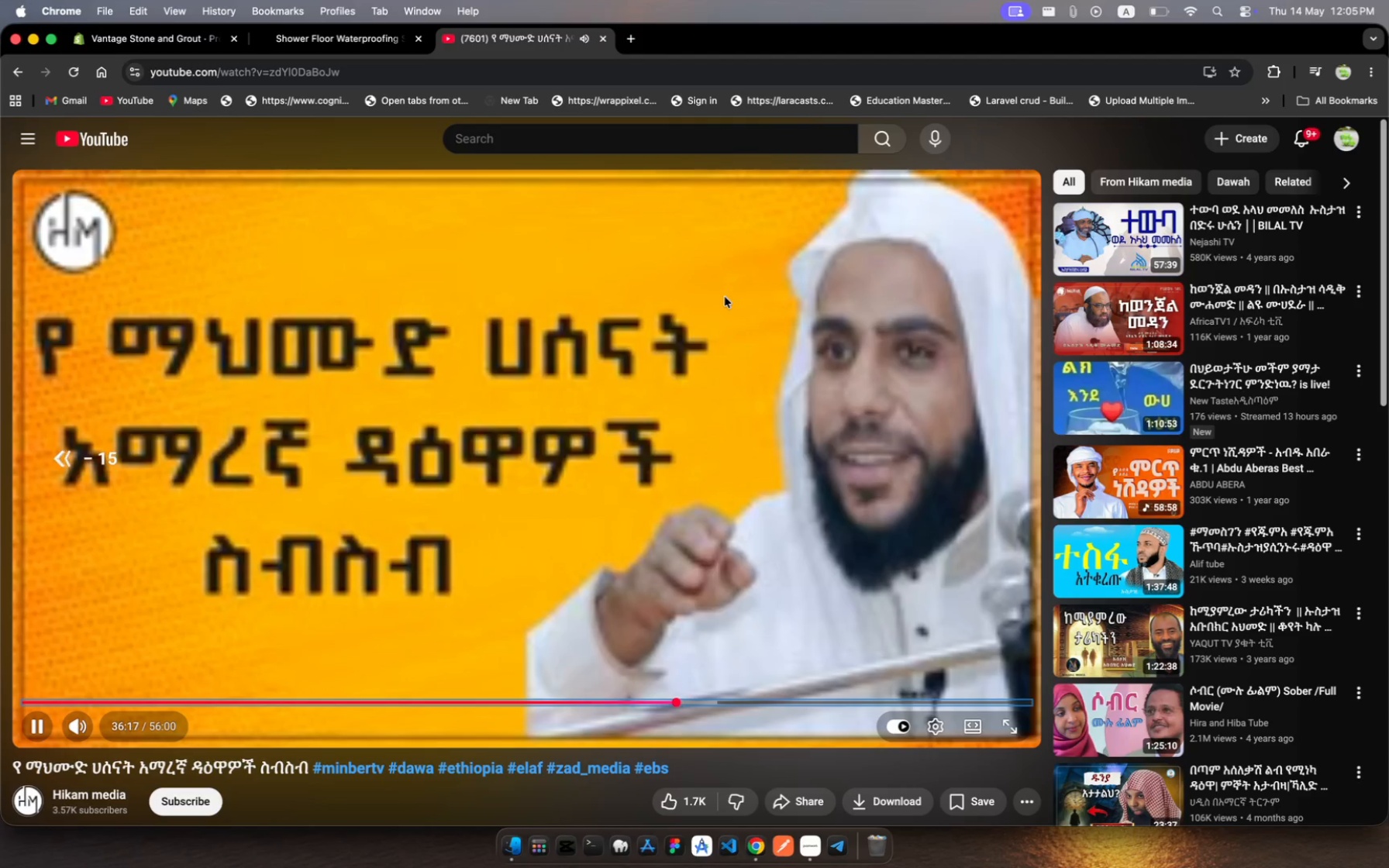 
key(ArrowLeft)
 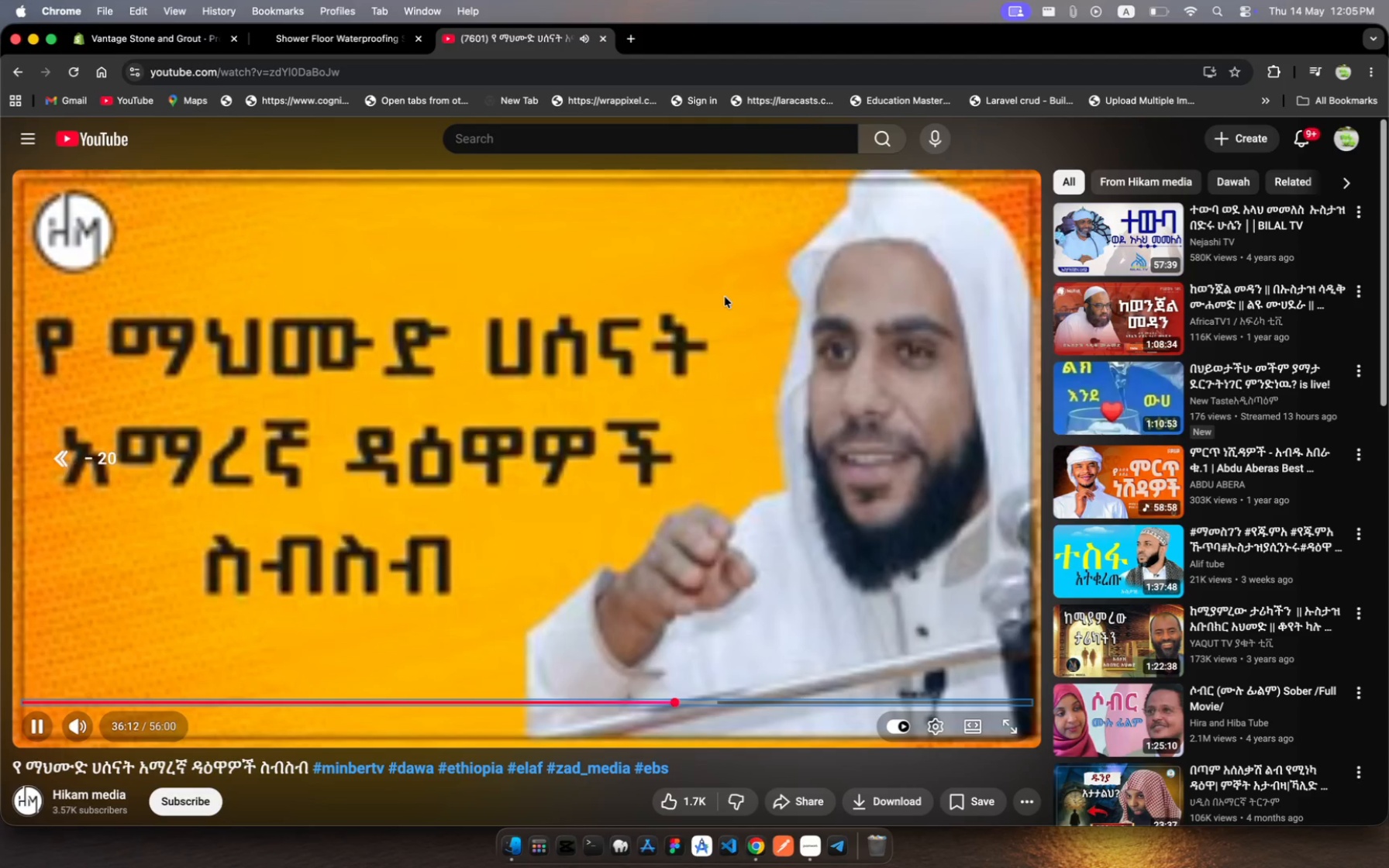 
key(ArrowLeft)
 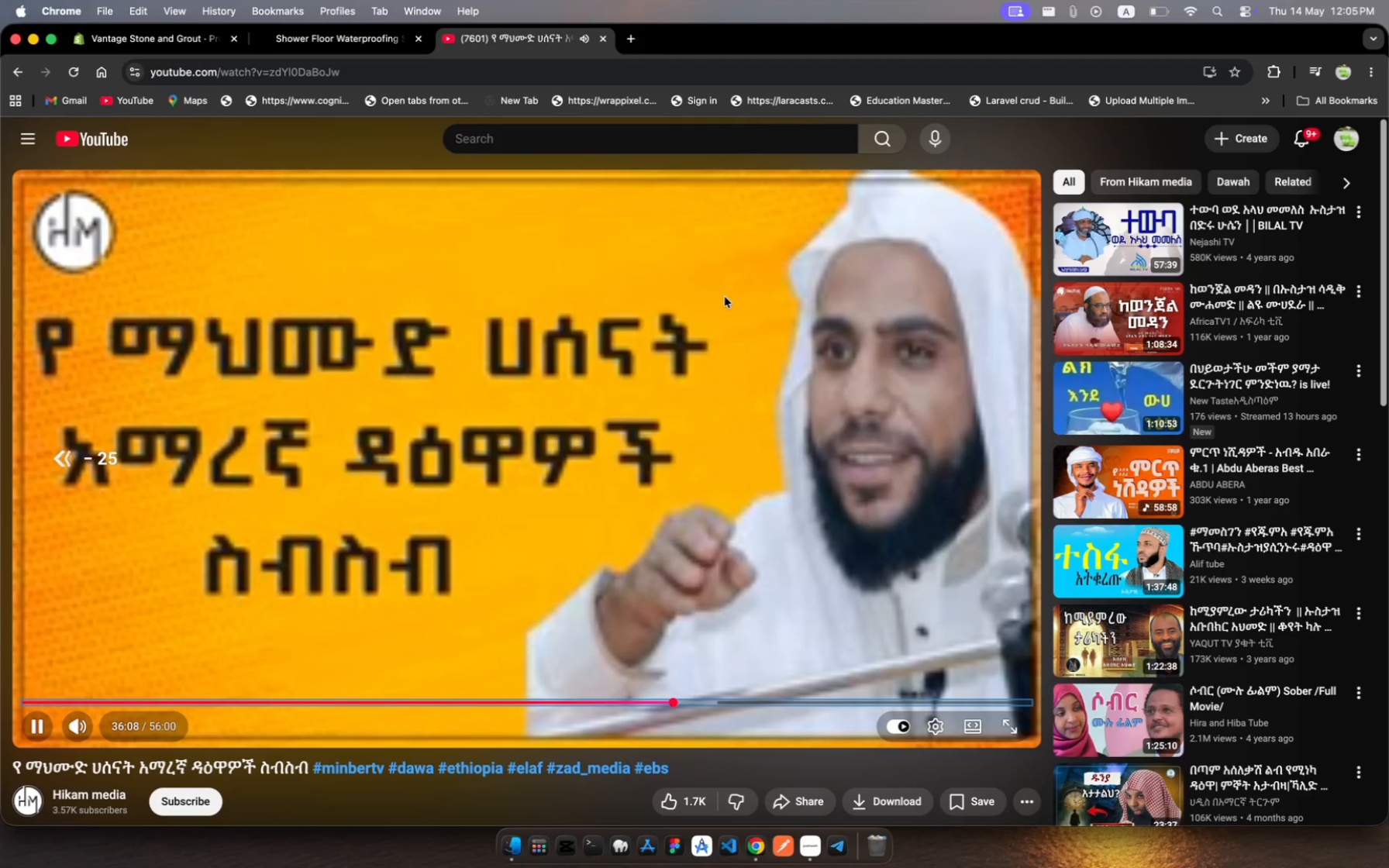 
key(ArrowLeft)
 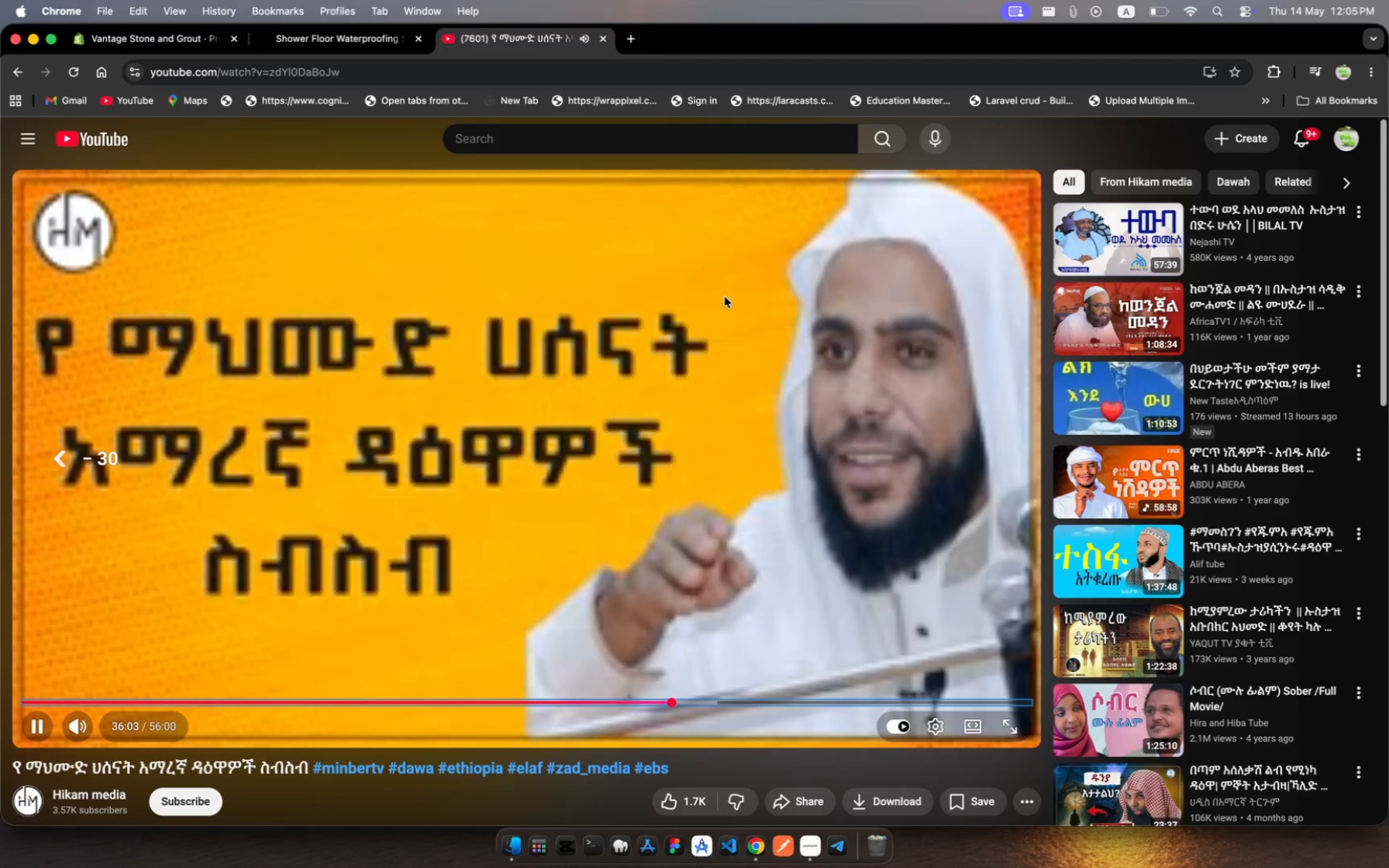 
hold_key(key=ArrowLeft, duration=0.77)
 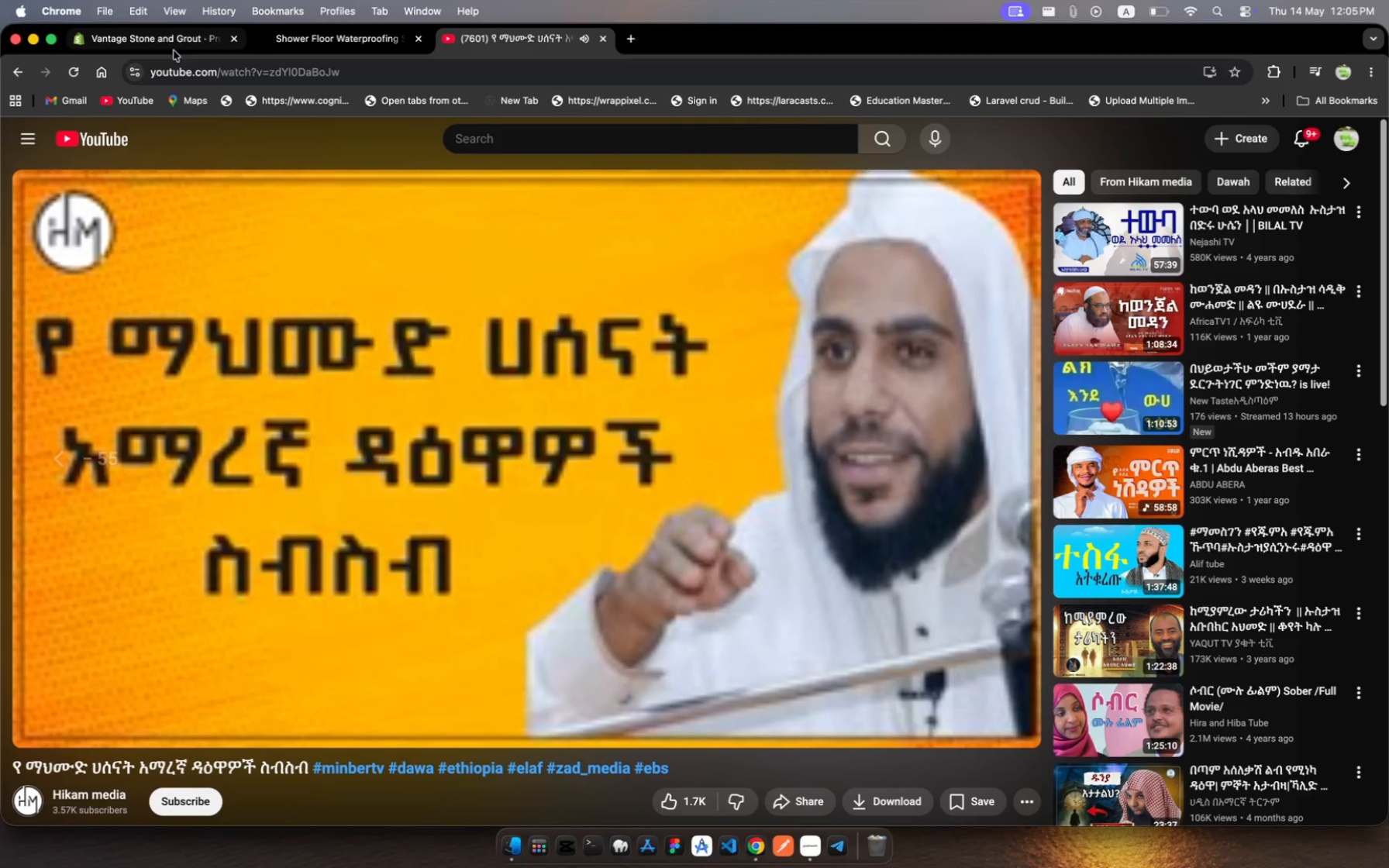 
left_click([160, 40])
 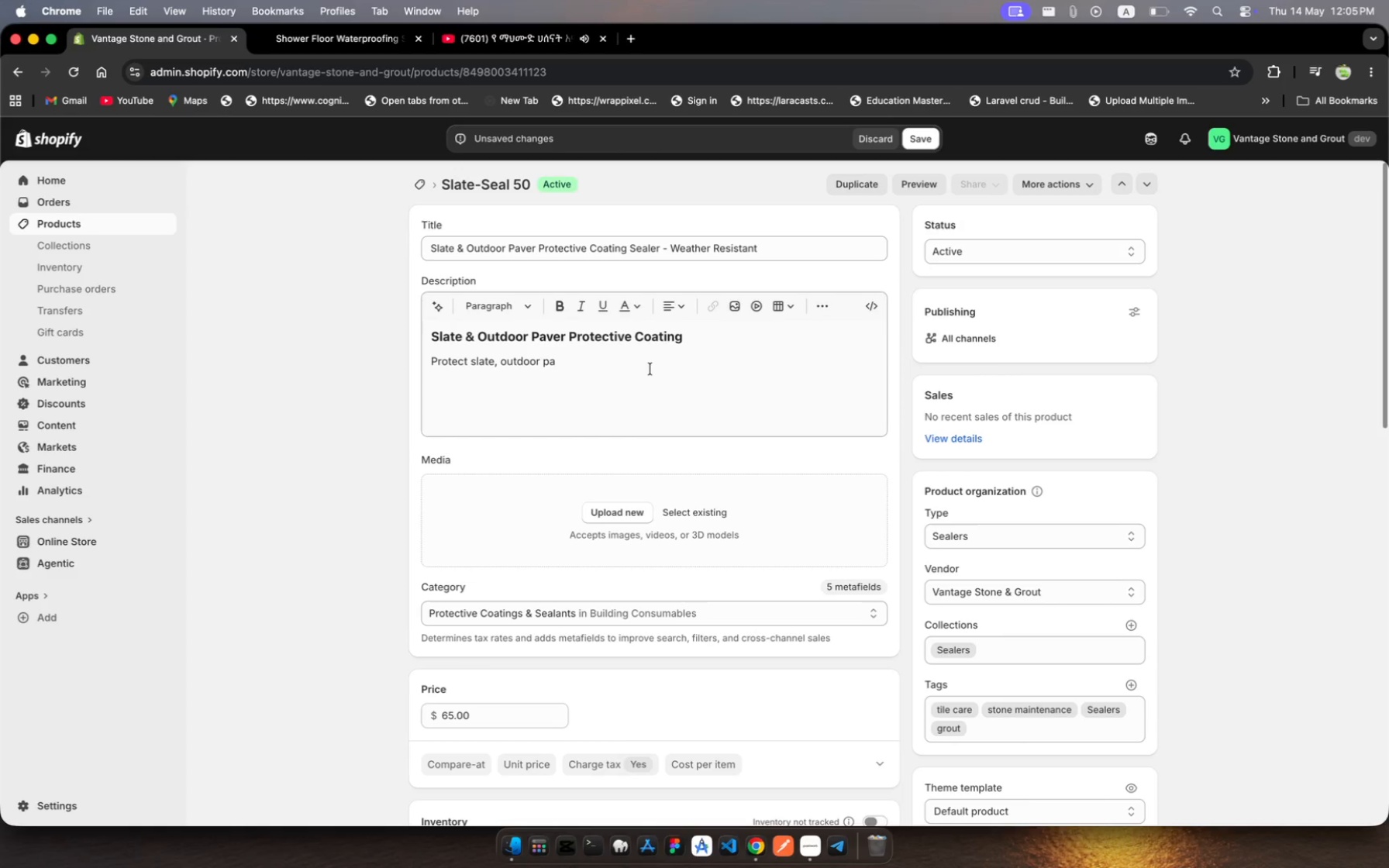 
left_click([604, 360])
 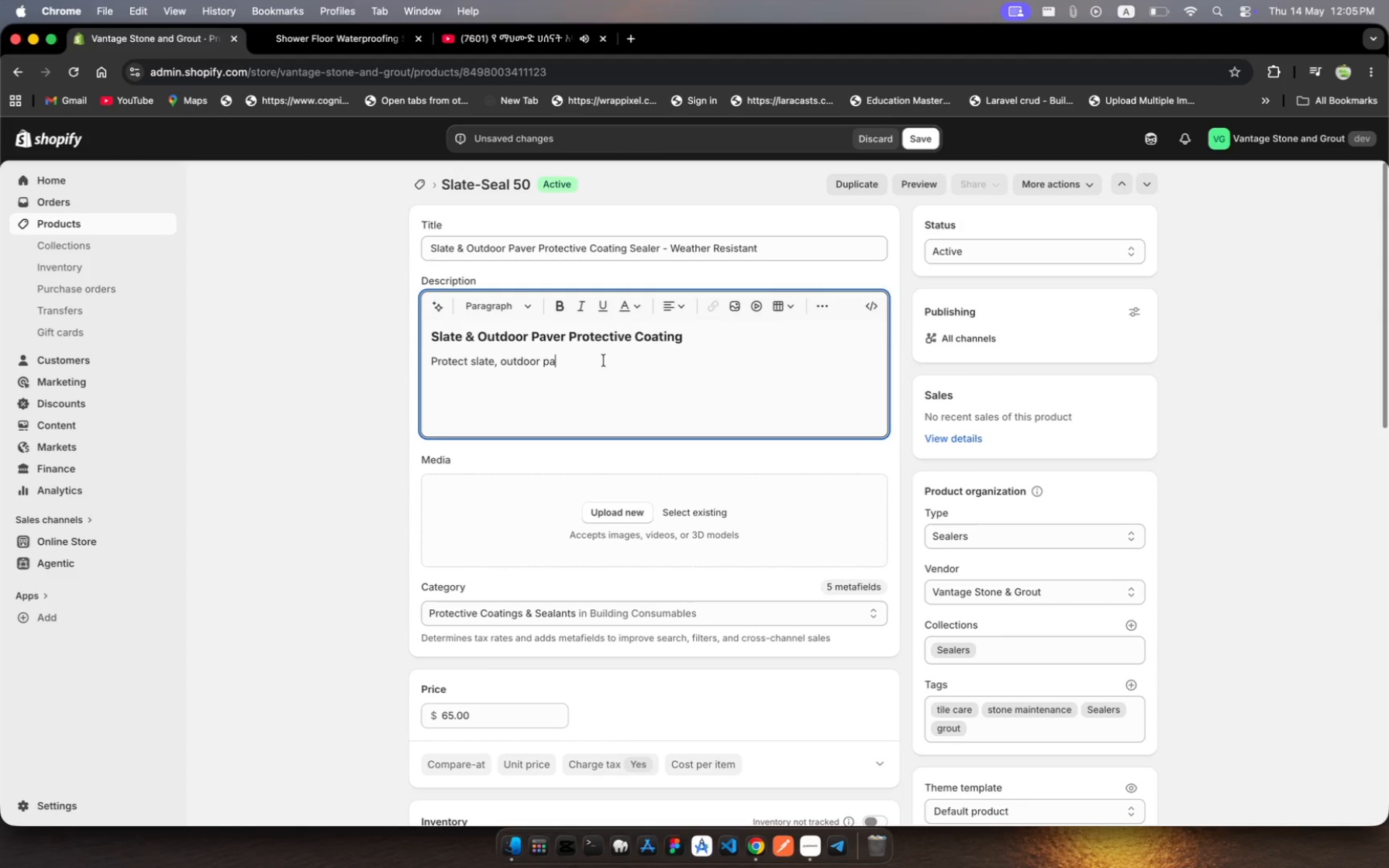 
wait(7.1)
 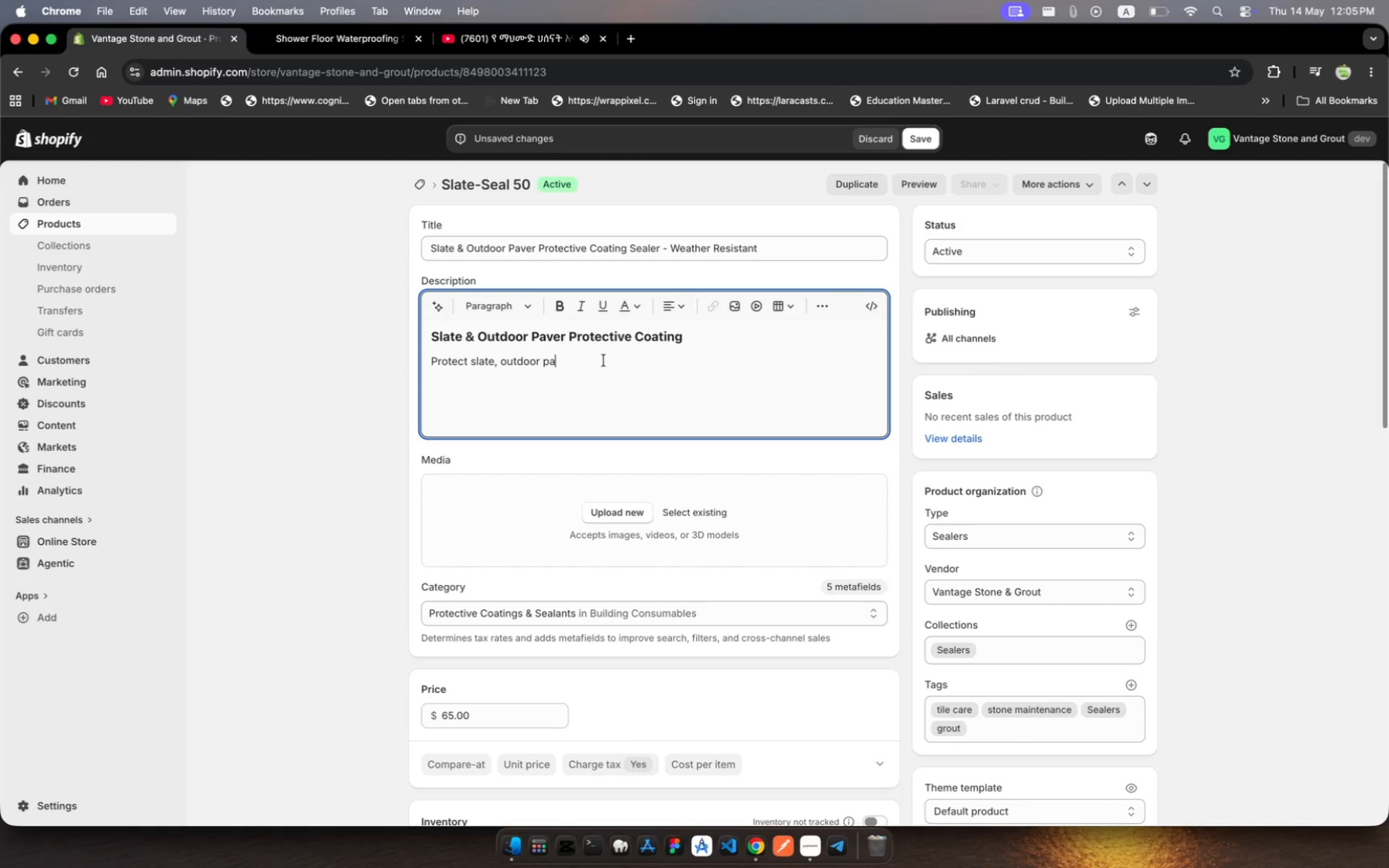 
type(vers )
 